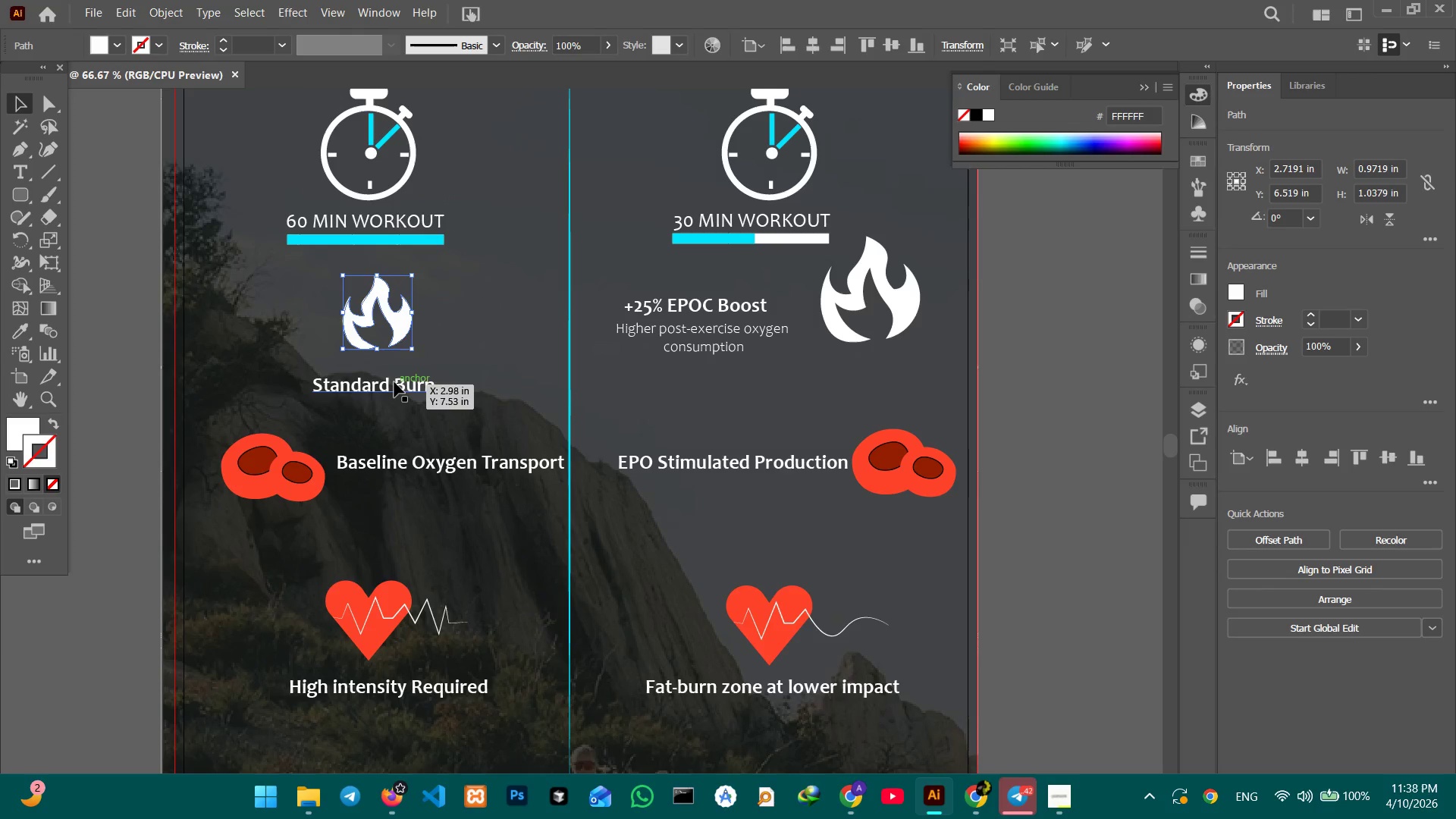 
left_click_drag(start_coordinate=[394, 382], to_coordinate=[392, 363])
 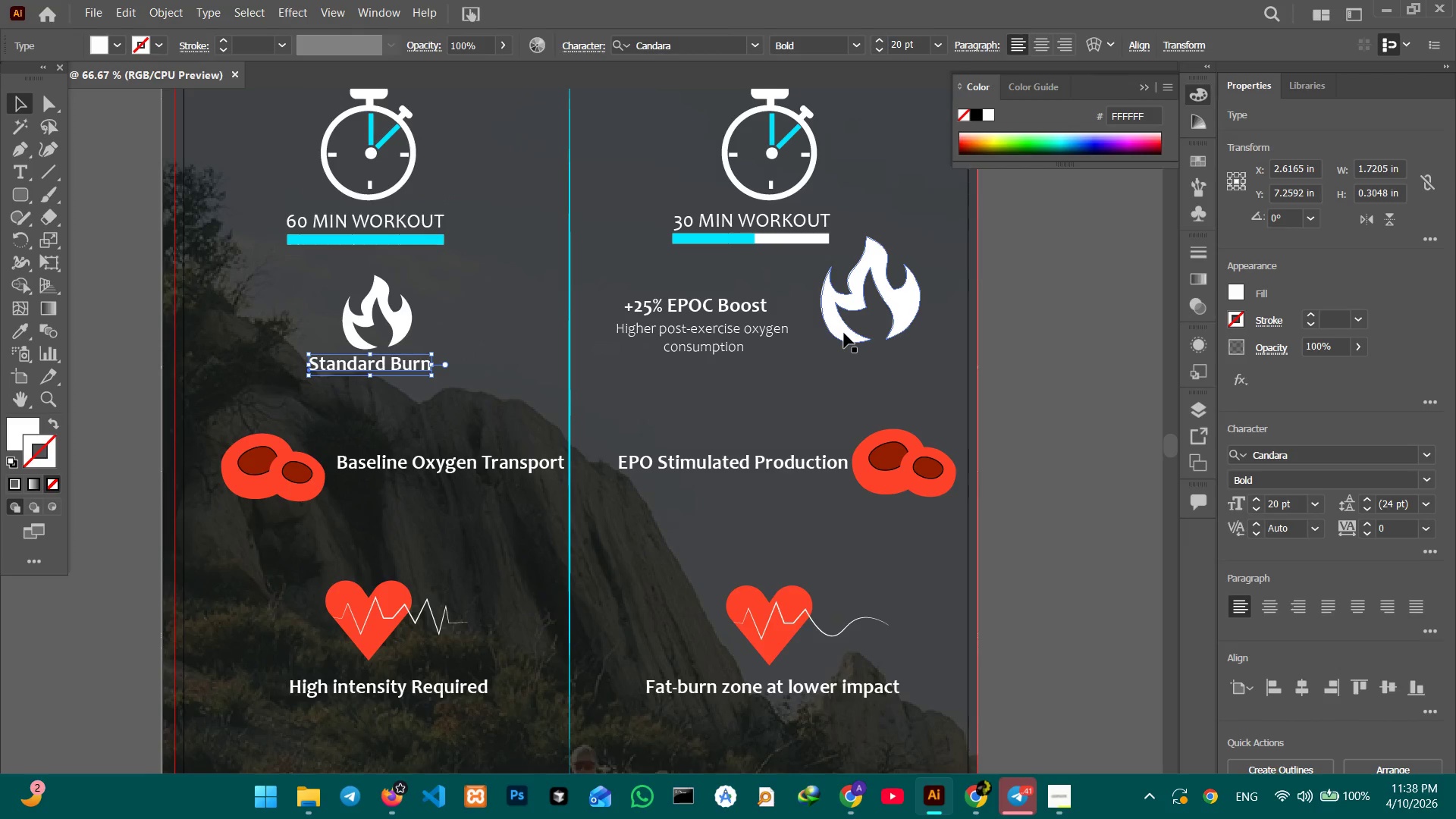 
left_click([844, 333])
 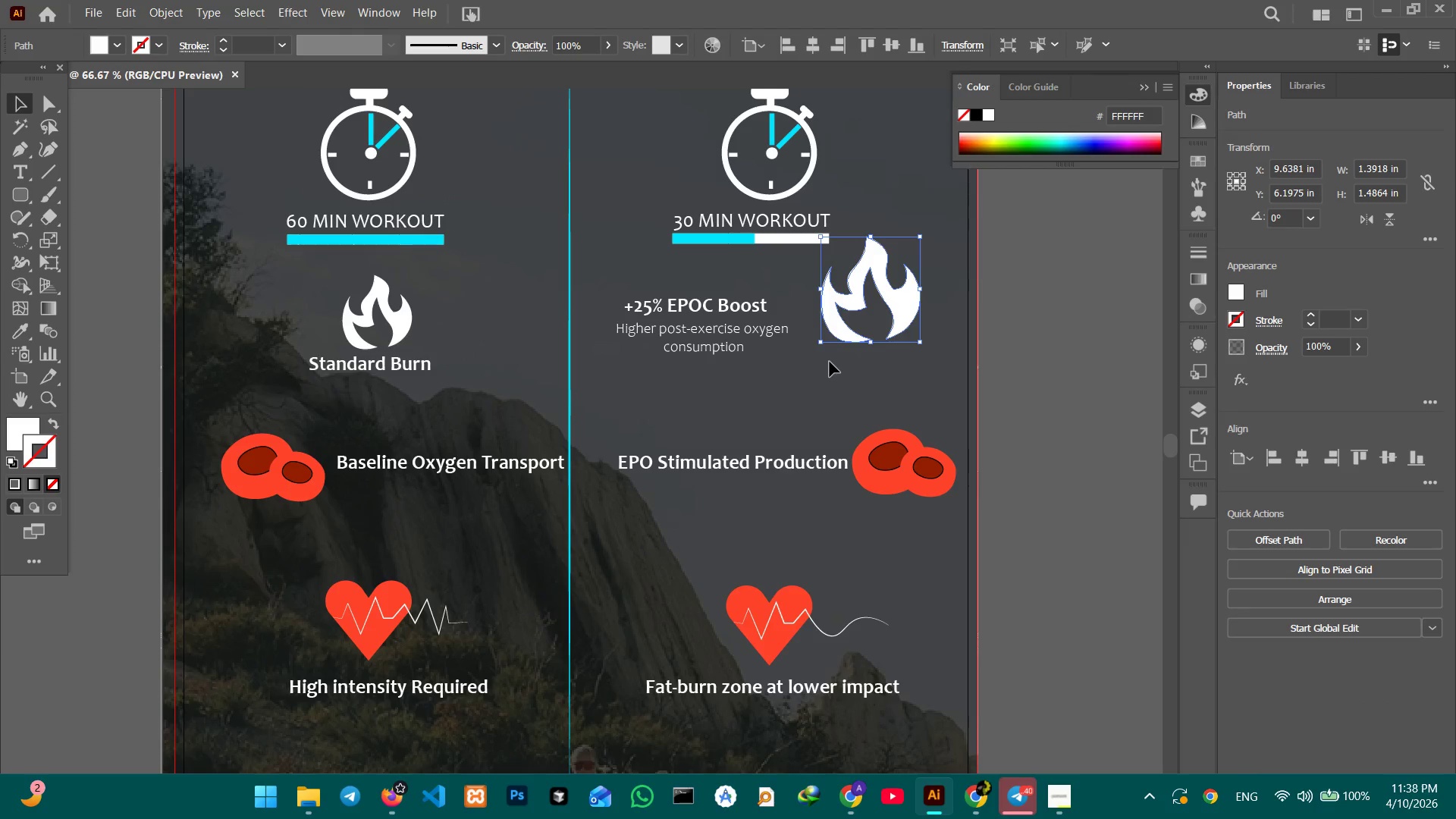 
key(Backspace)
 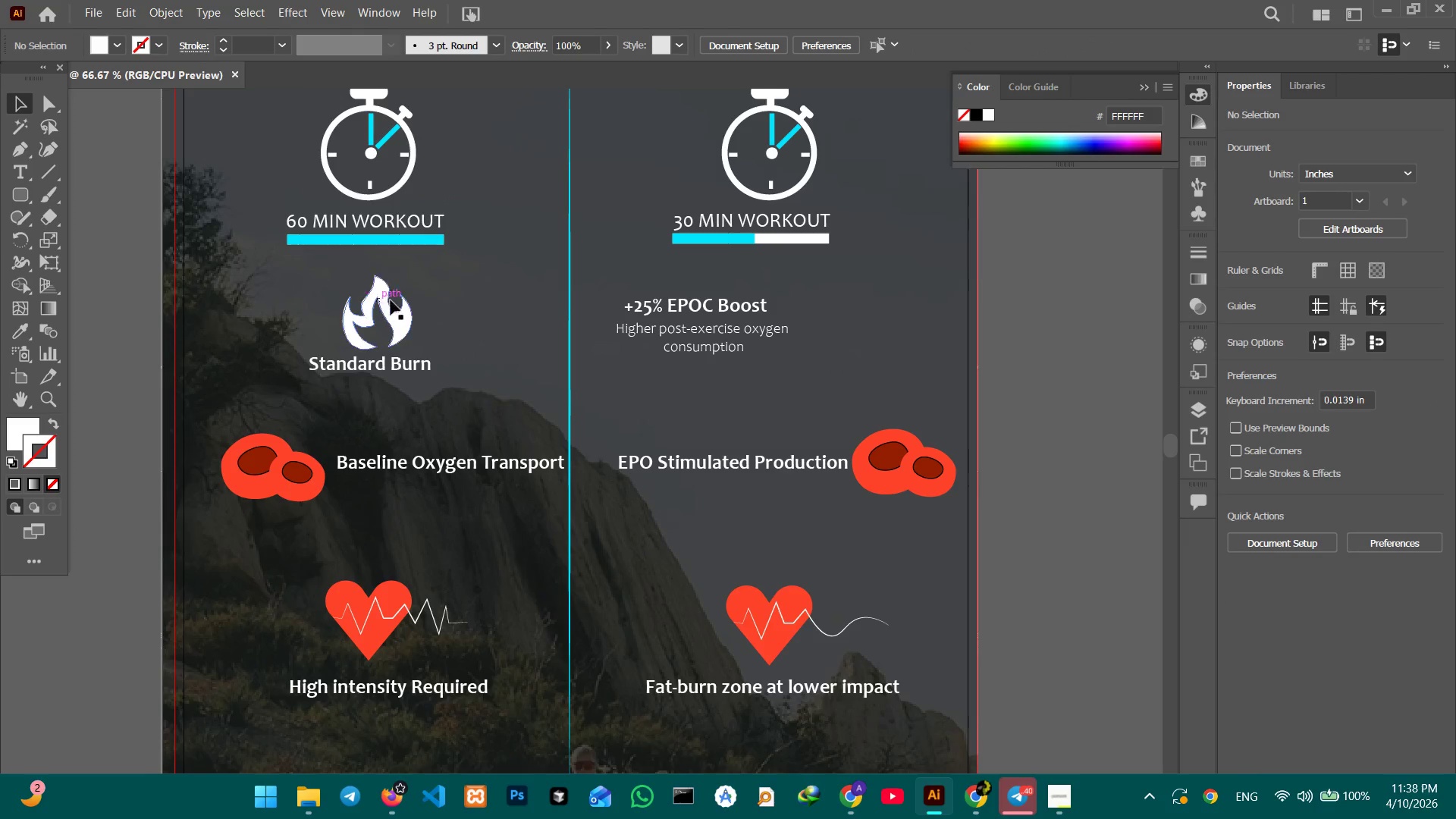 
left_click([398, 321])
 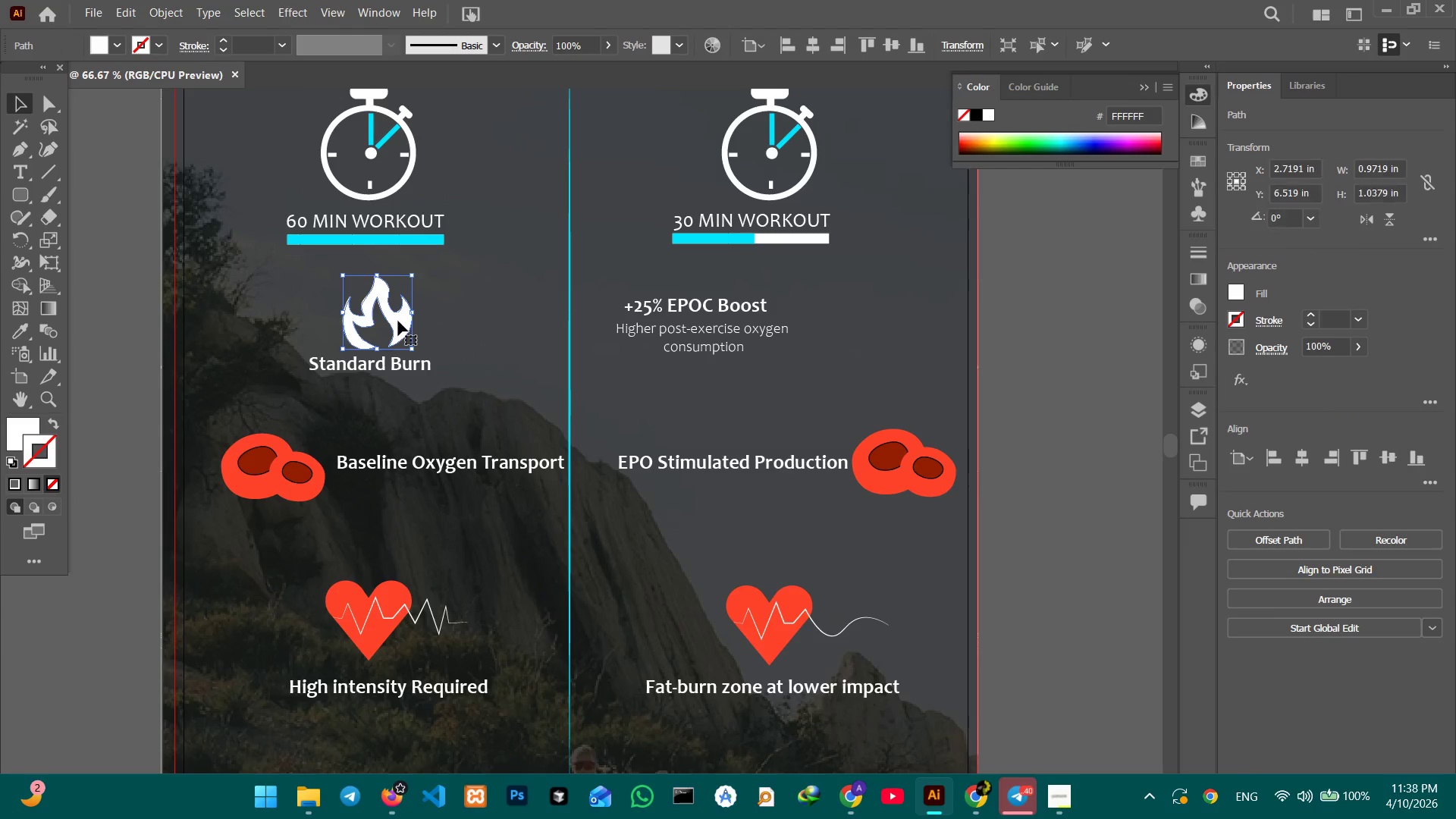 
key(Control+C)
 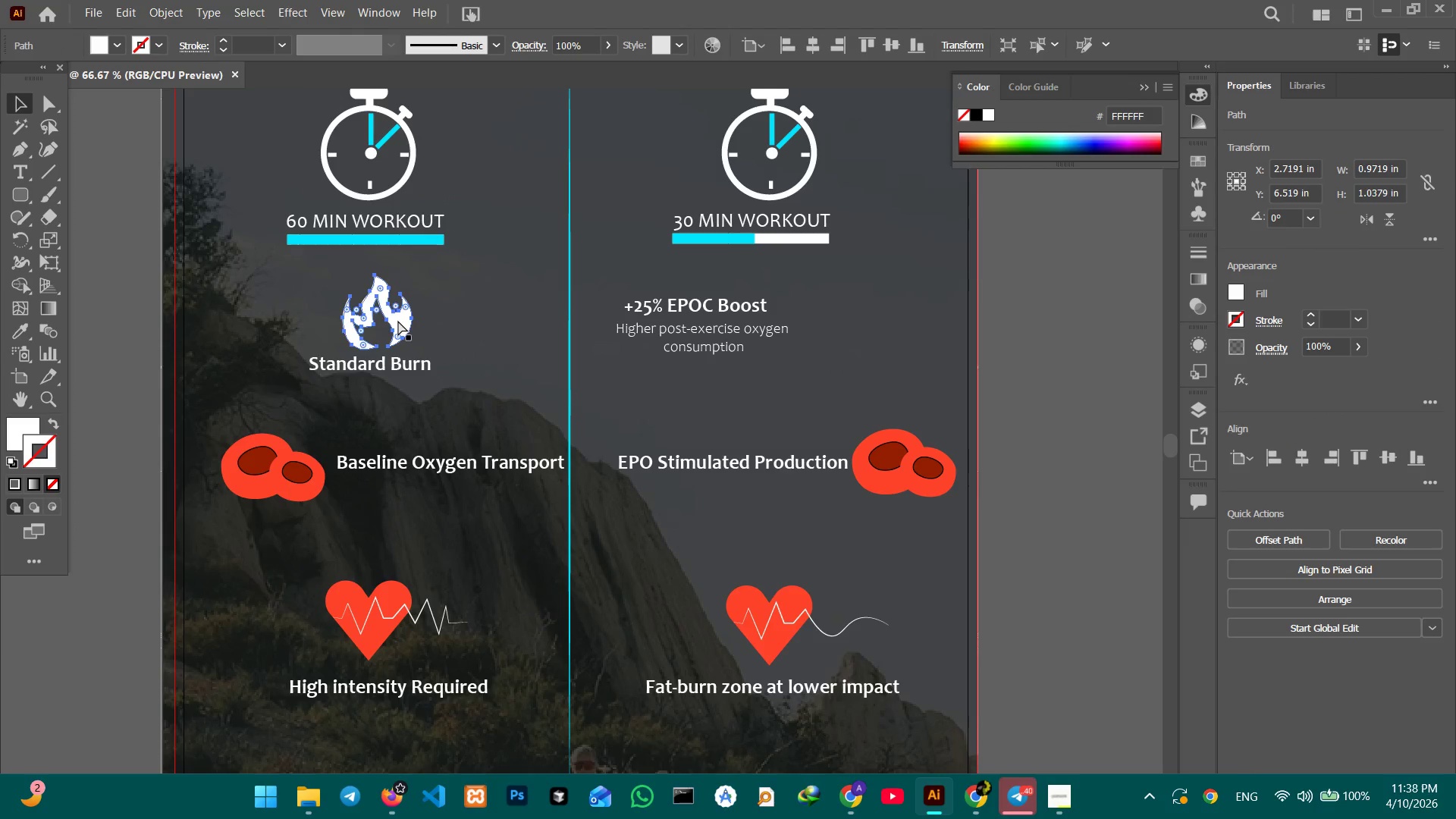 
key(Control+V)
 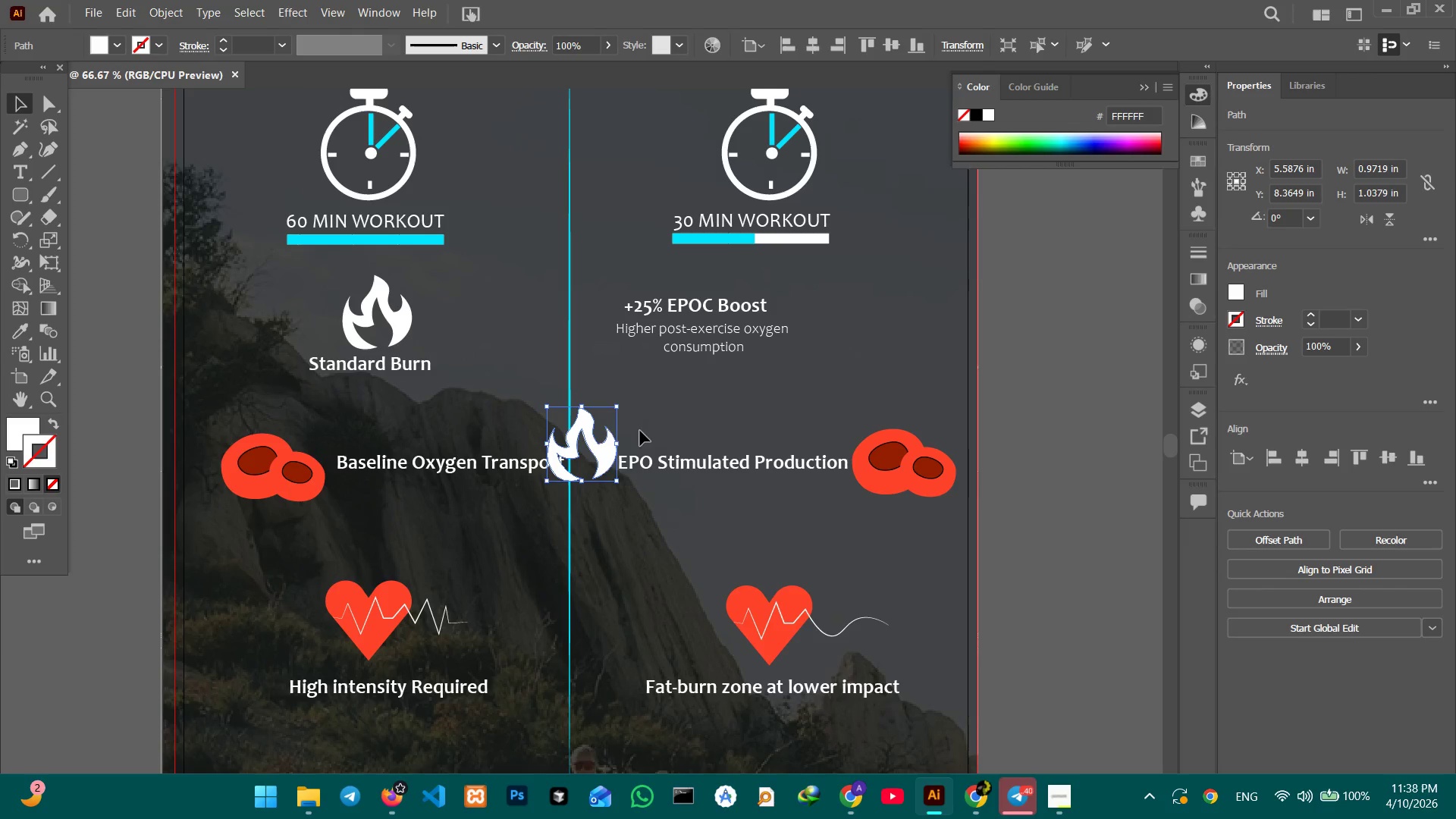 
left_click_drag(start_coordinate=[592, 445], to_coordinate=[901, 307])
 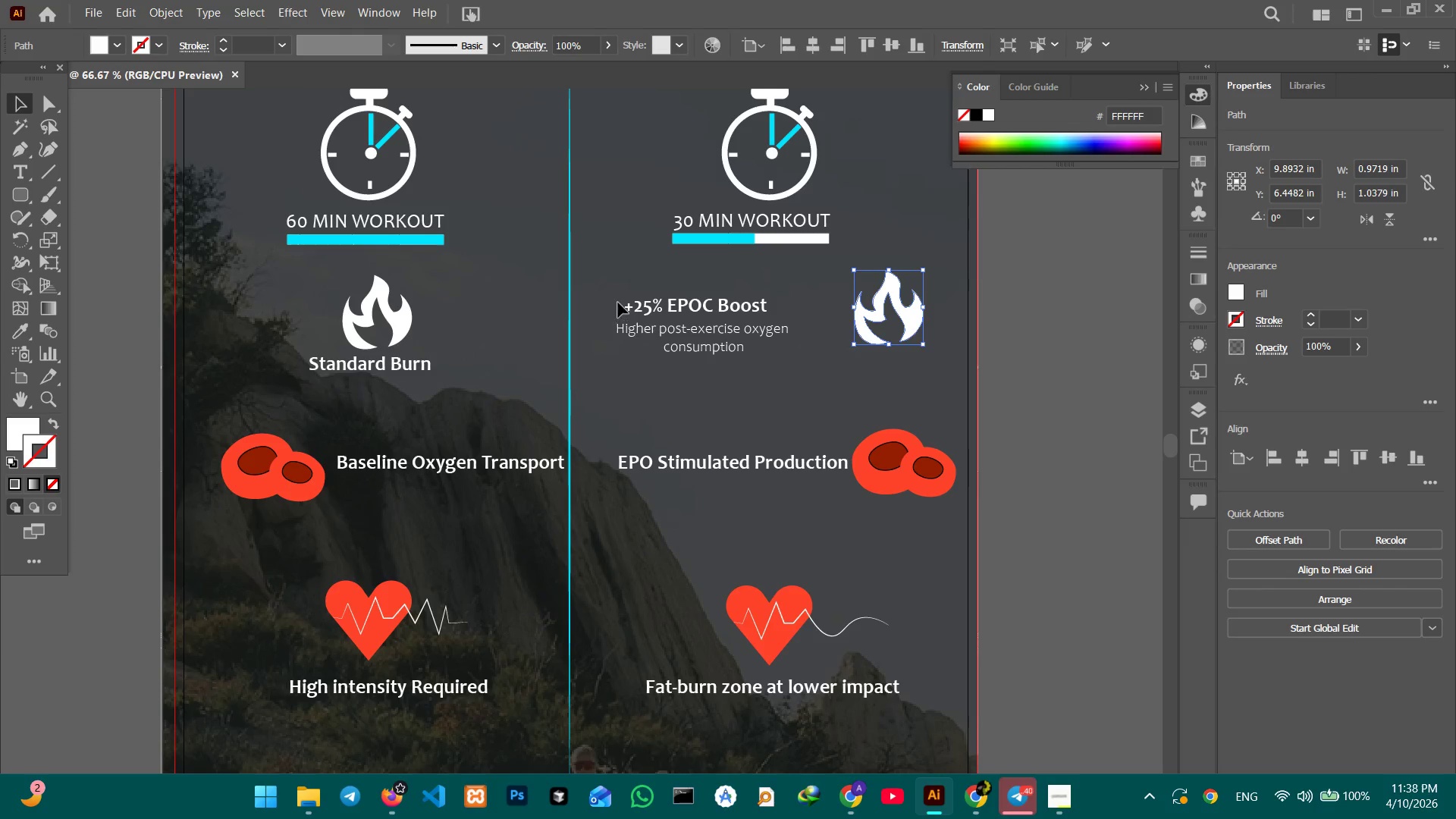 
left_click_drag(start_coordinate=[618, 290], to_coordinate=[811, 414])
 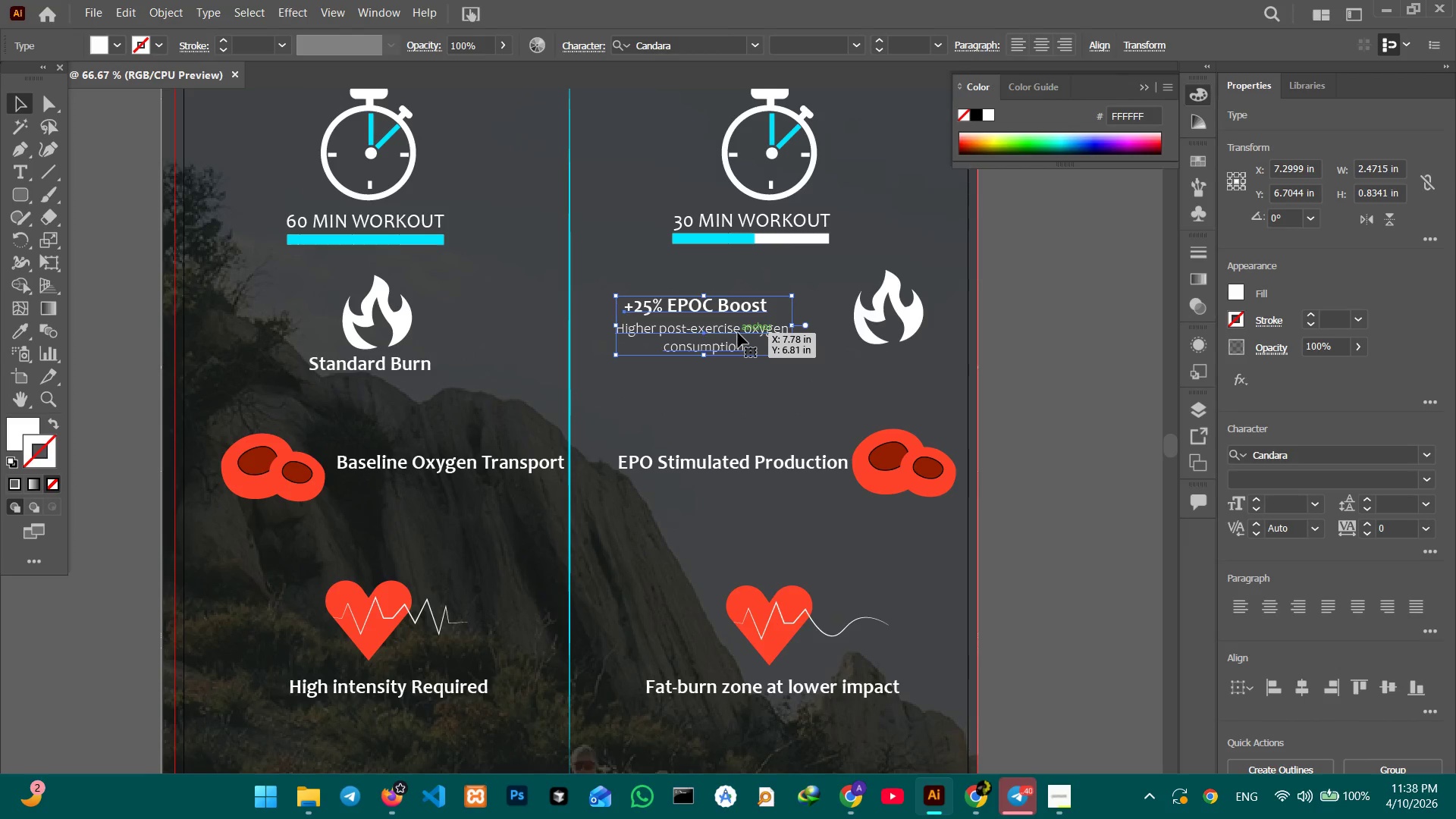 
left_click_drag(start_coordinate=[738, 333], to_coordinate=[790, 392])
 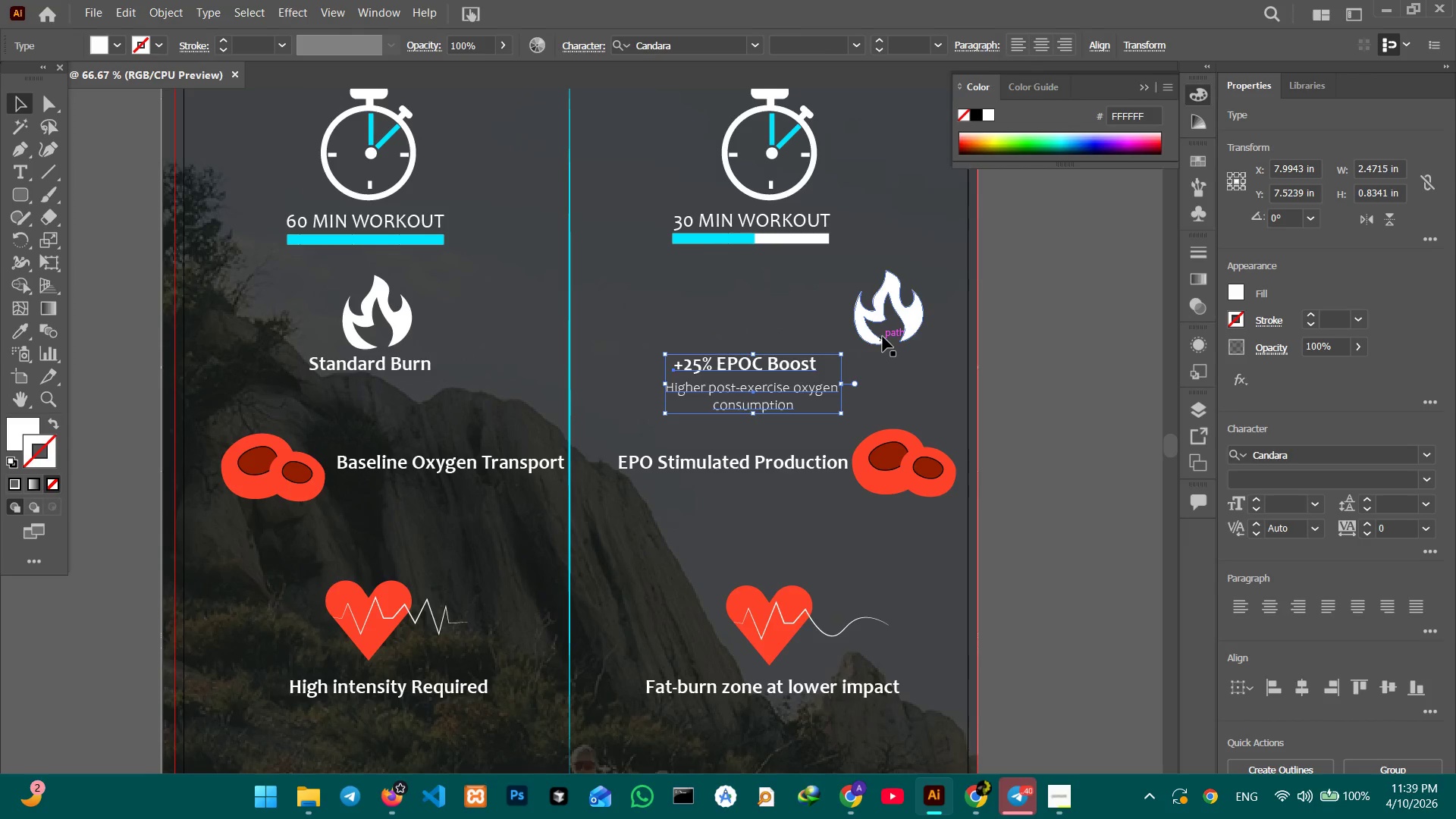 
left_click([882, 343])
 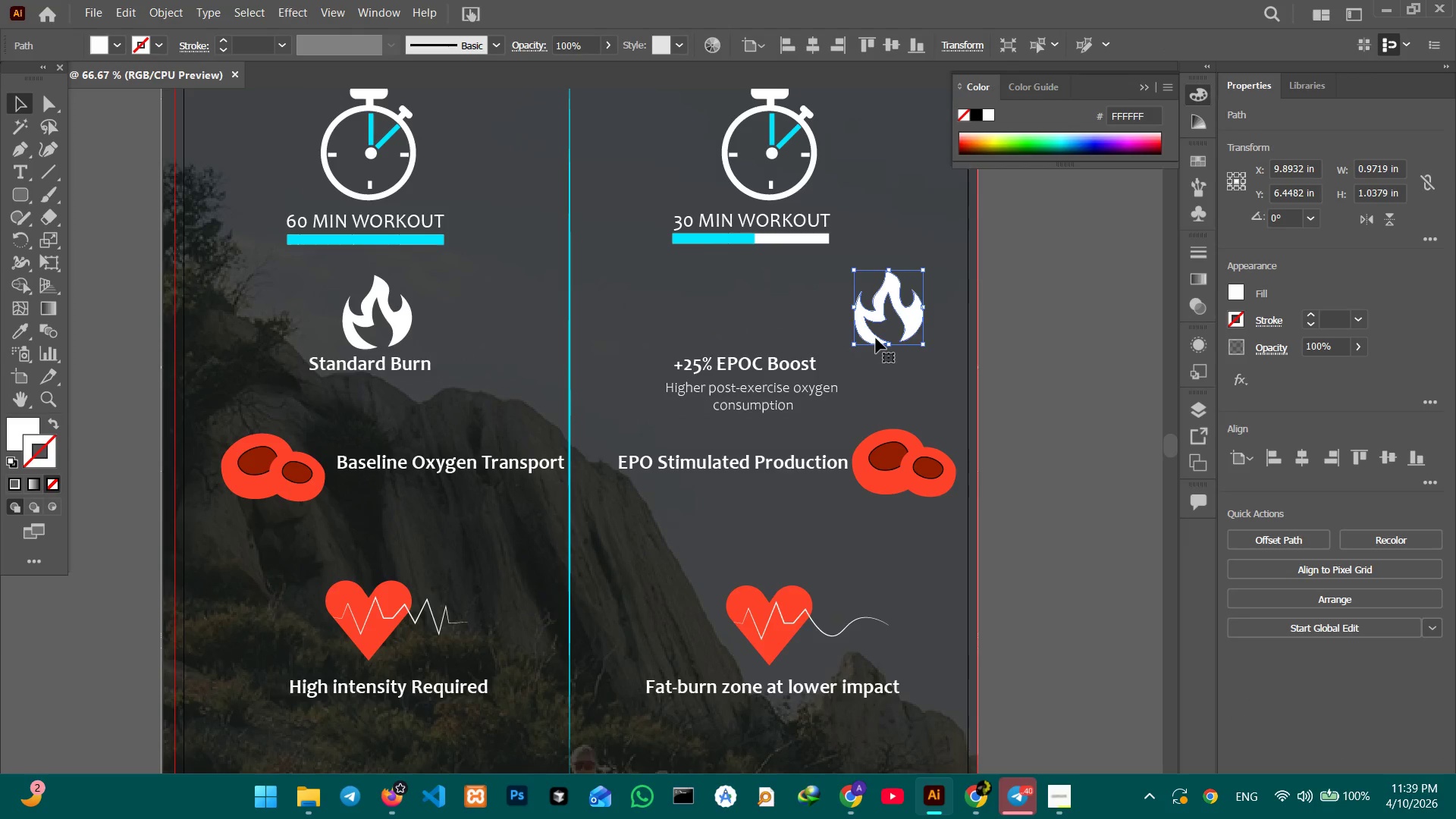 
left_click_drag(start_coordinate=[874, 336], to_coordinate=[749, 335])
 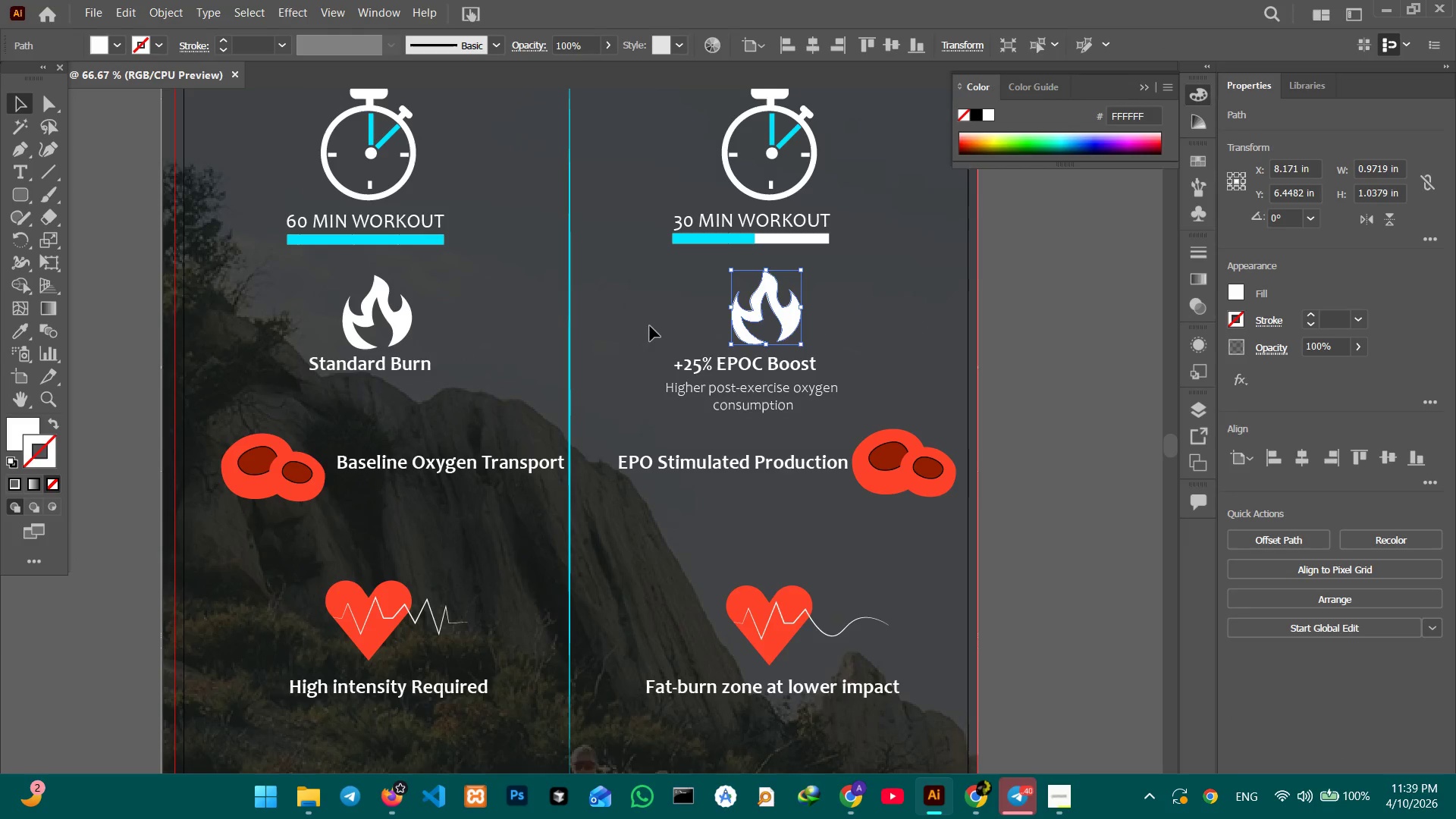 
hold_key(key=ShiftLeft, duration=0.84)
left_click([395, 325])
 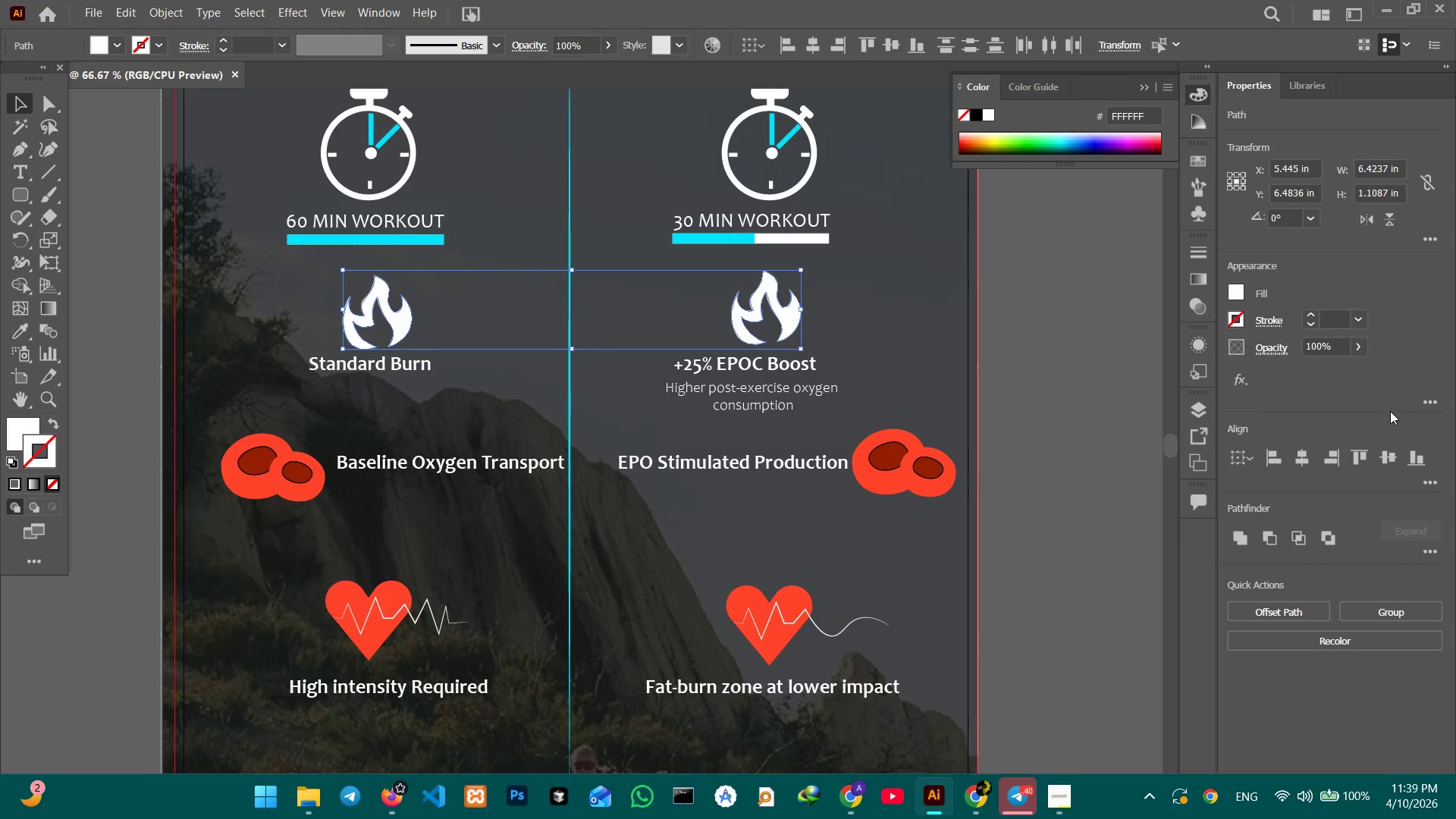 
left_click([1390, 451])
 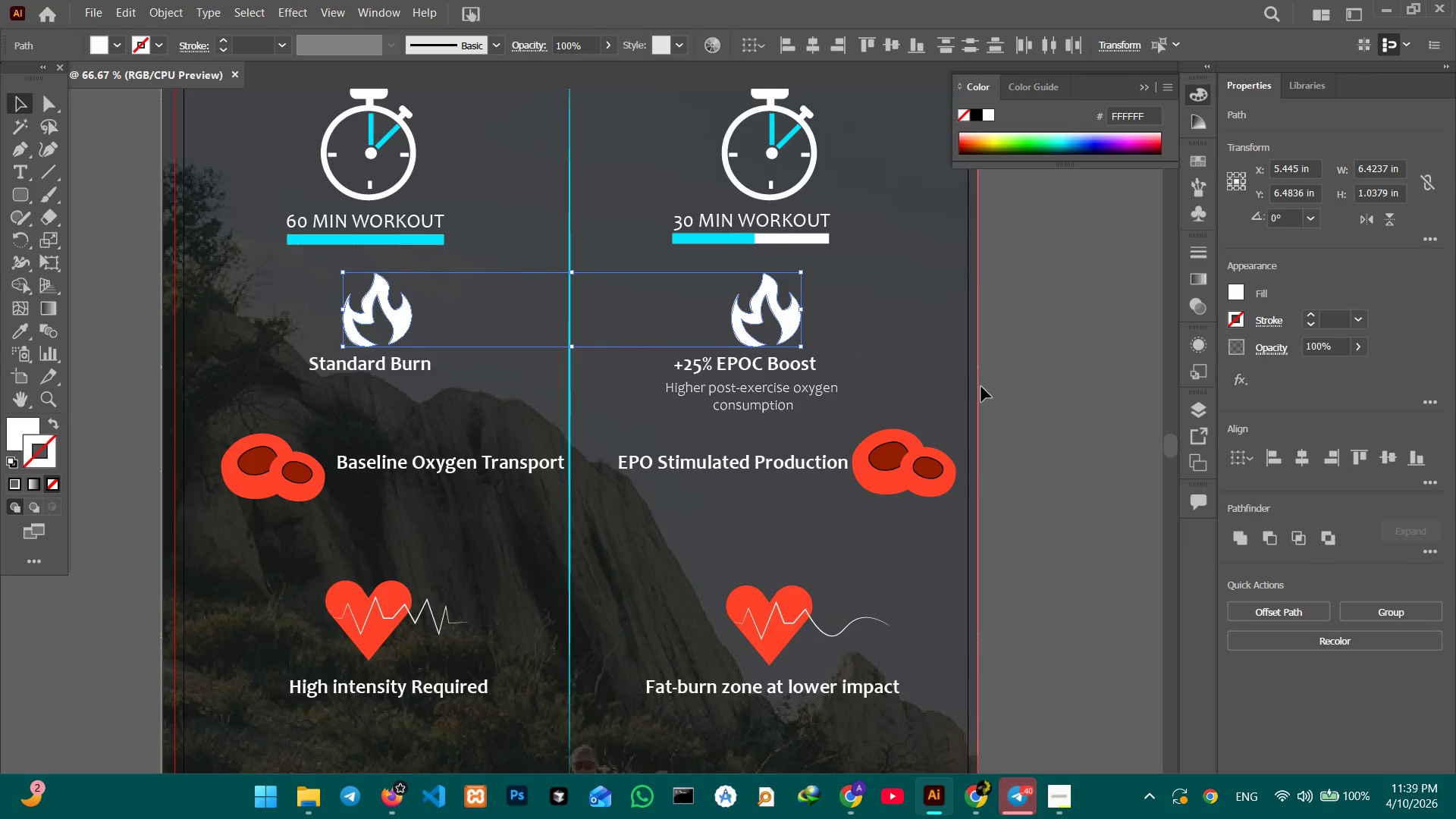 
left_click([929, 362])
 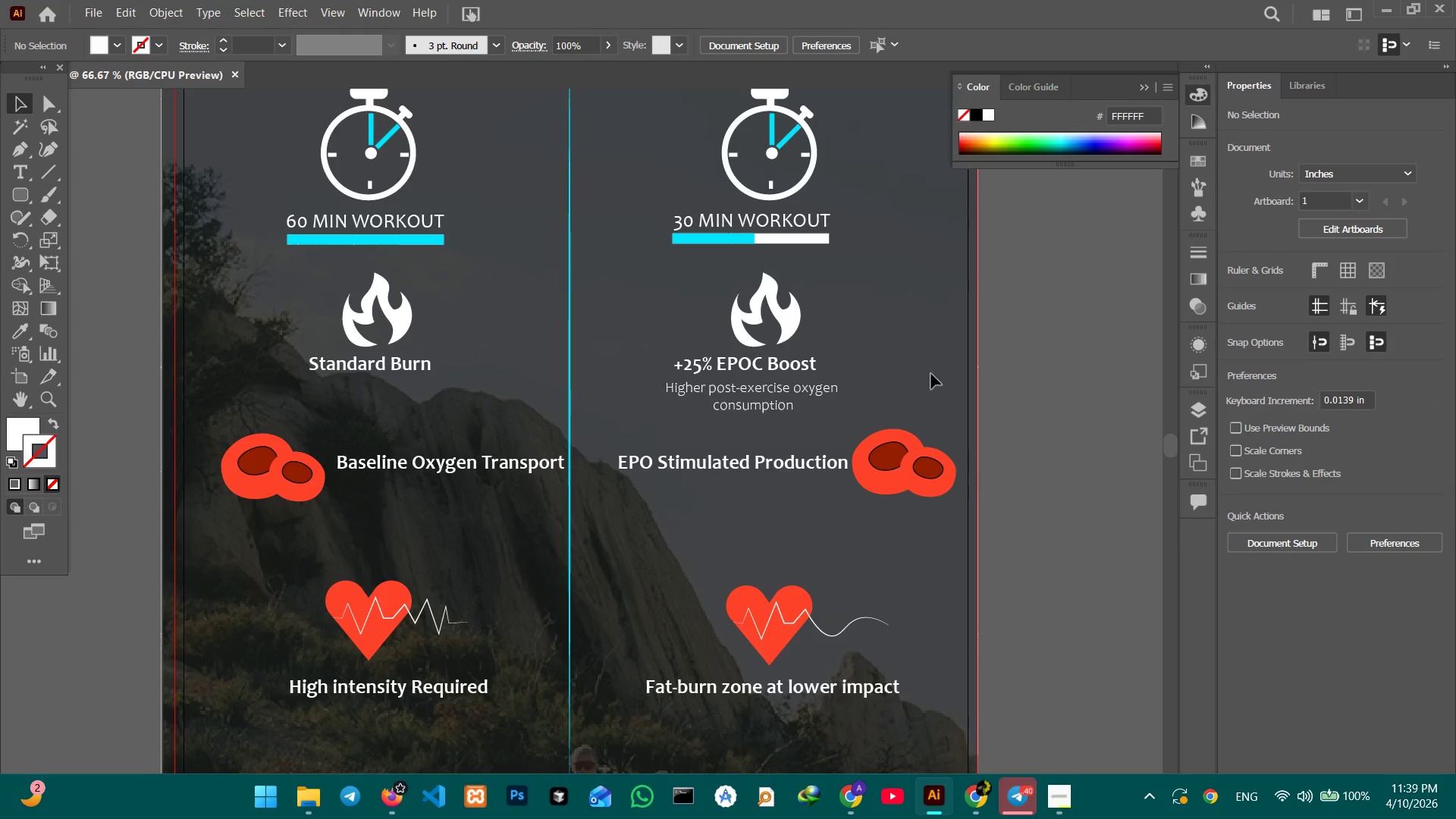 
scroll: coordinate [887, 290], scroll_direction: down, amount: 7.0
 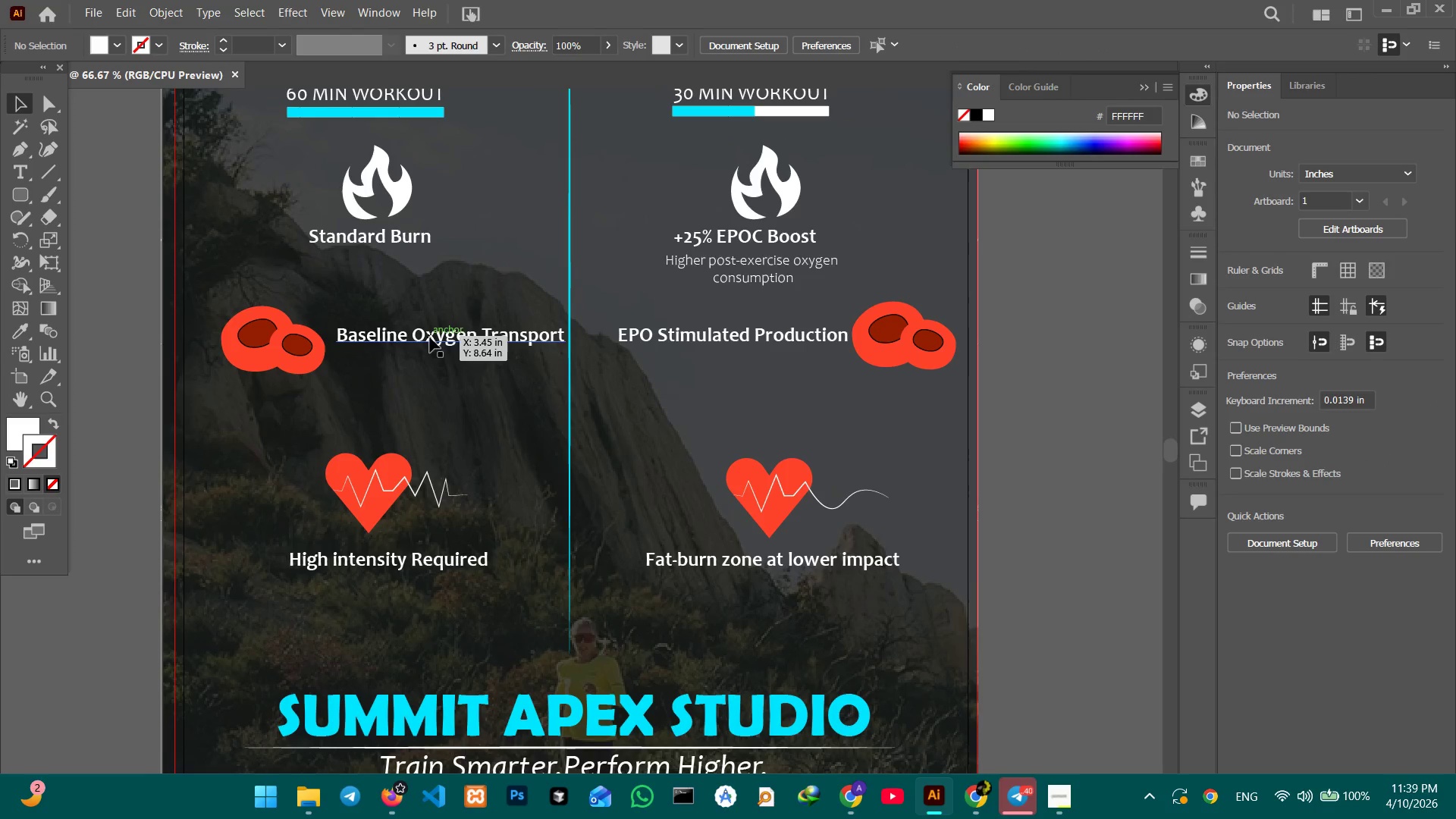 
left_click_drag(start_coordinate=[430, 344], to_coordinate=[371, 400])
 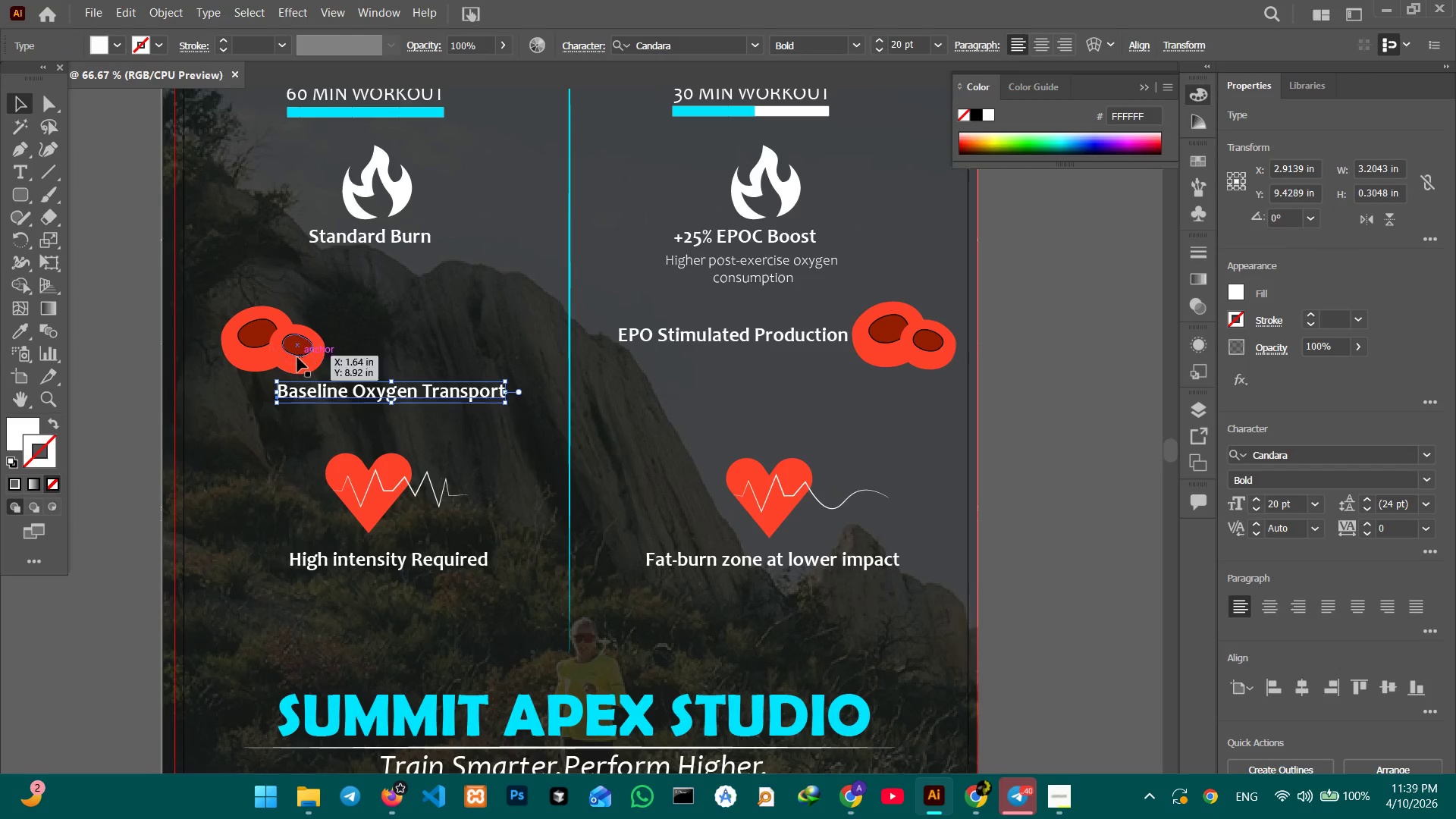 
left_click([296, 357])
 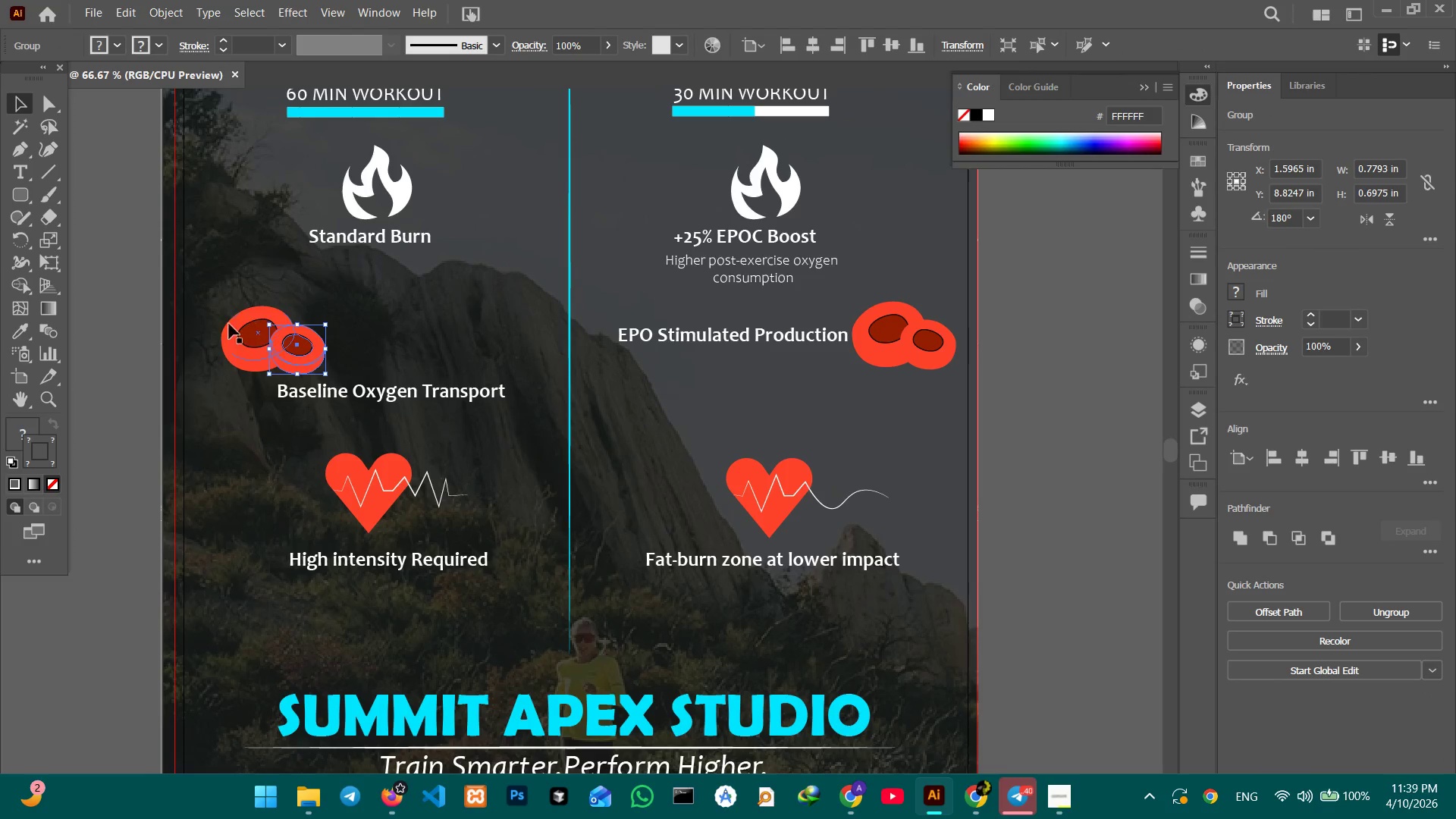 
left_click_drag(start_coordinate=[221, 314], to_coordinate=[407, 345])
 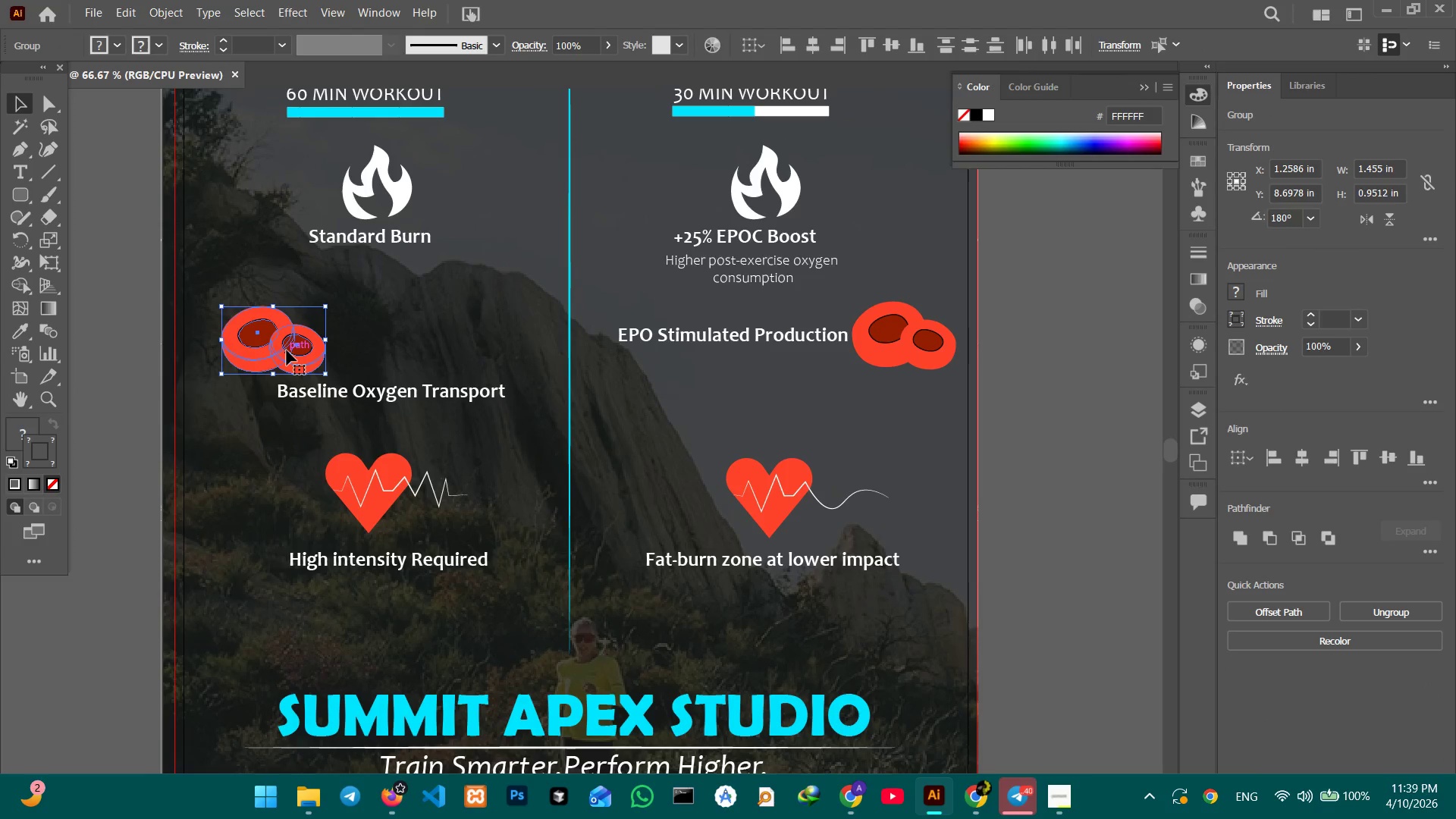 
left_click_drag(start_coordinate=[286, 350], to_coordinate=[388, 331])
 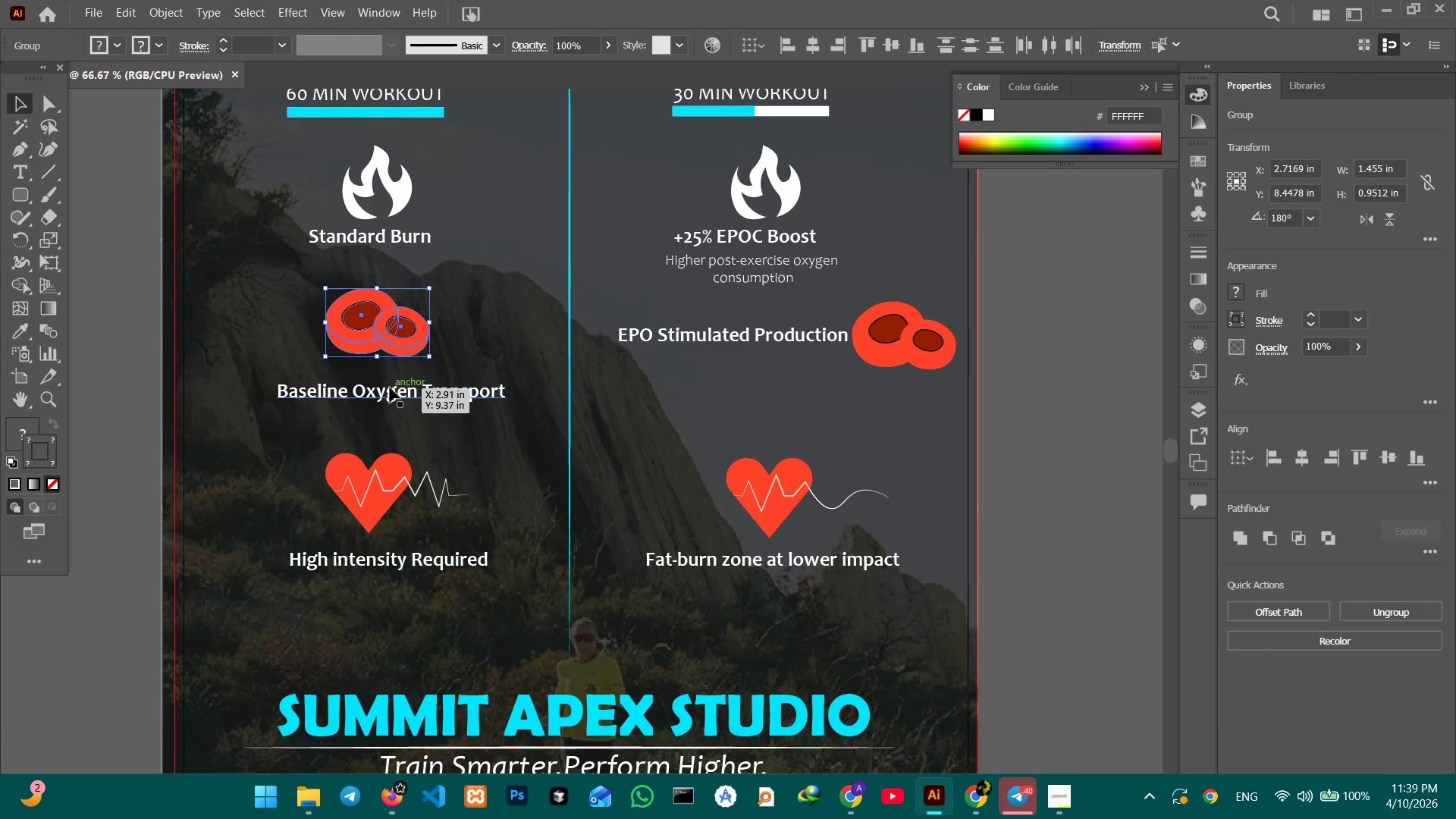 
left_click_drag(start_coordinate=[387, 392], to_coordinate=[382, 369])
 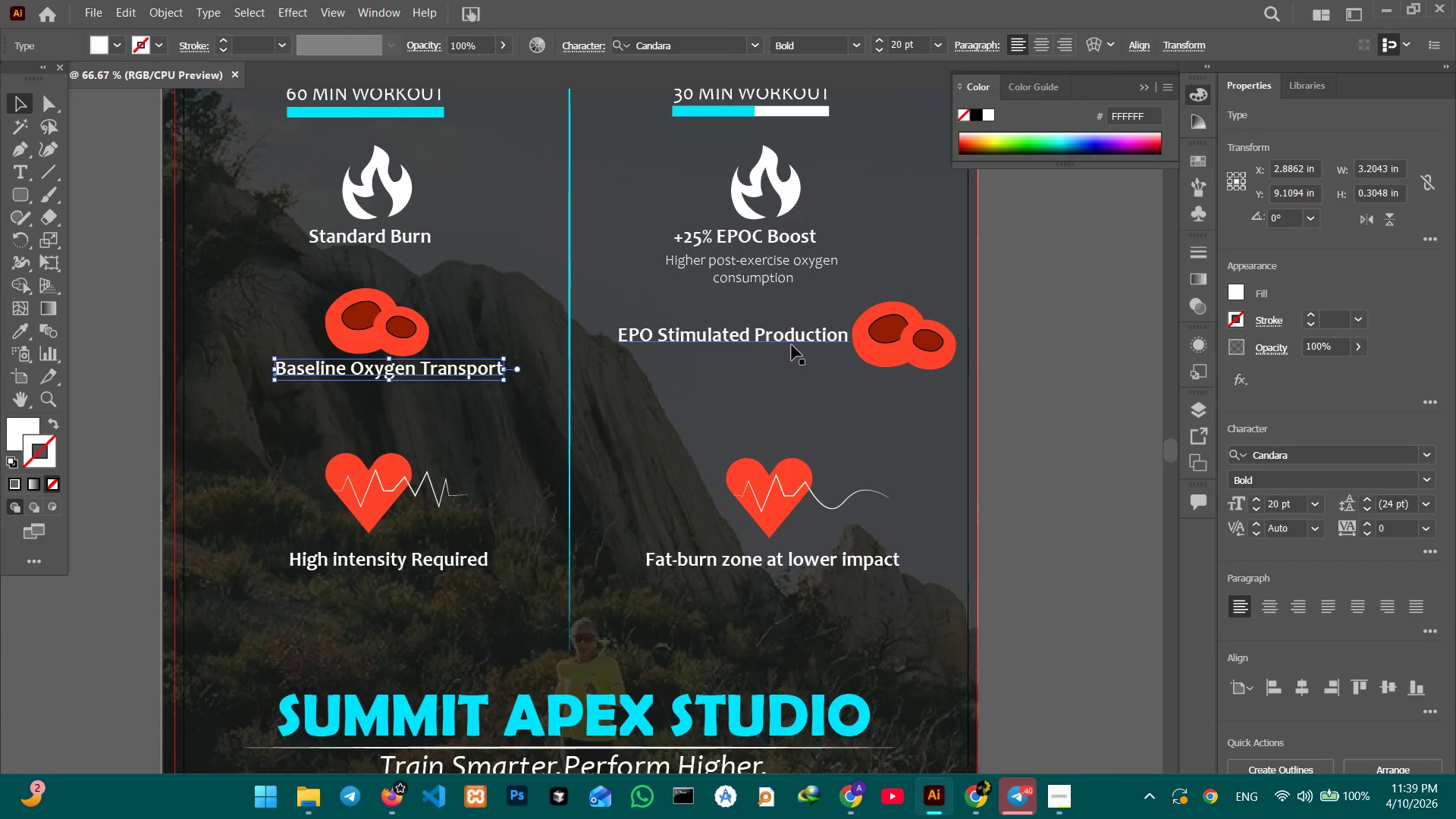 
left_click_drag(start_coordinate=[792, 339], to_coordinate=[818, 375])
 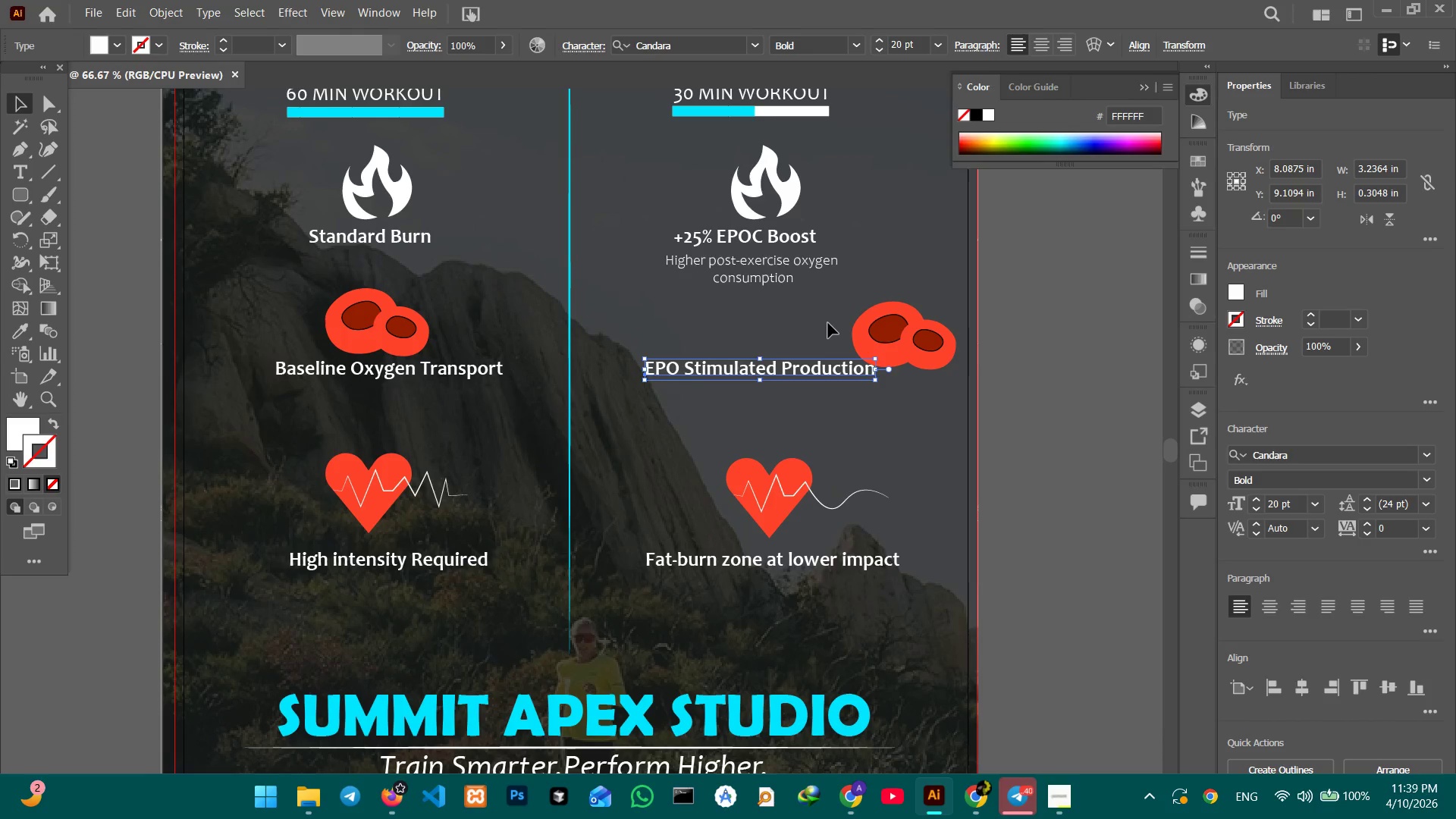 
left_click_drag(start_coordinate=[828, 323], to_coordinate=[917, 355])
 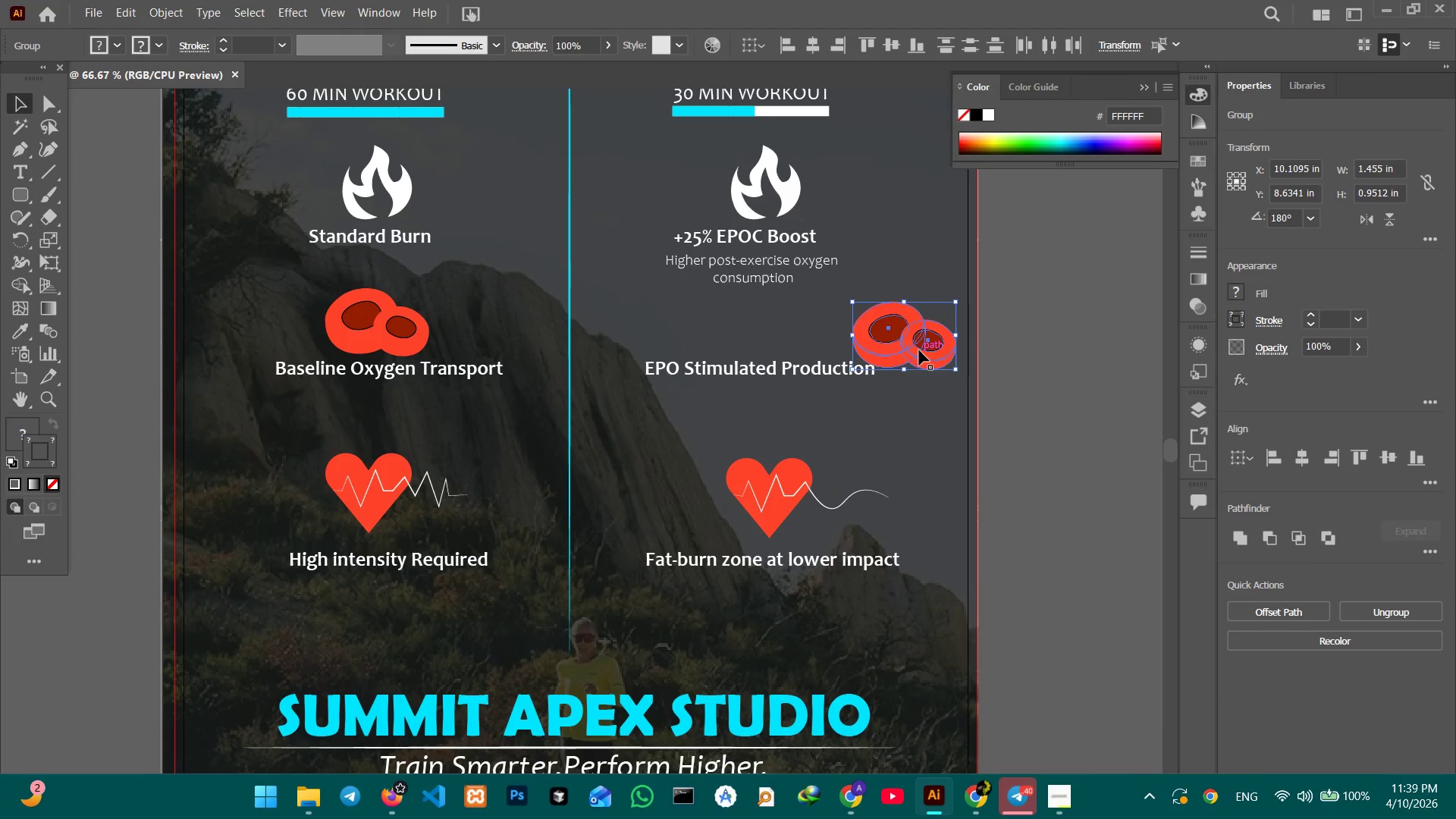 
left_click_drag(start_coordinate=[921, 350], to_coordinate=[776, 337])
 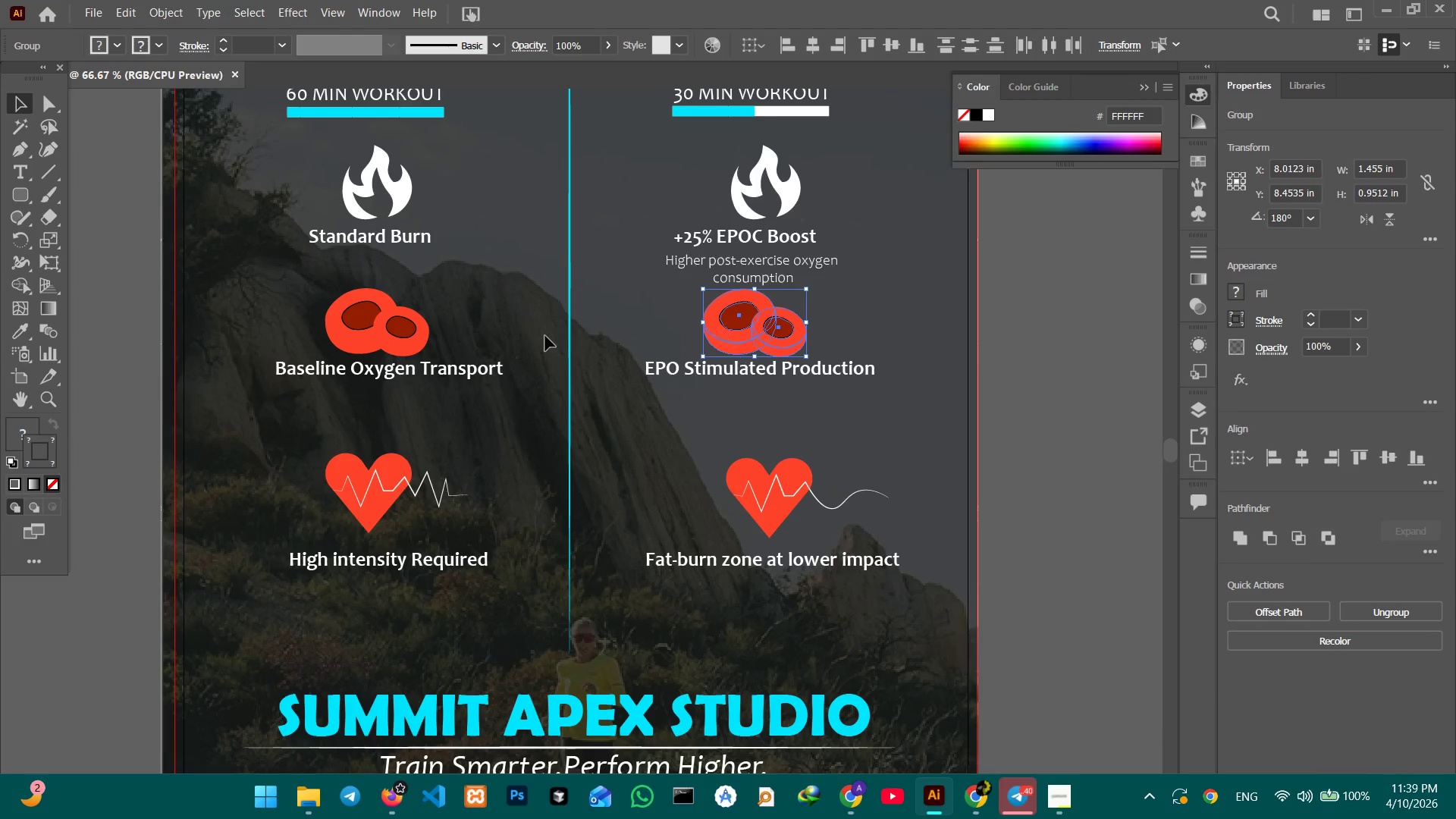 
hold_key(key=ShiftLeft, duration=1.19)
left_click_drag(start_coordinate=[309, 301], to_coordinate=[437, 315])
 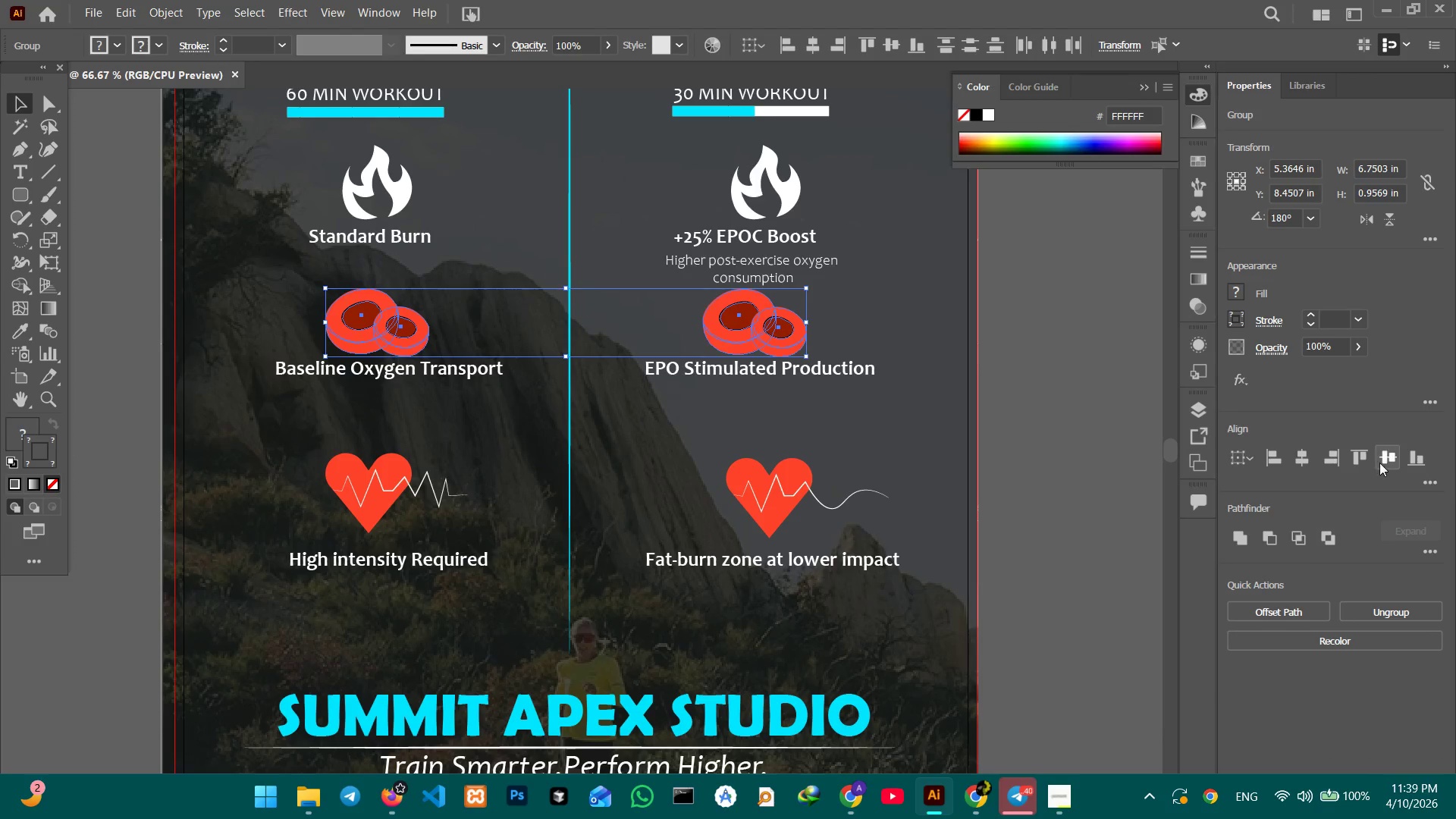 
left_click([1384, 461])
 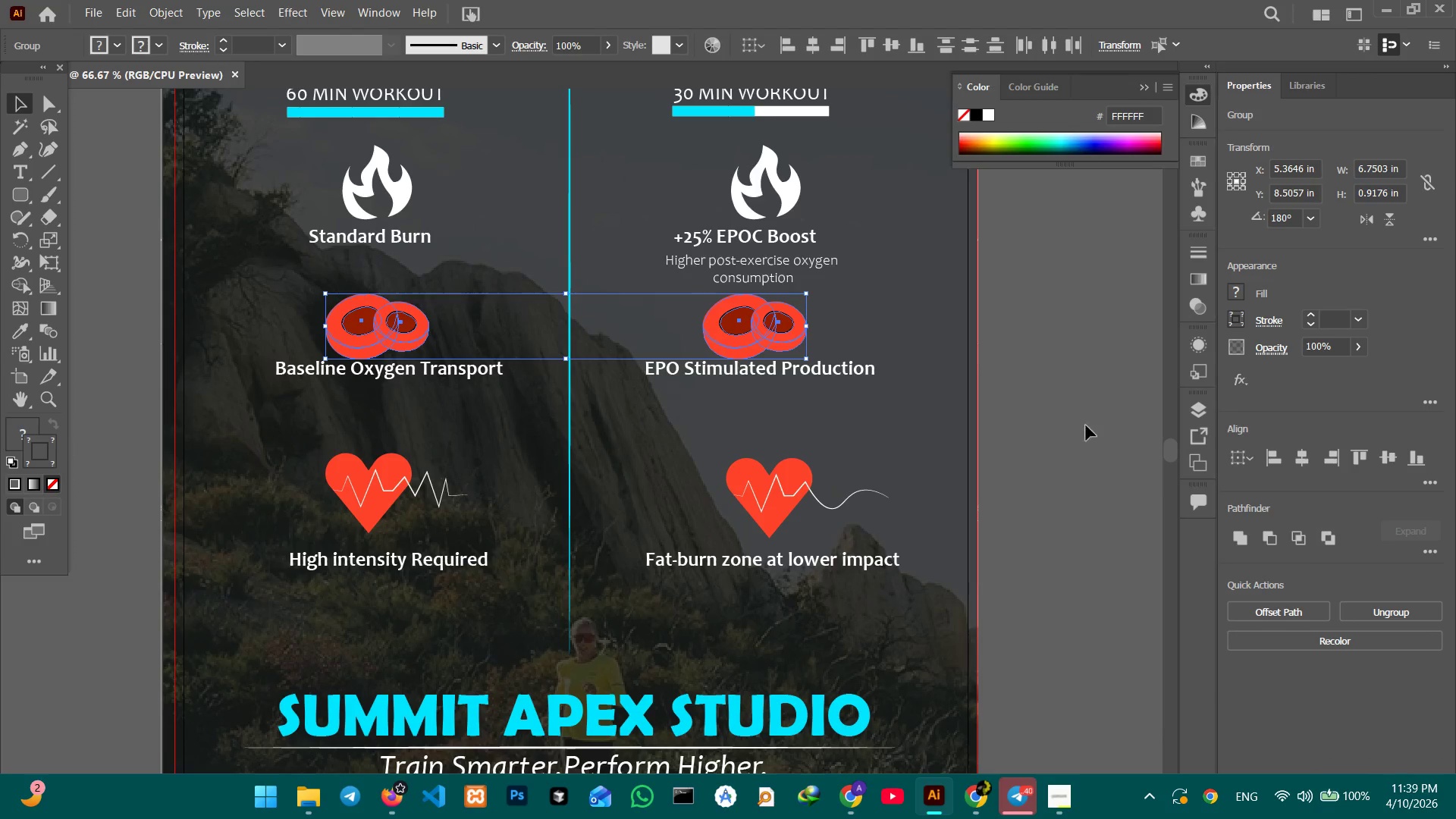 
left_click([875, 405])
 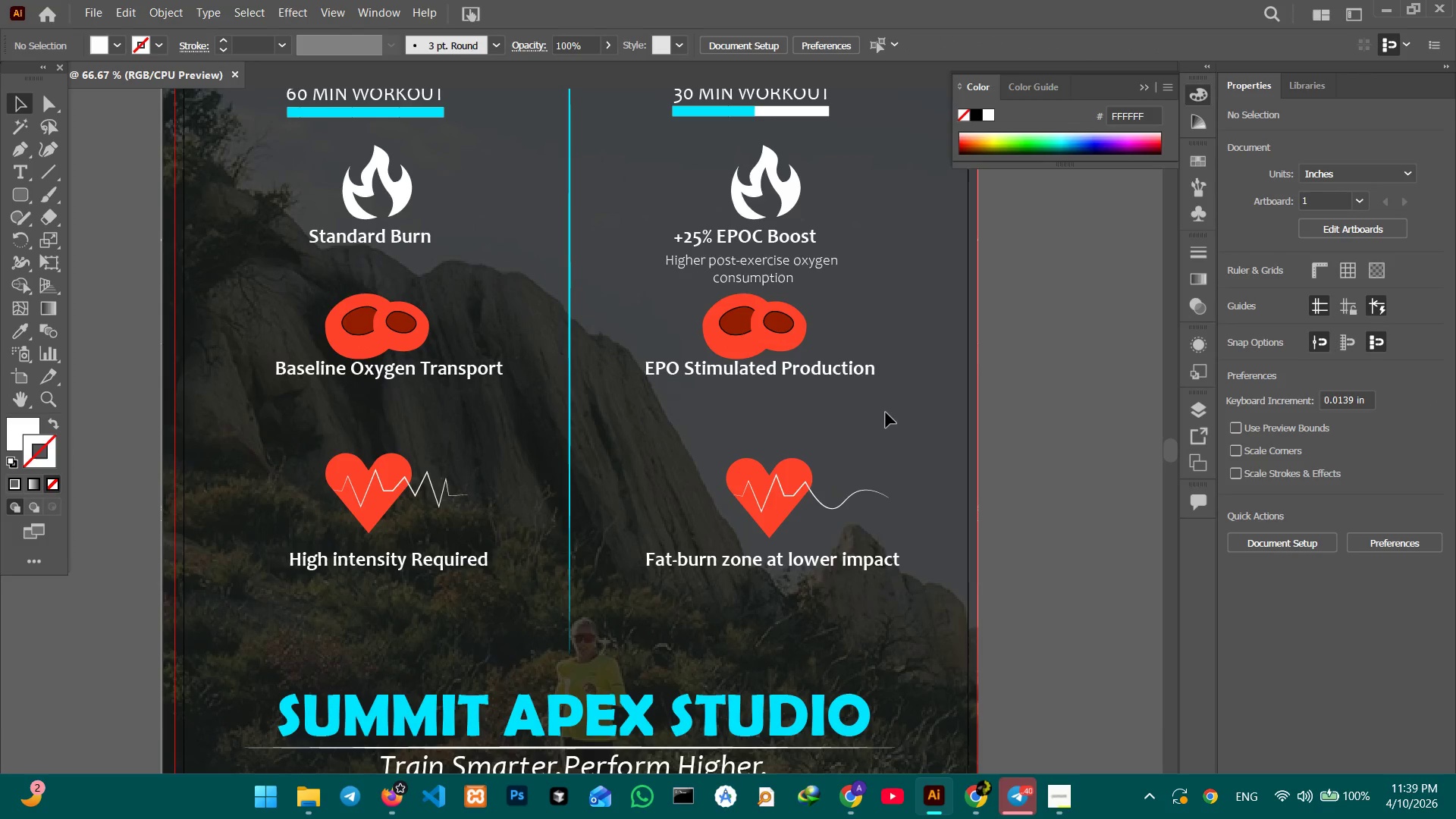 
hold_key(key=ControlLeft, duration=1.5)
 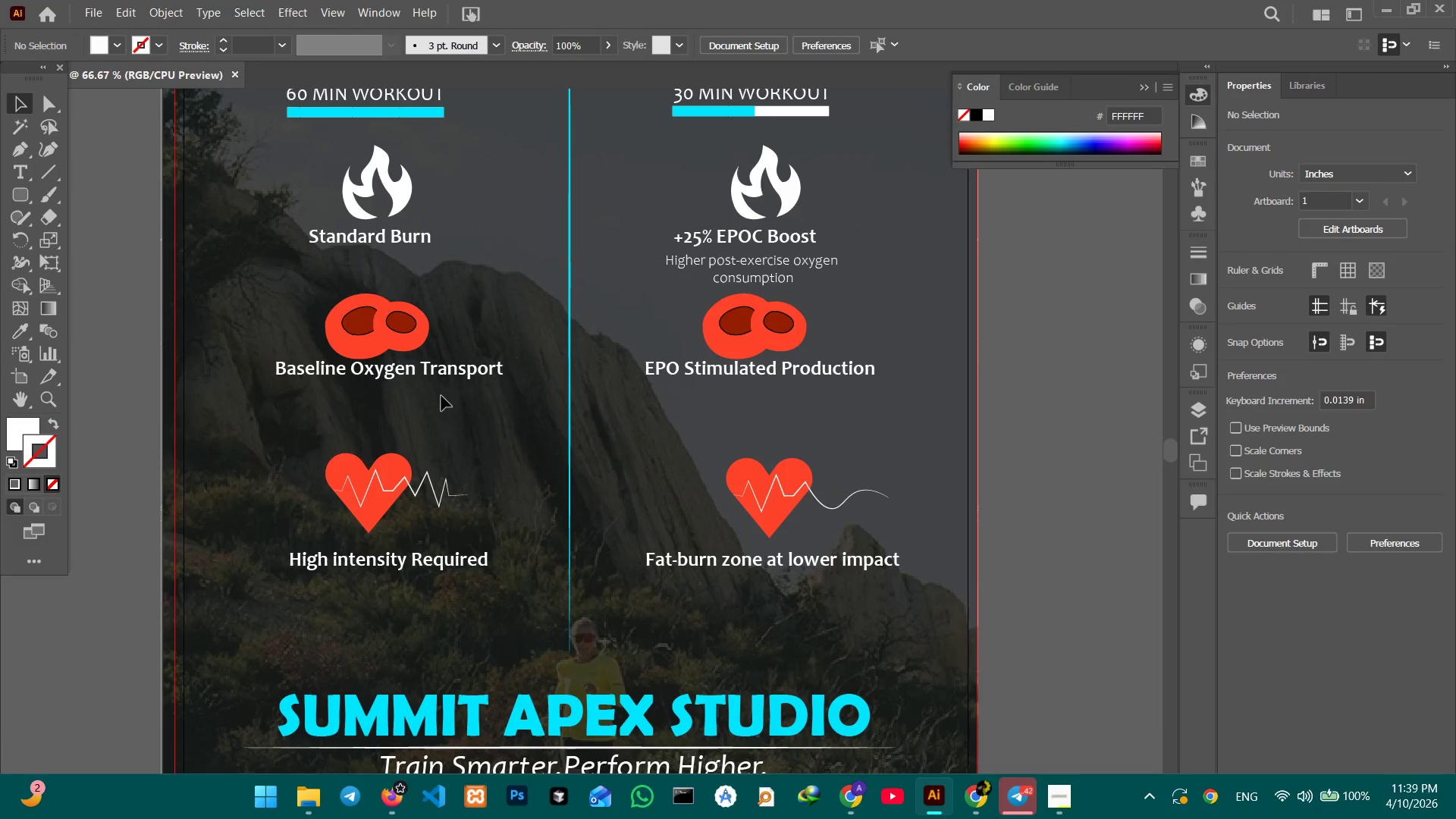 
left_click([450, 377])
 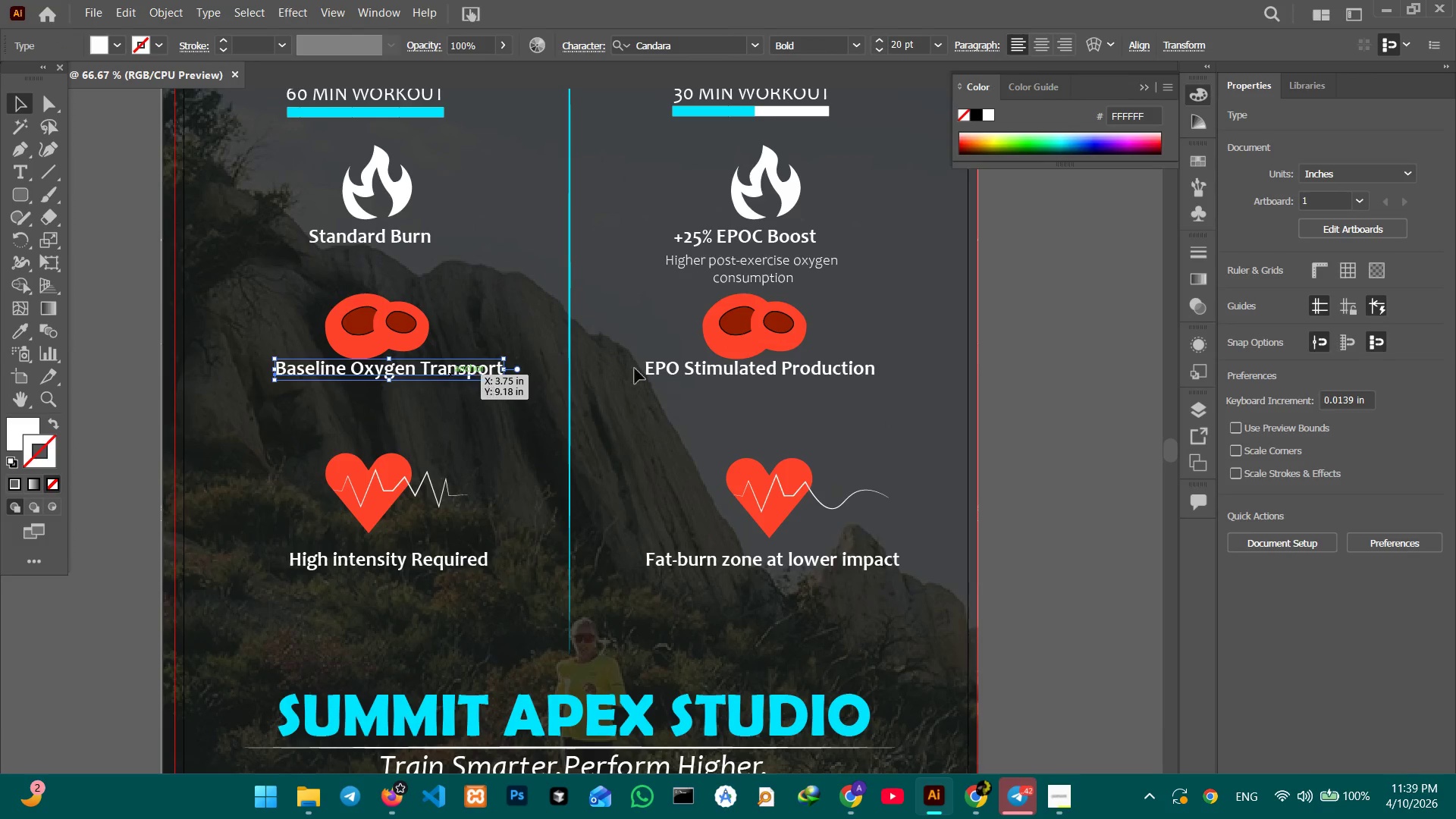 
hold_key(key=ShiftLeft, duration=0.78)
left_click([815, 380])
 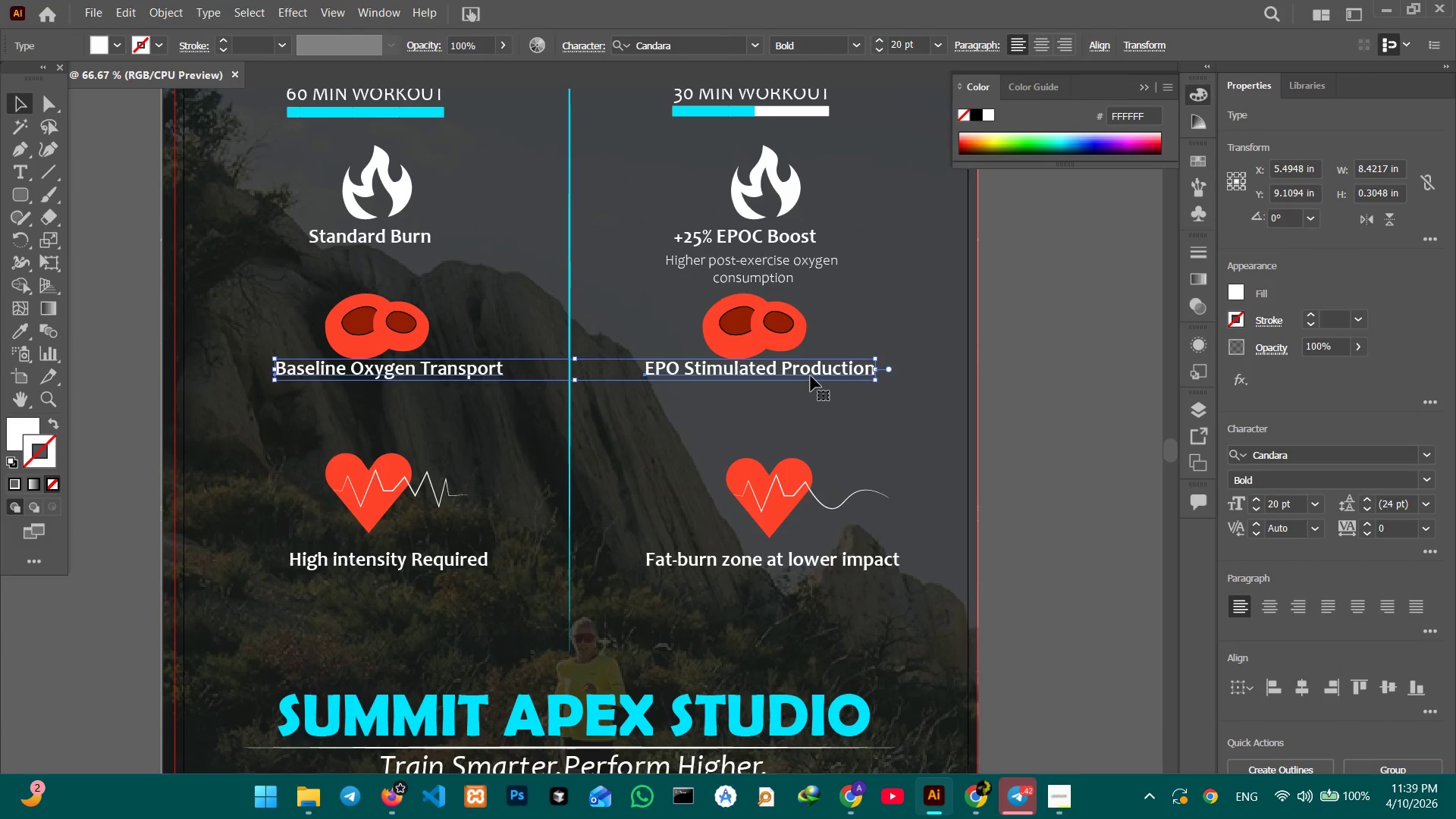 
left_click_drag(start_coordinate=[811, 376], to_coordinate=[811, 399])
 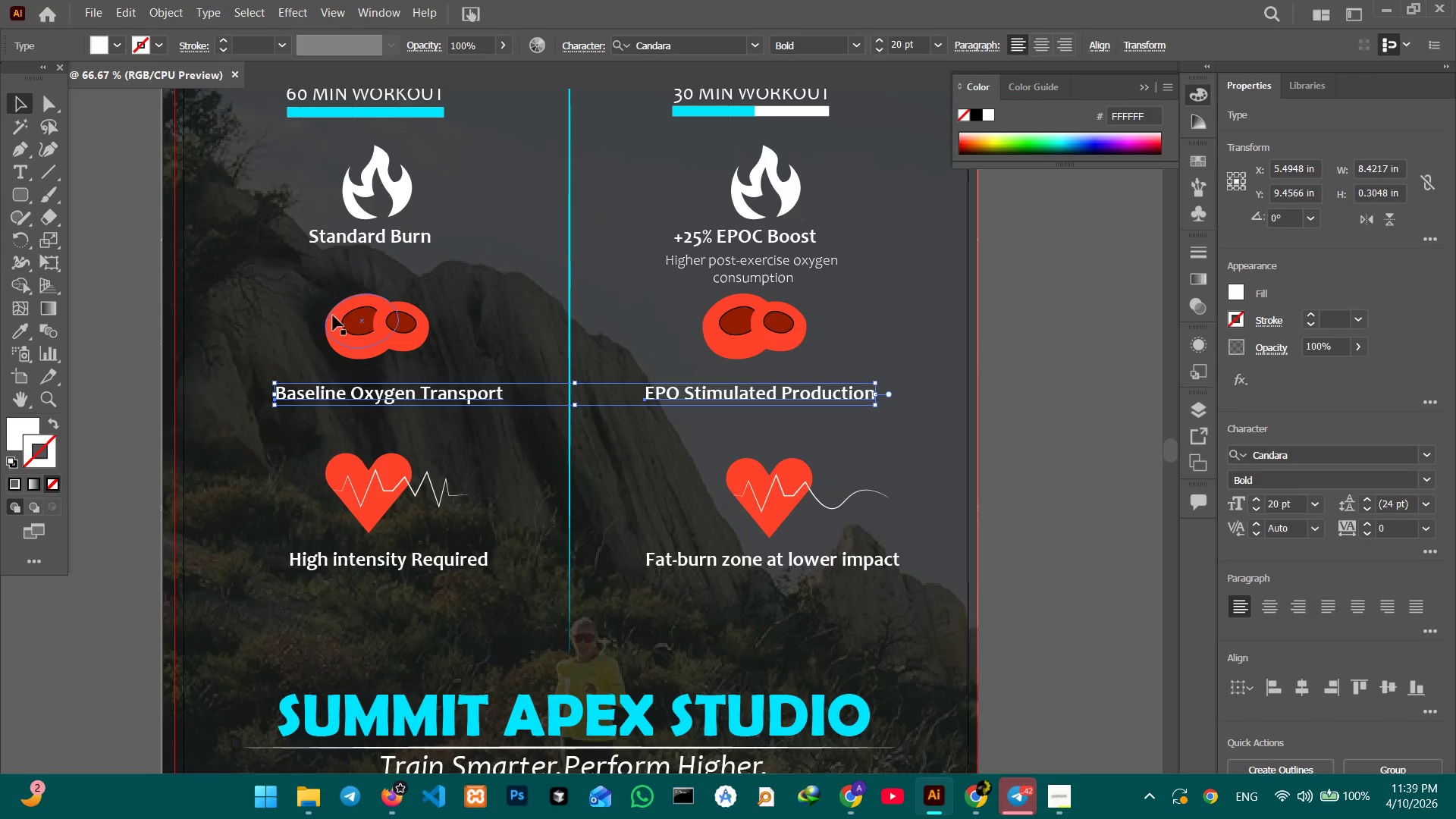 
left_click_drag(start_coordinate=[290, 300], to_coordinate=[467, 340])
 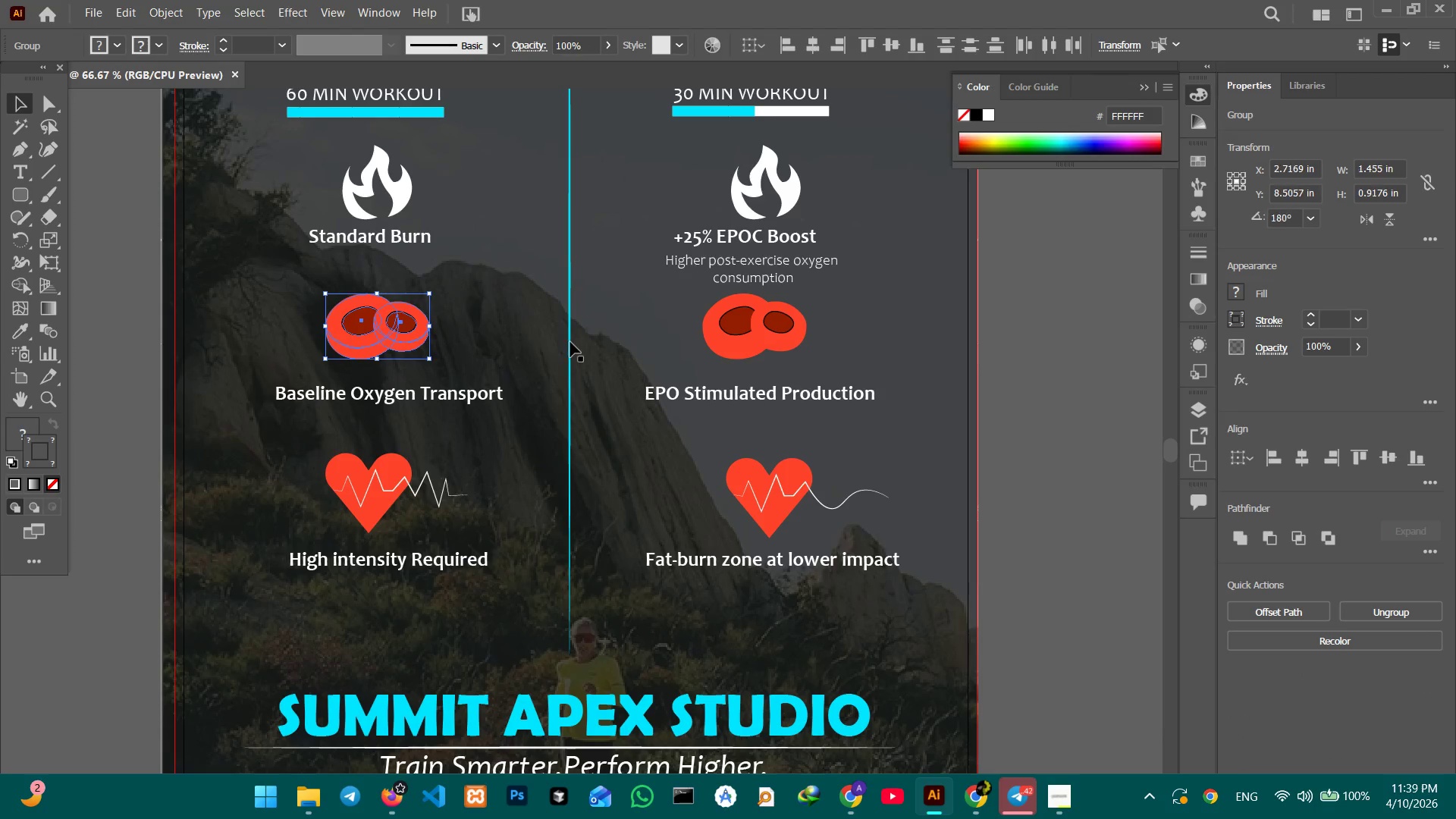 
hold_key(key=ShiftLeft, duration=1.33)
left_click_drag(start_coordinate=[690, 317], to_coordinate=[811, 335])
 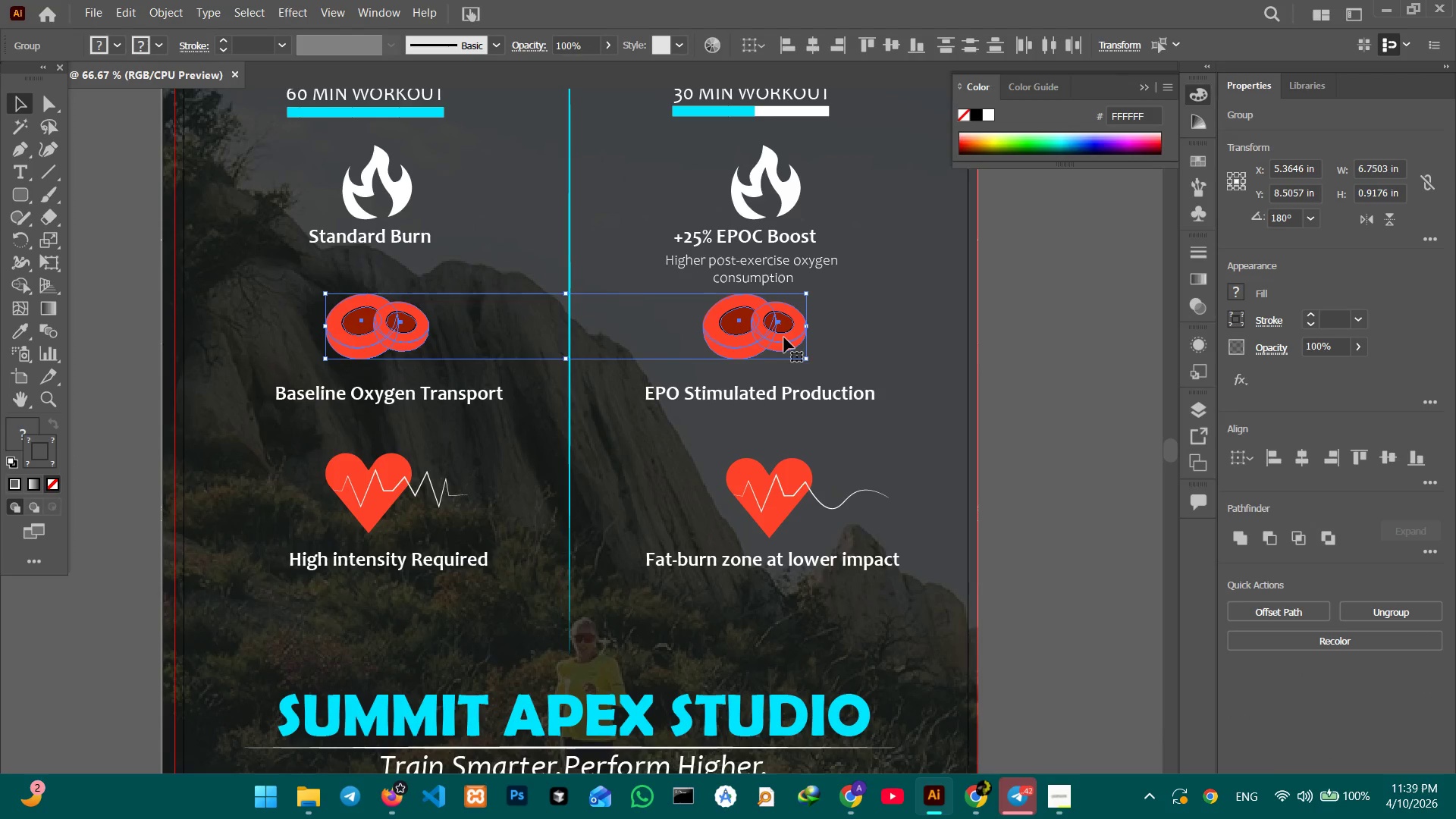 
left_click_drag(start_coordinate=[784, 337], to_coordinate=[780, 356])
 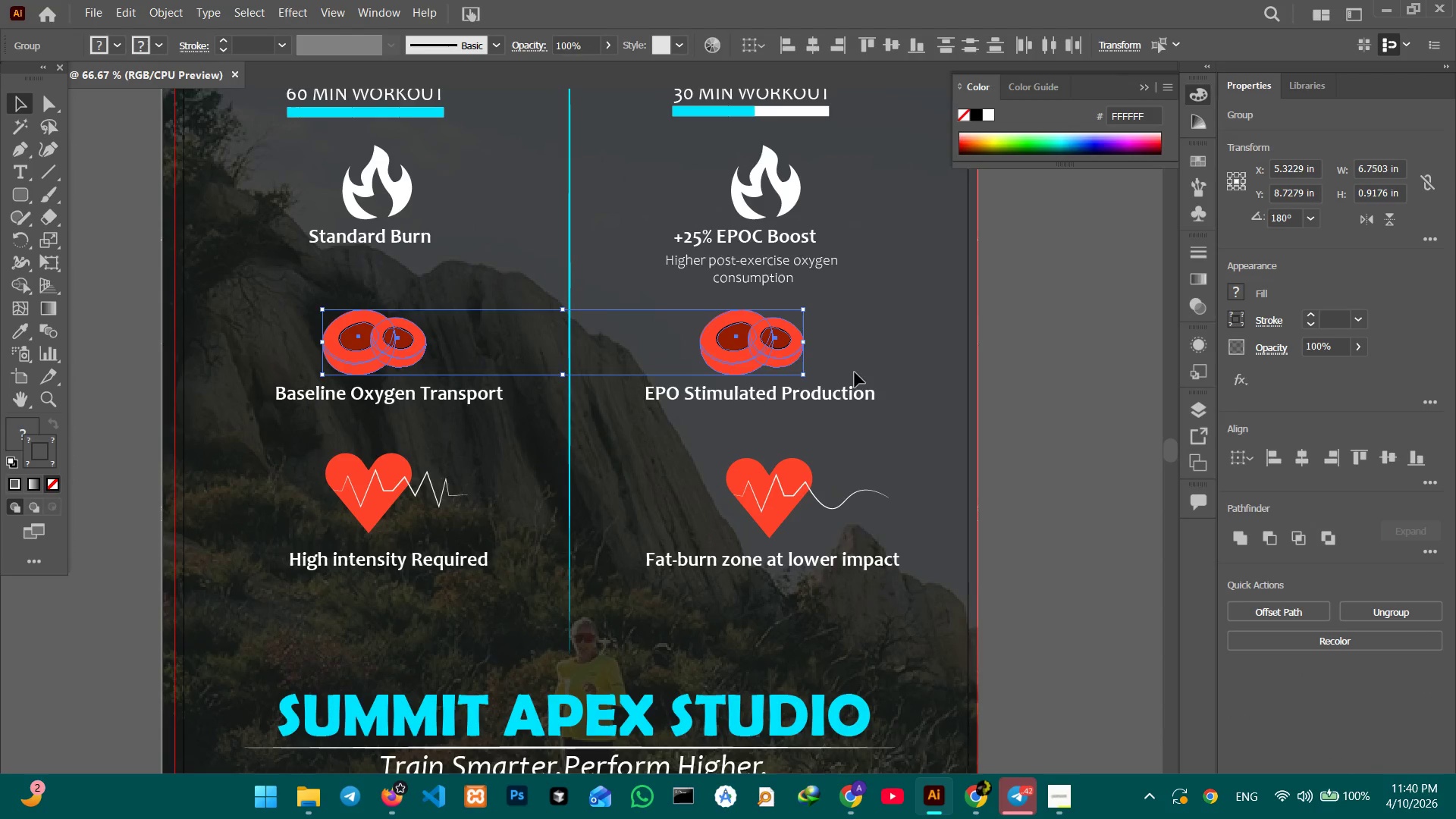 
scroll: coordinate [889, 417], scroll_direction: down, amount: 7.0
 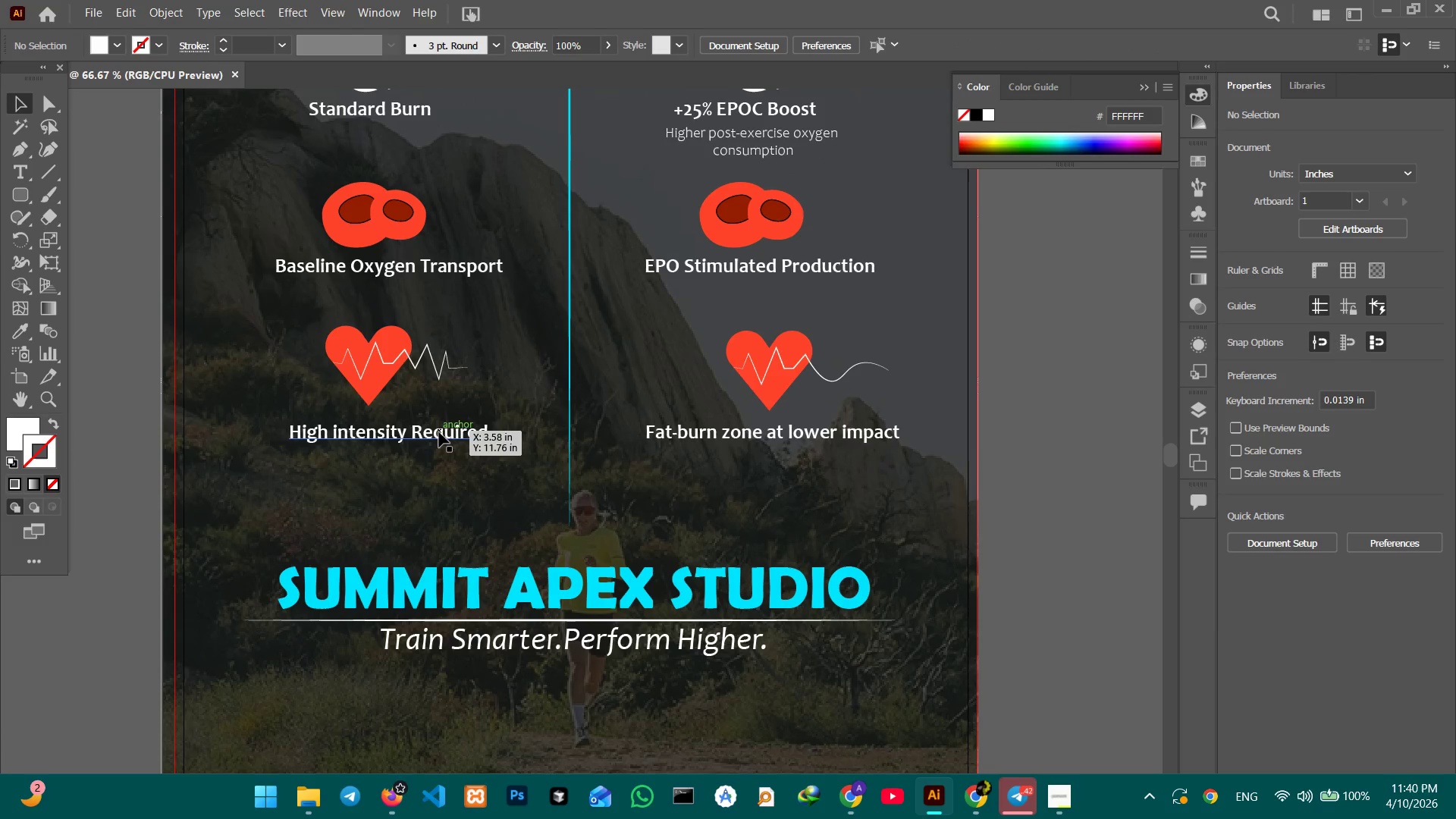 
hold_key(key=ShiftLeft, duration=0.7)
left_click([739, 438])
 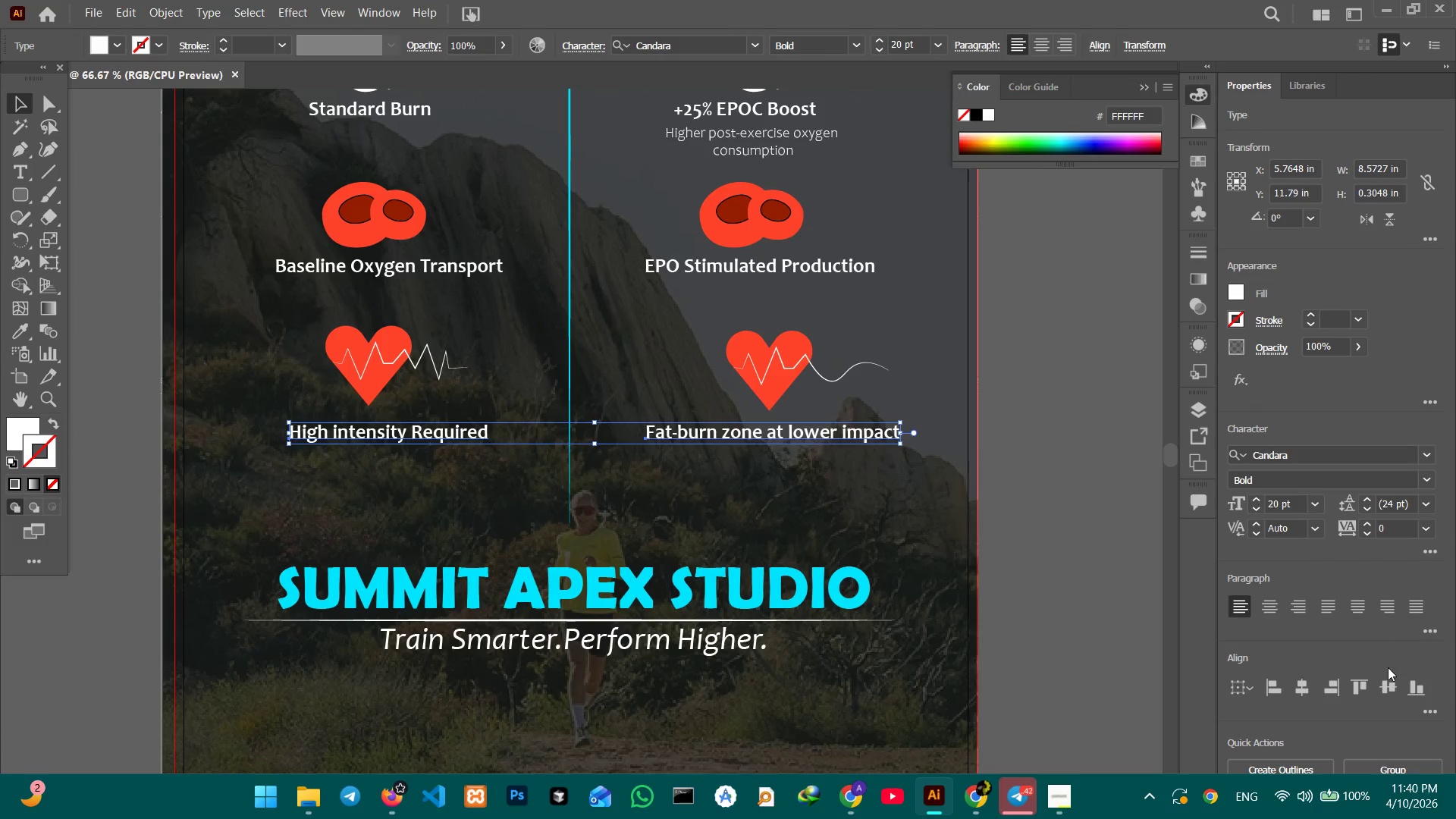 
left_click([1385, 688])
 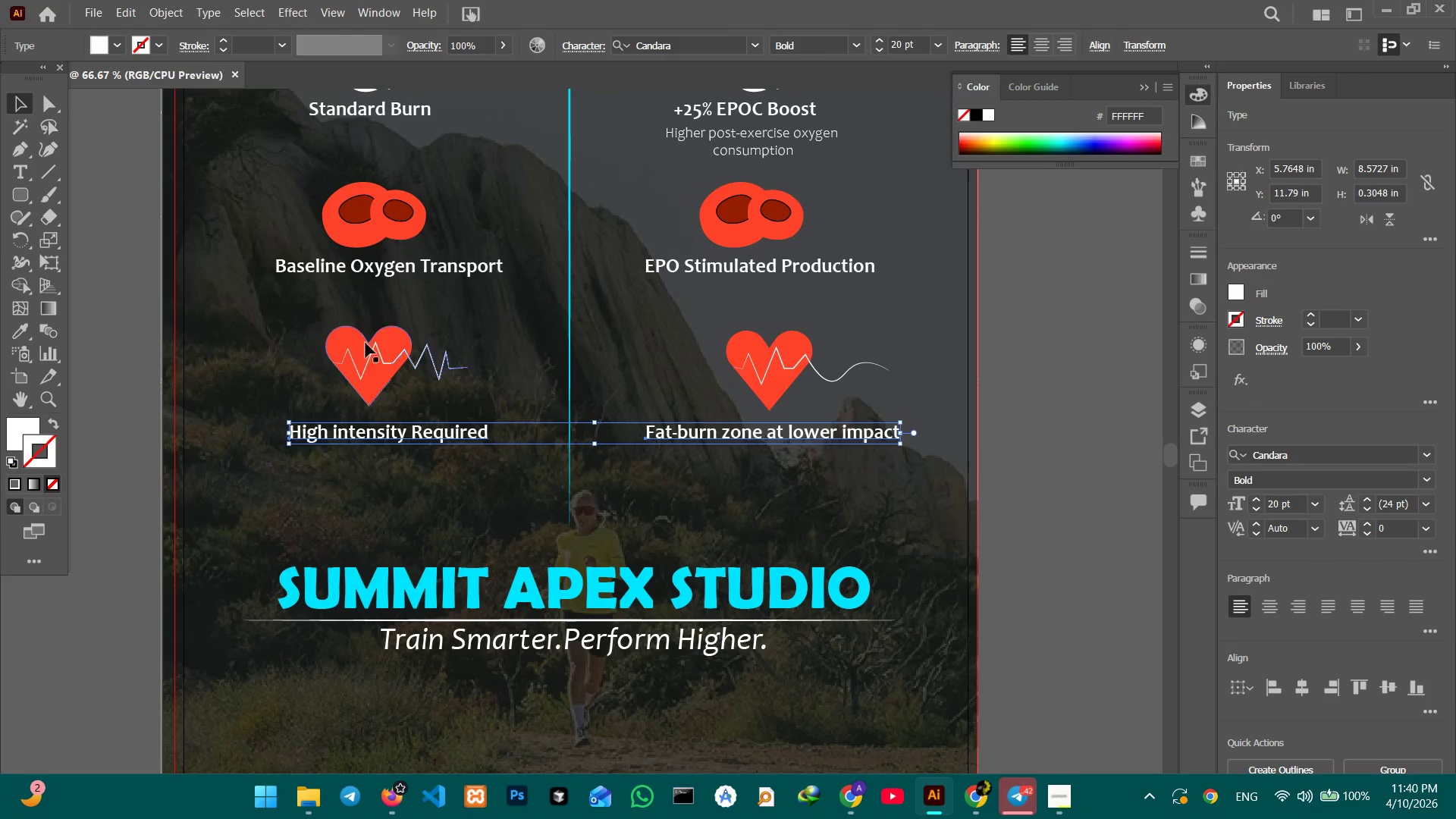 
left_click_drag(start_coordinate=[315, 334], to_coordinate=[444, 380])
 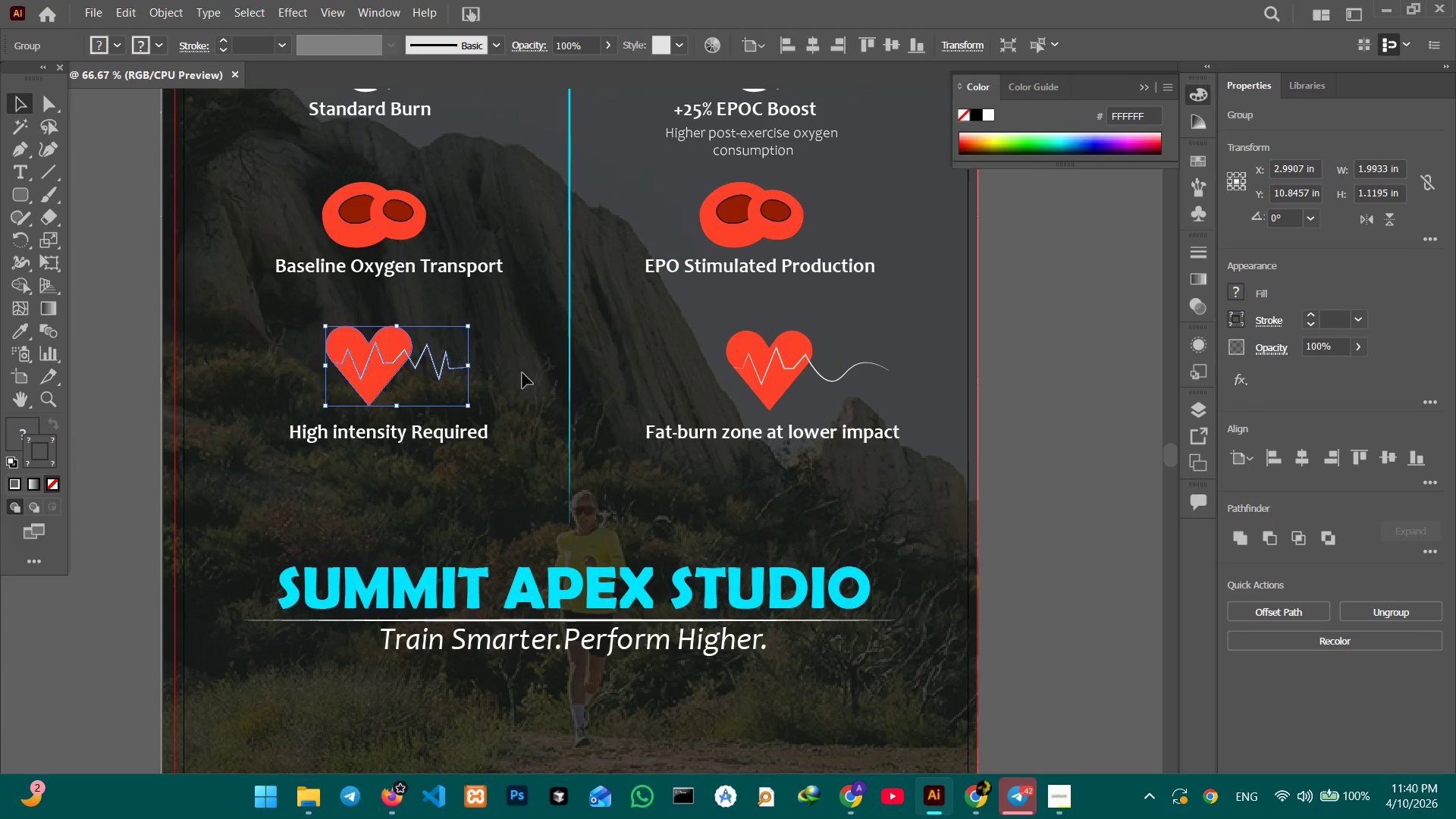 
hold_key(key=ShiftLeft, duration=0.94)
left_click_drag(start_coordinate=[703, 340], to_coordinate=[944, 388])
 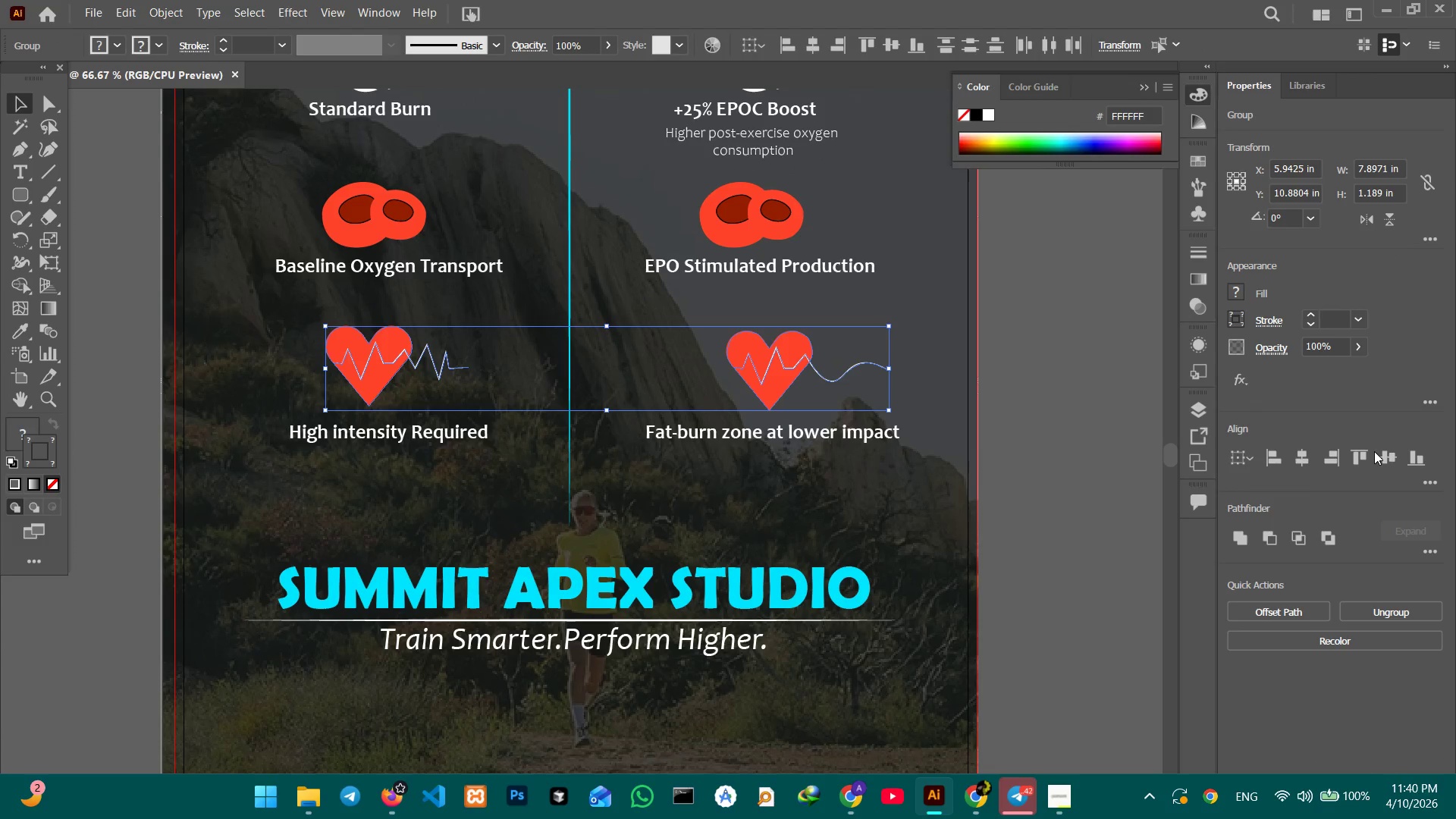 
left_click([1382, 451])
 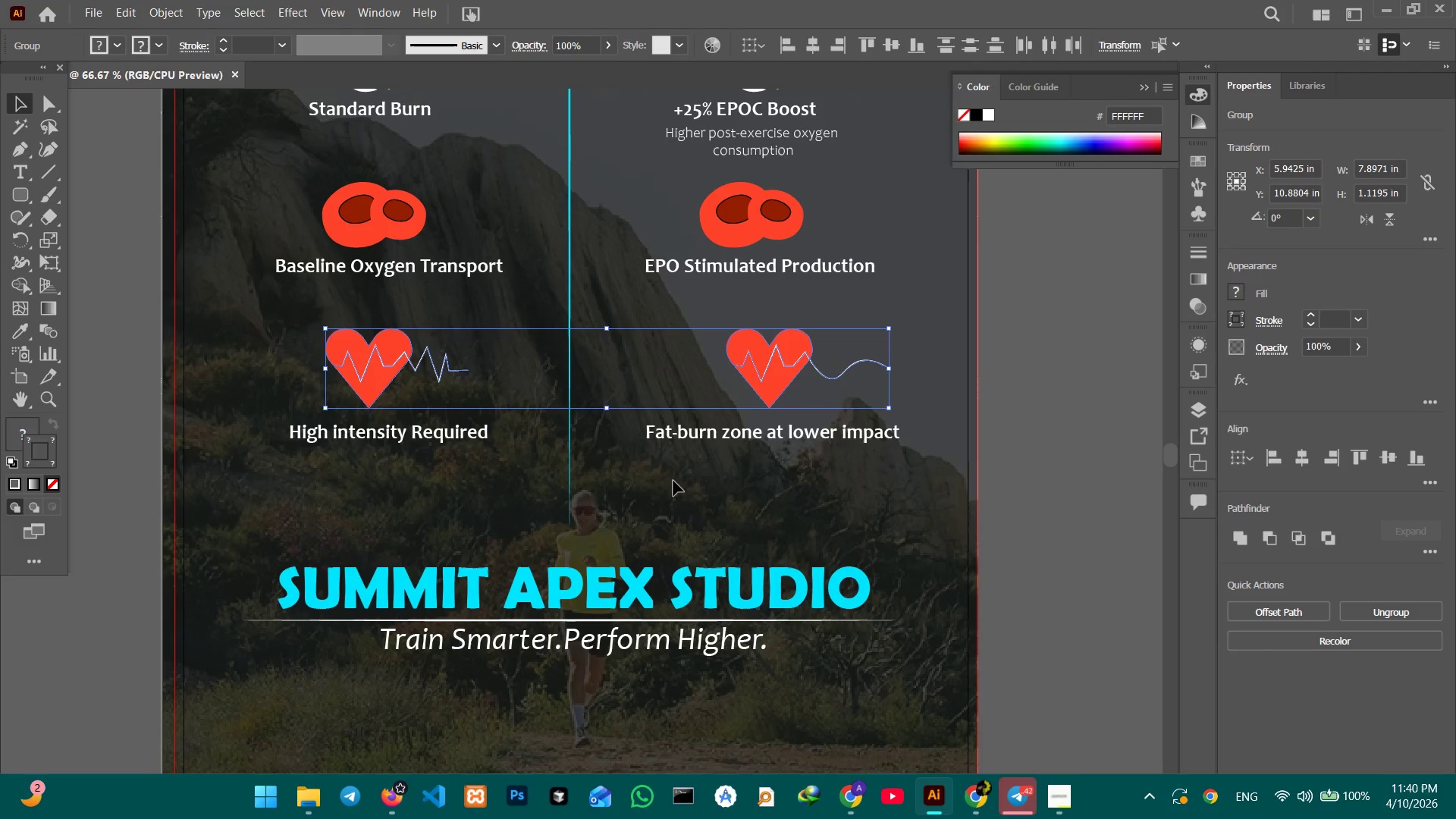 
left_click([670, 479])
 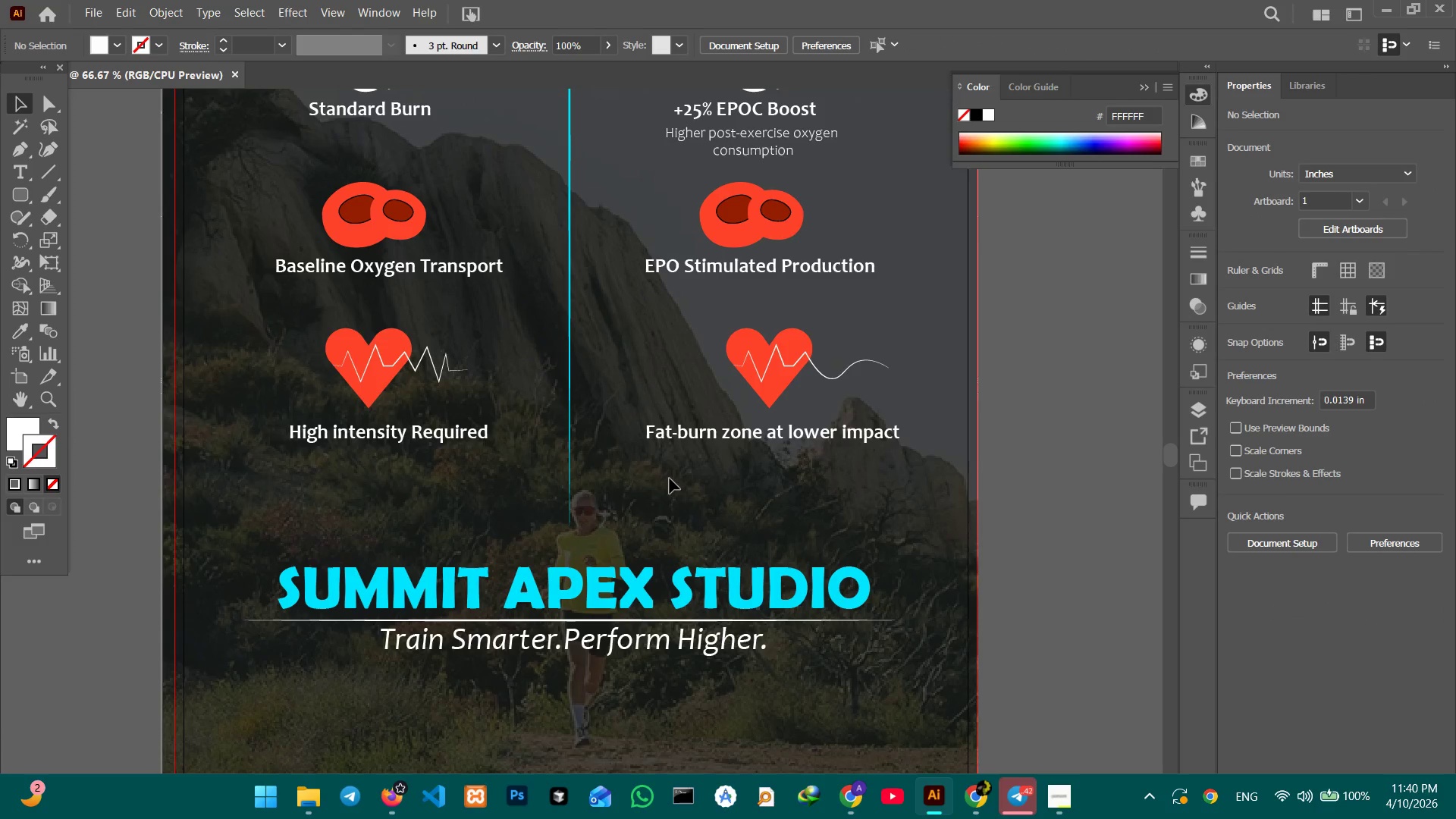 
key(Control+Minus)
 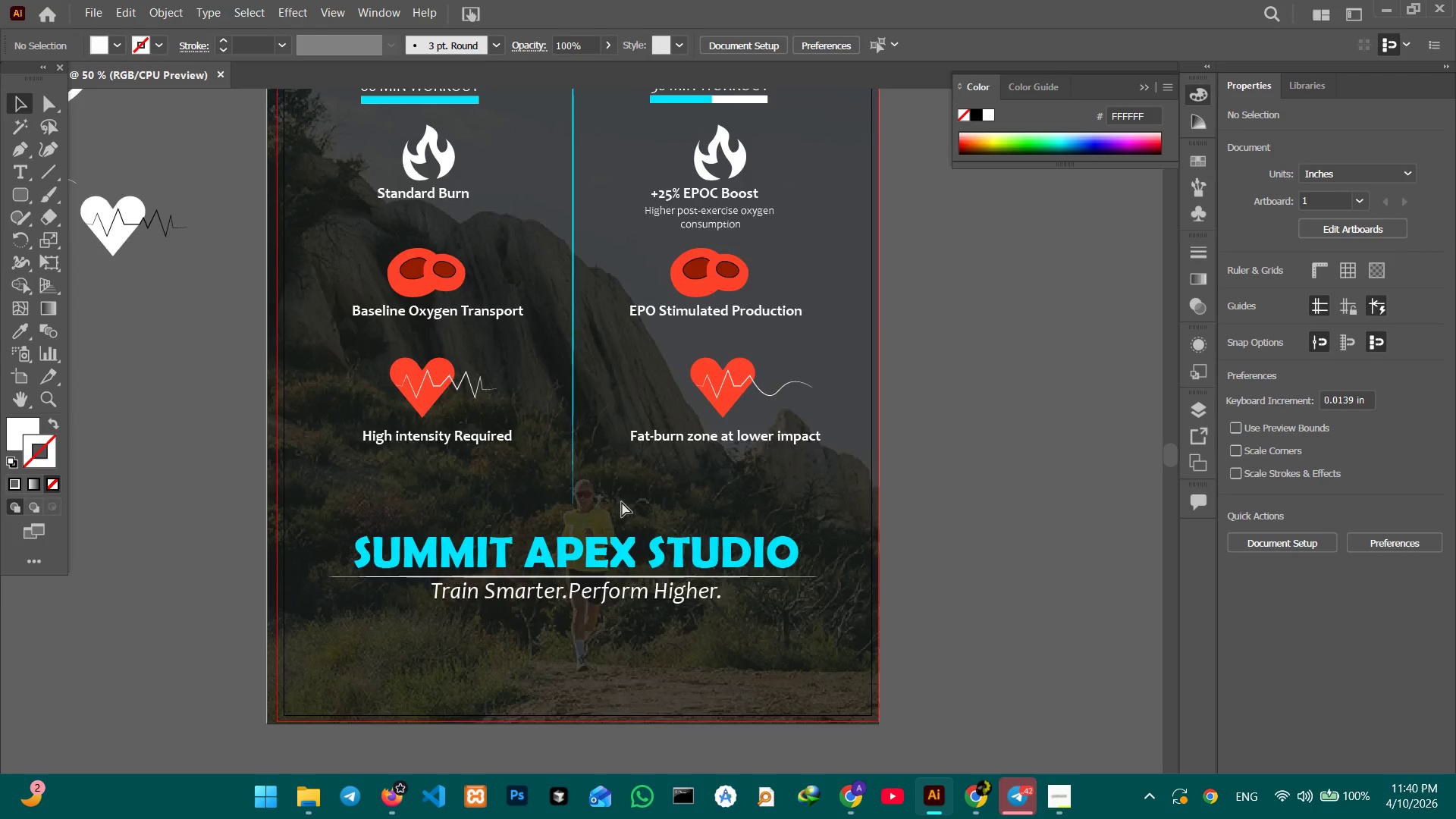 
key(Control+Minus)
 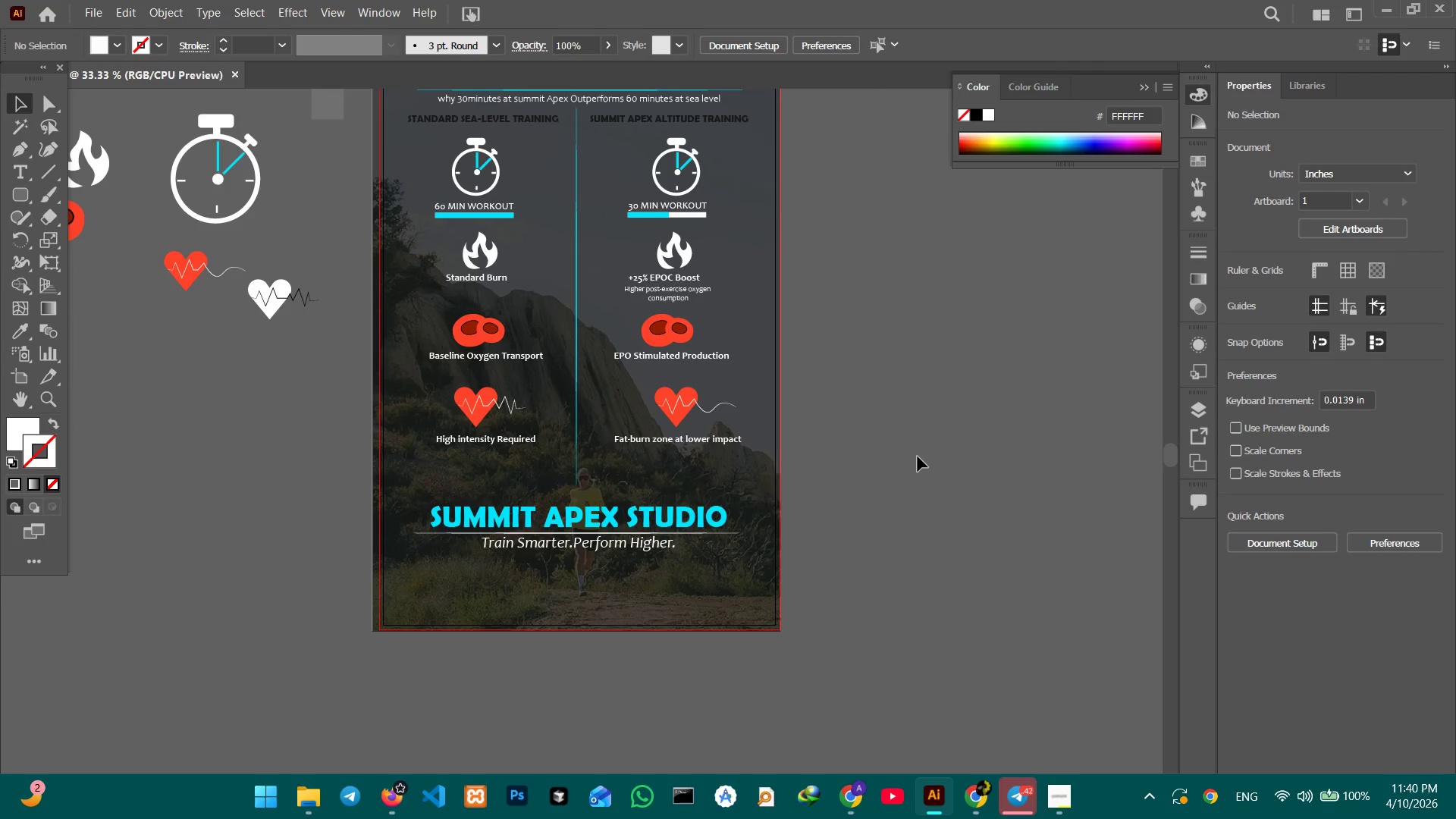 
left_click([673, 413])
 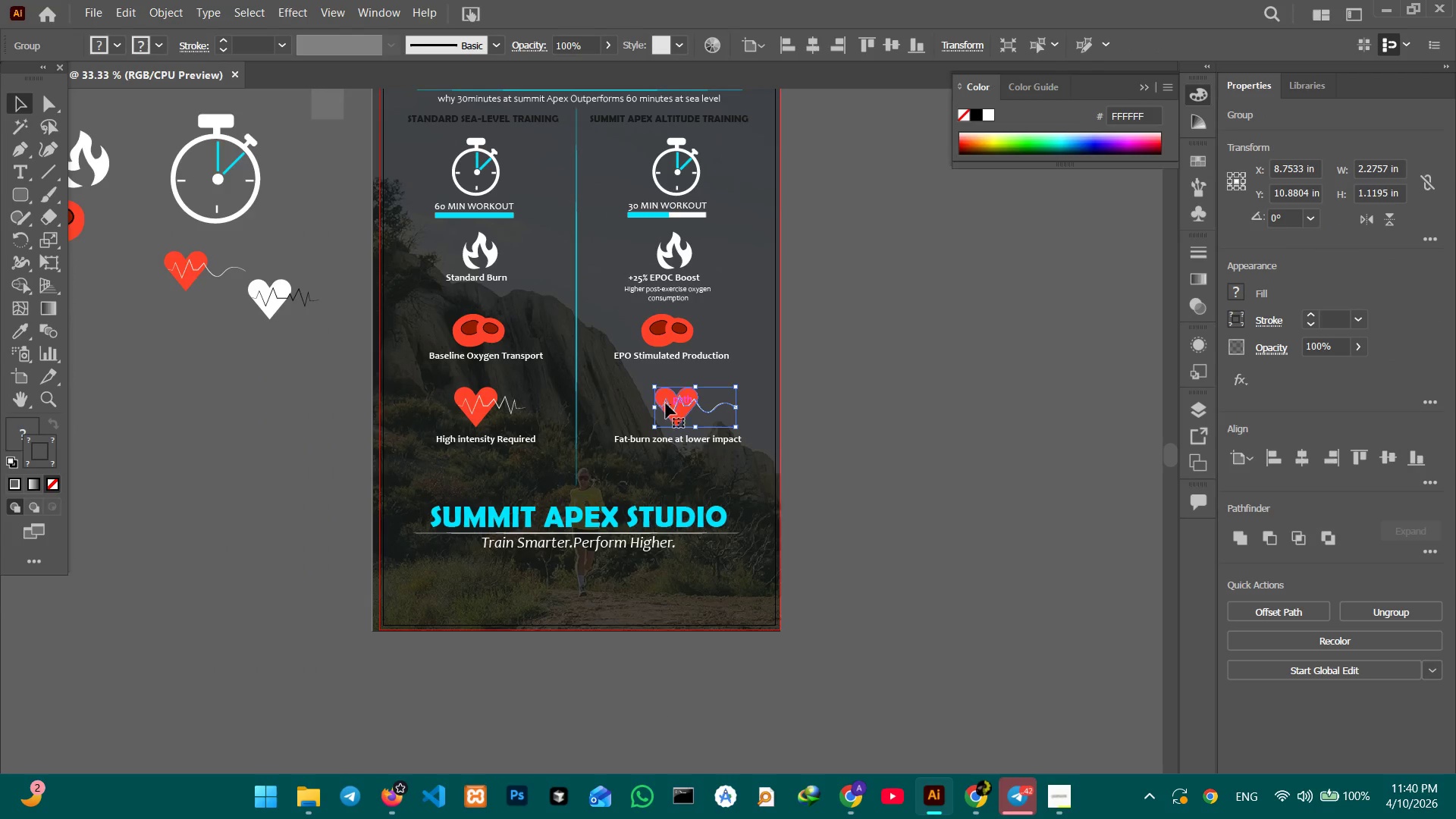 
hold_key(key=ShiftLeft, duration=1.7)
left_click([669, 334])
 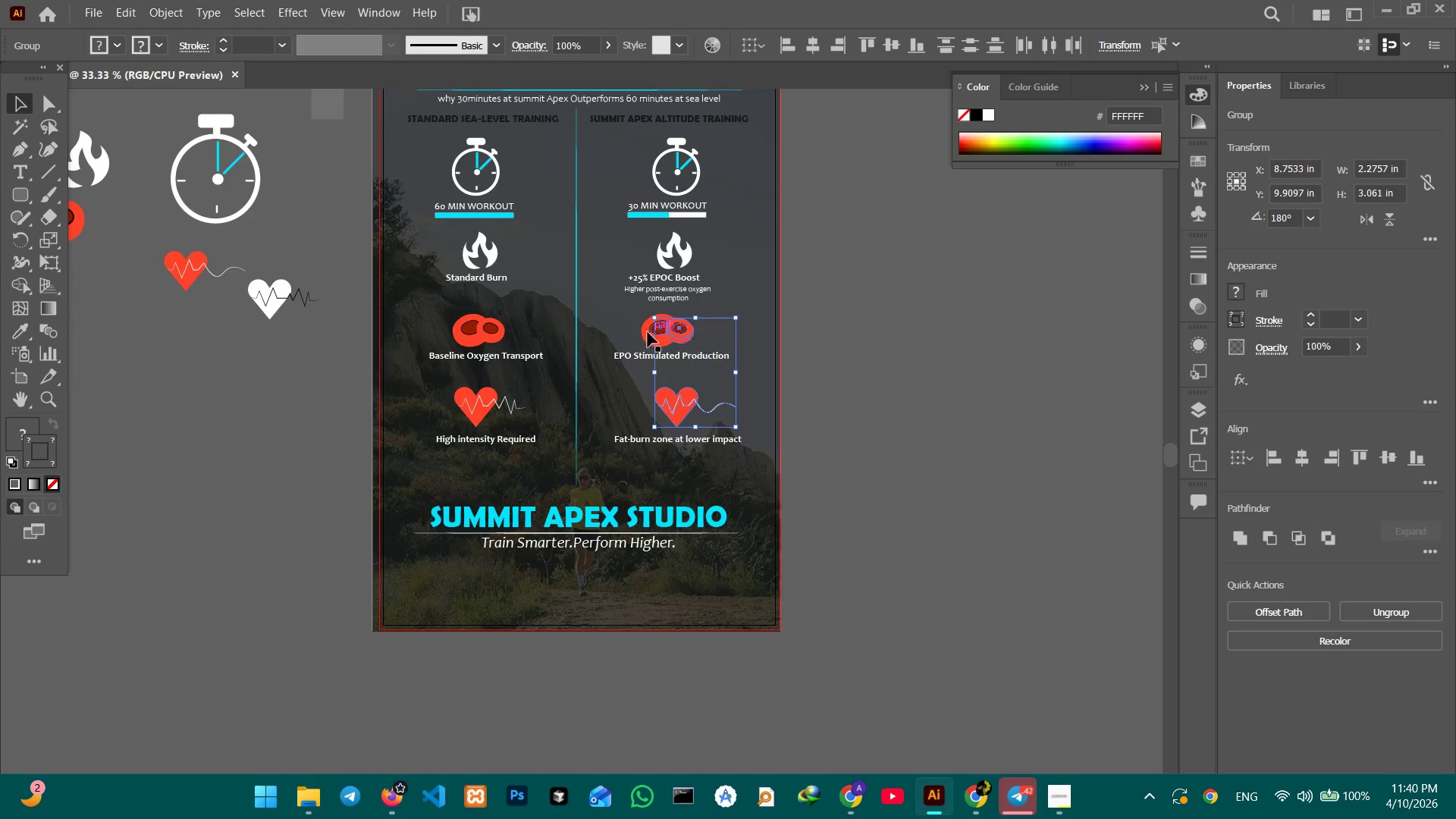 
key(Shift+ShiftLeft)
 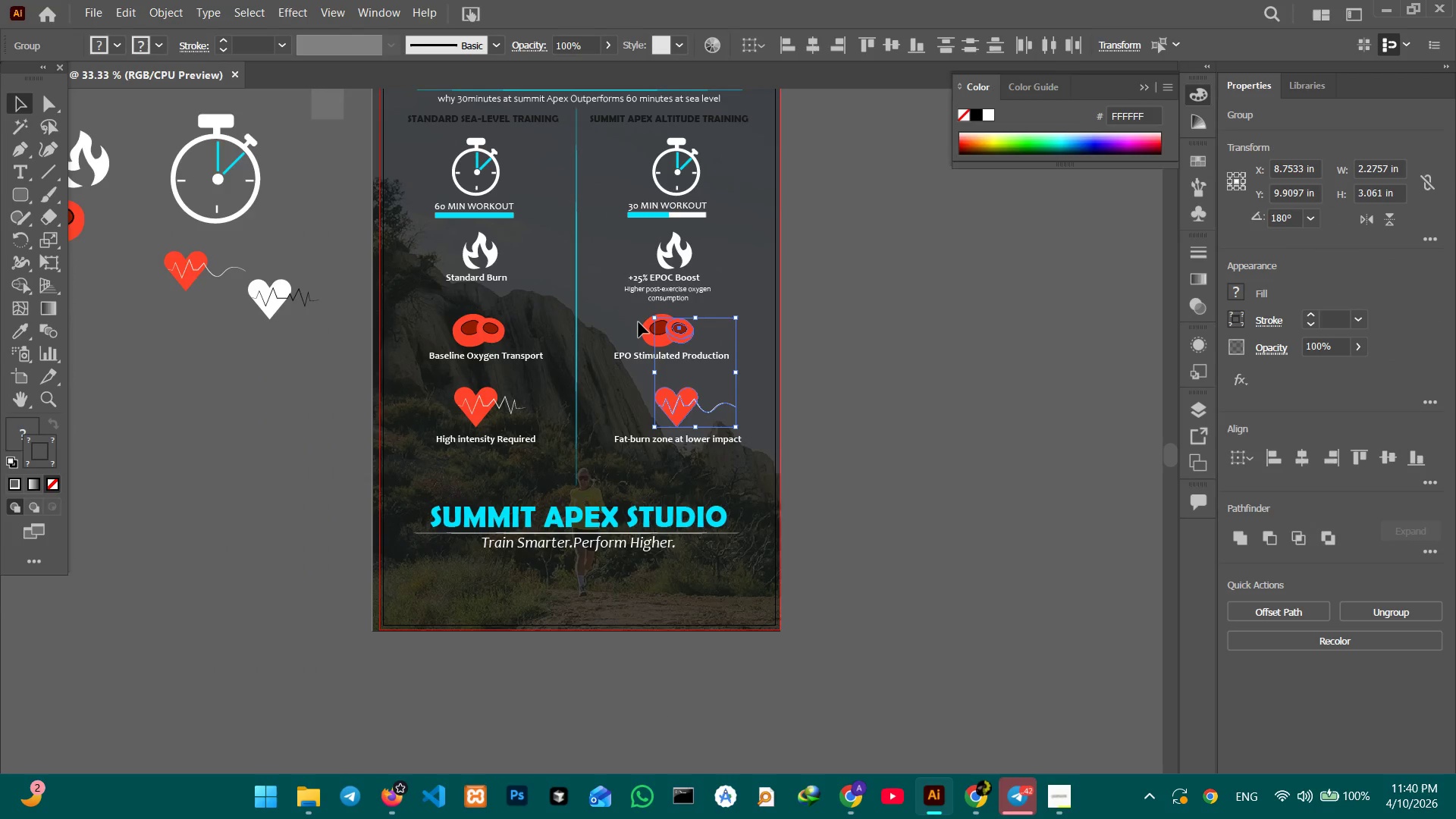 
left_click([636, 322])
 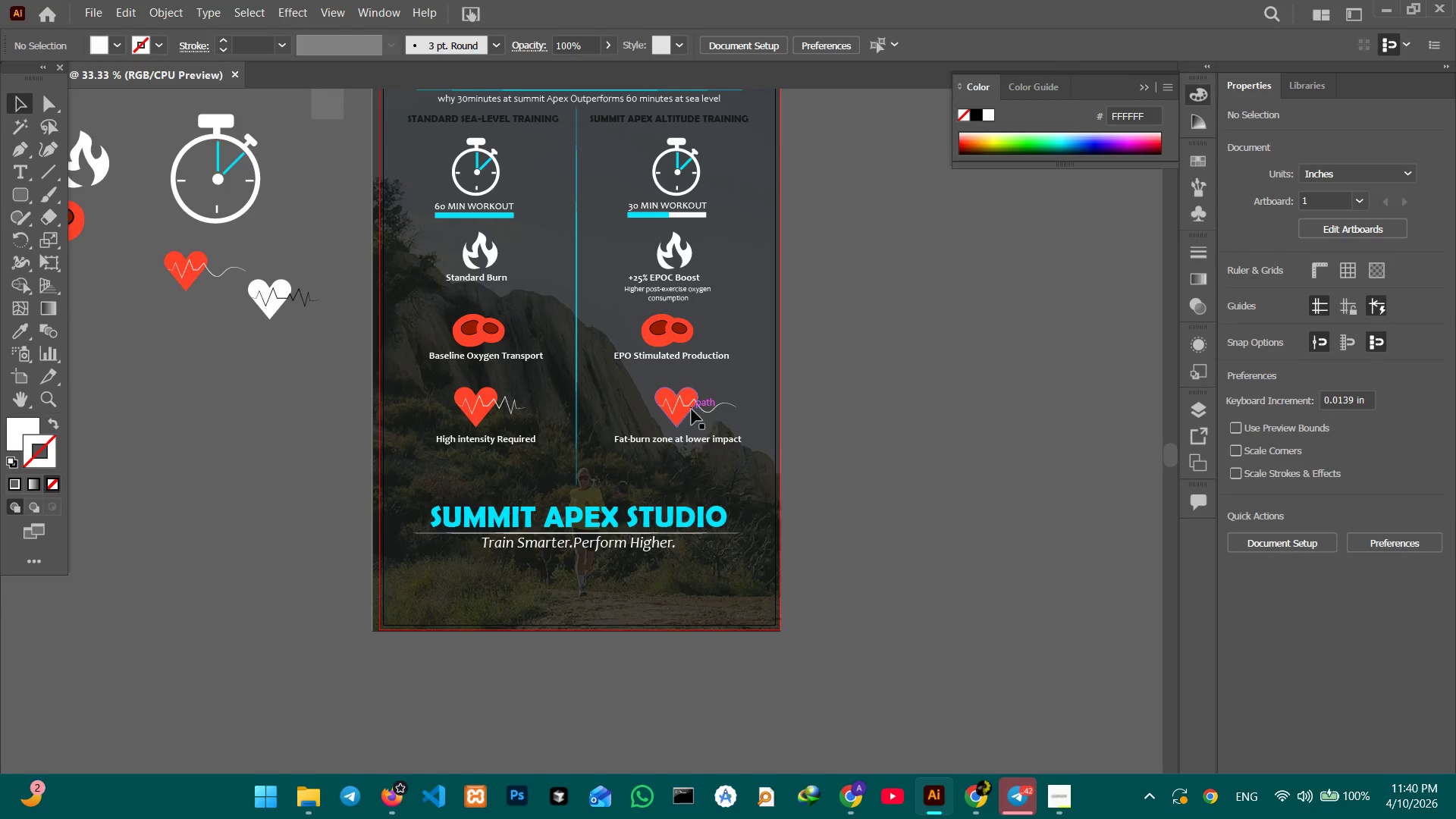 
left_click([688, 413])
 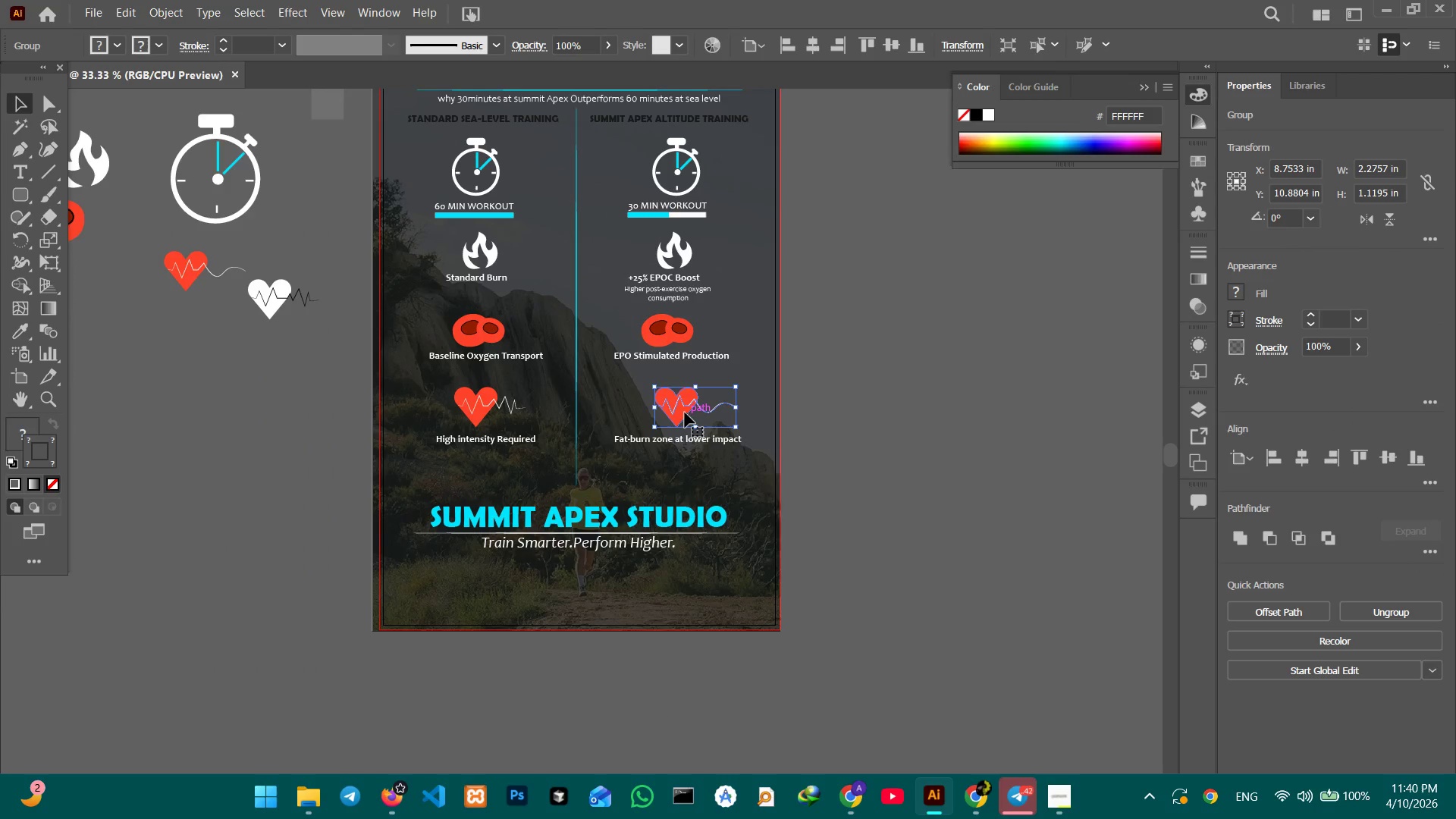 
left_click_drag(start_coordinate=[685, 413], to_coordinate=[679, 413])
 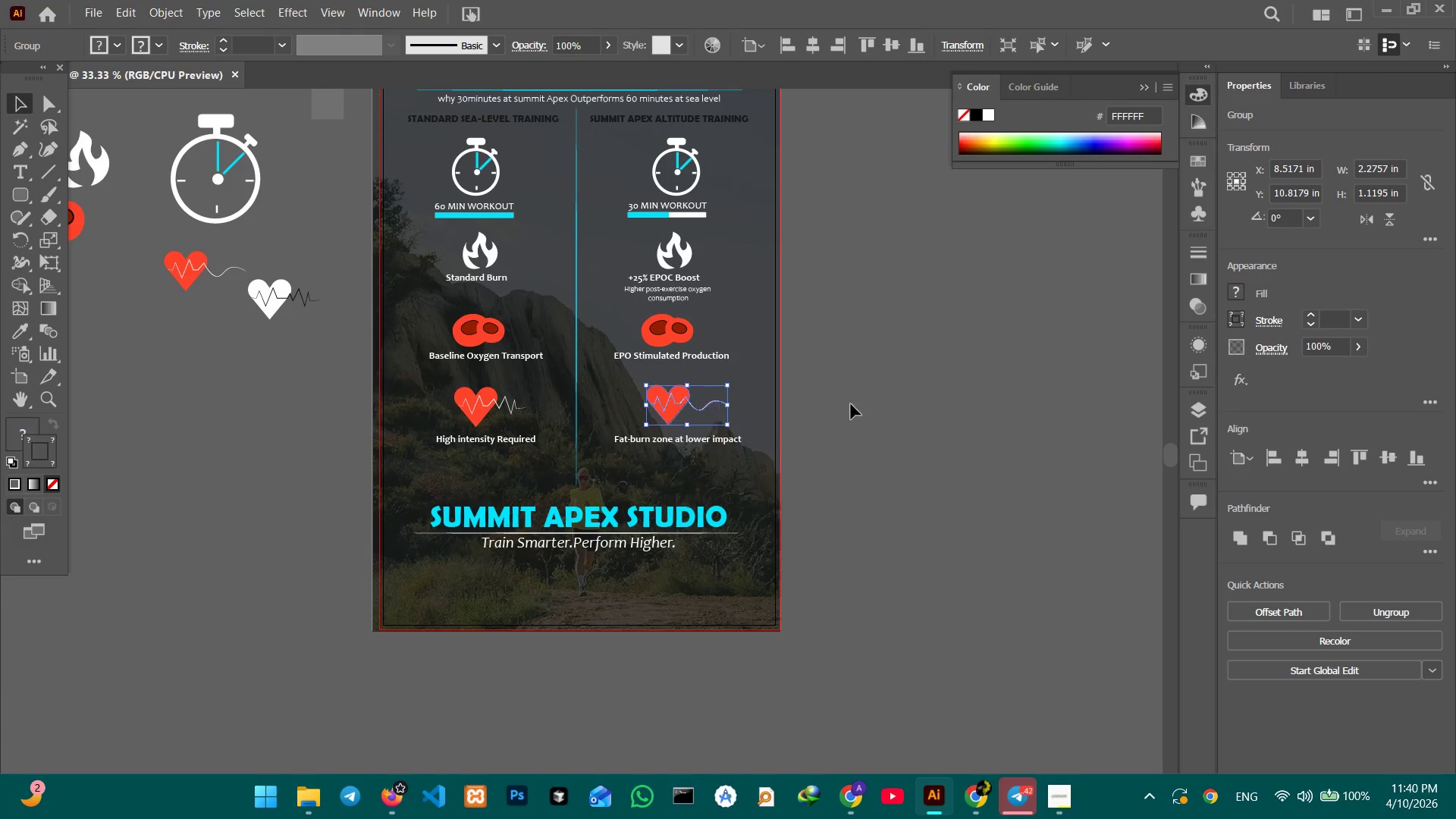 
left_click([902, 403])
 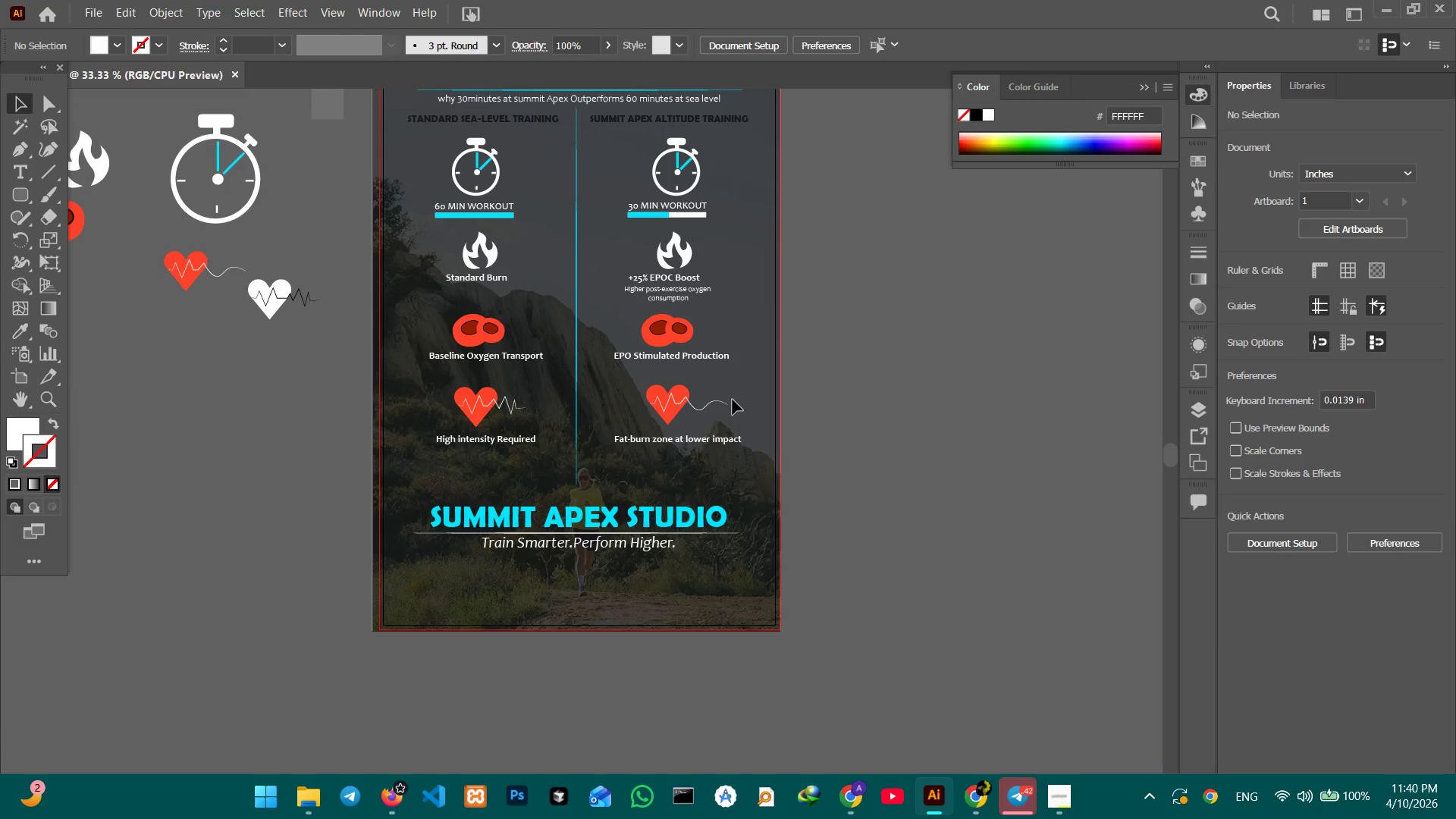 
scroll: coordinate [858, 435], scroll_direction: none, amount: 0.0
 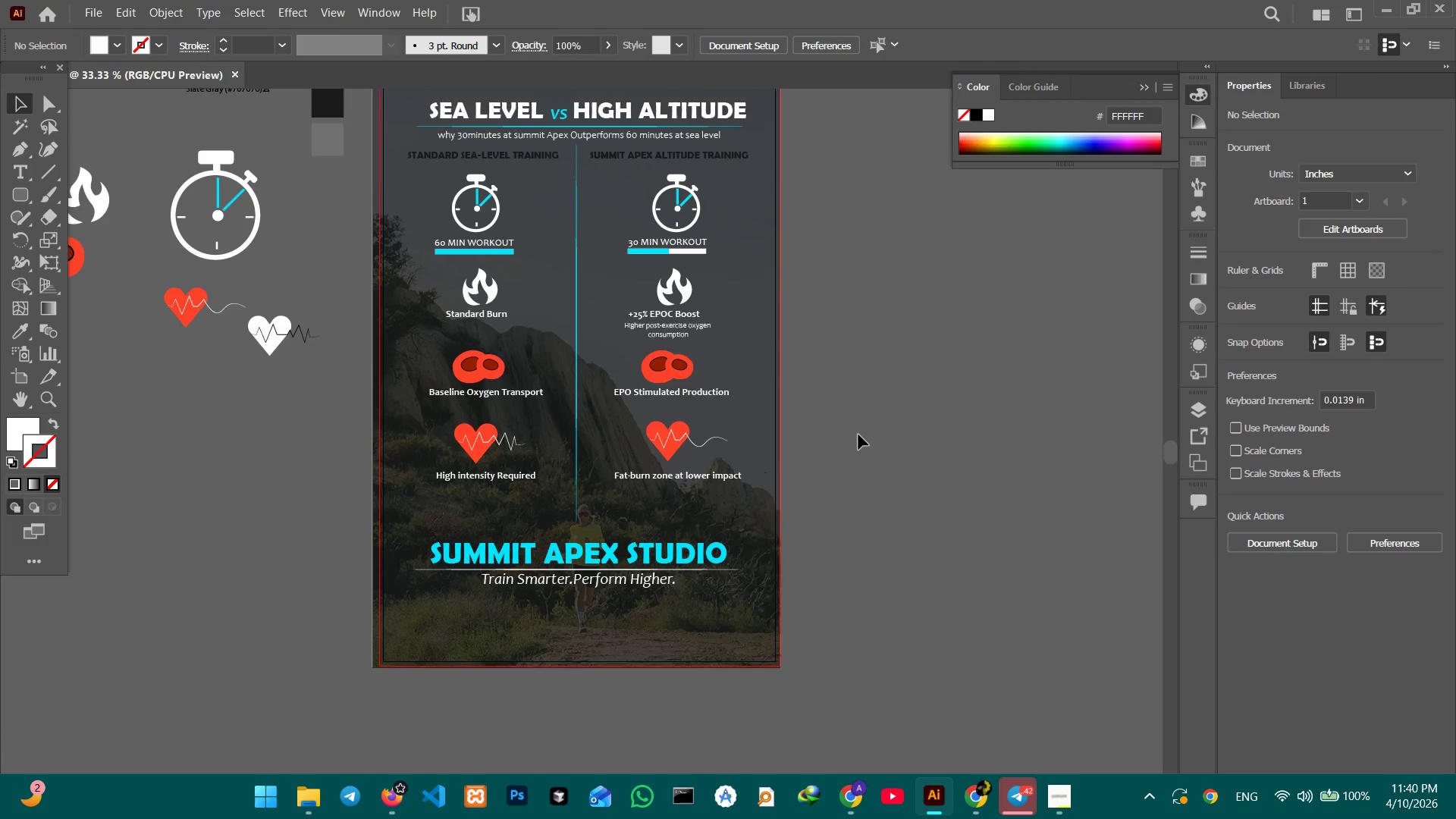 
scroll: coordinate [858, 435], scroll_direction: up, amount: 2.0
 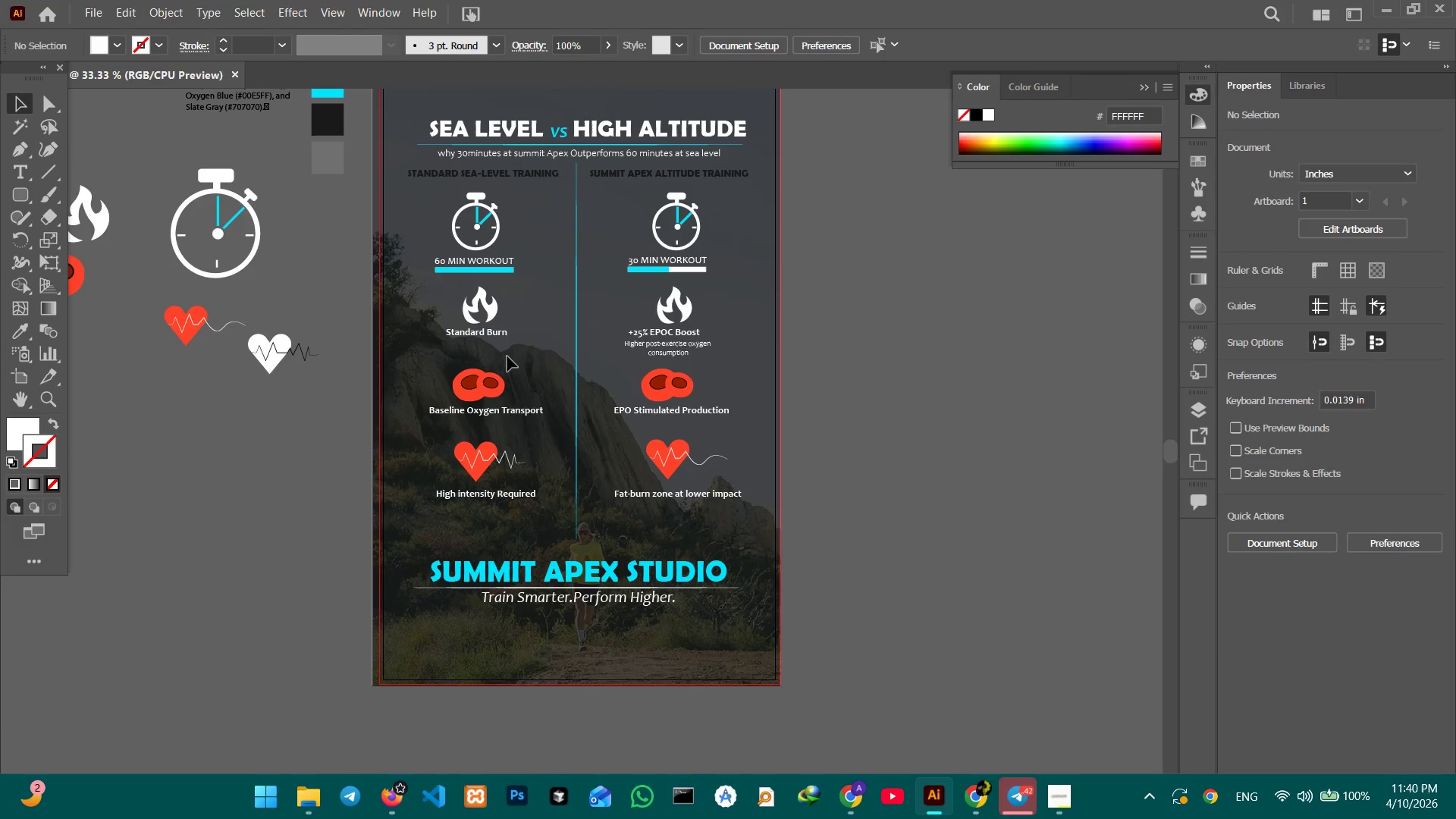 
left_click([486, 338])
 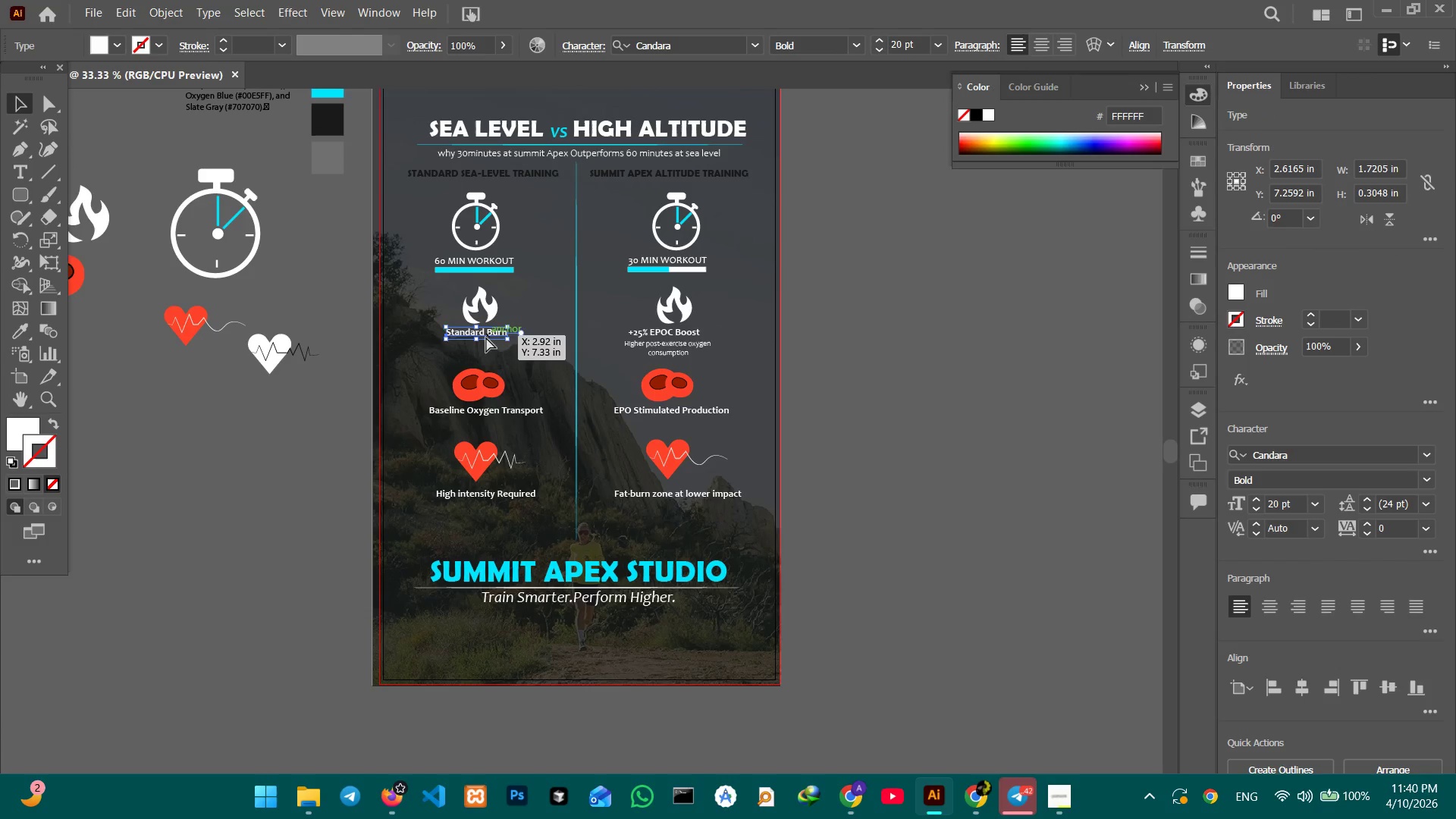 
key(Control+Equal)
 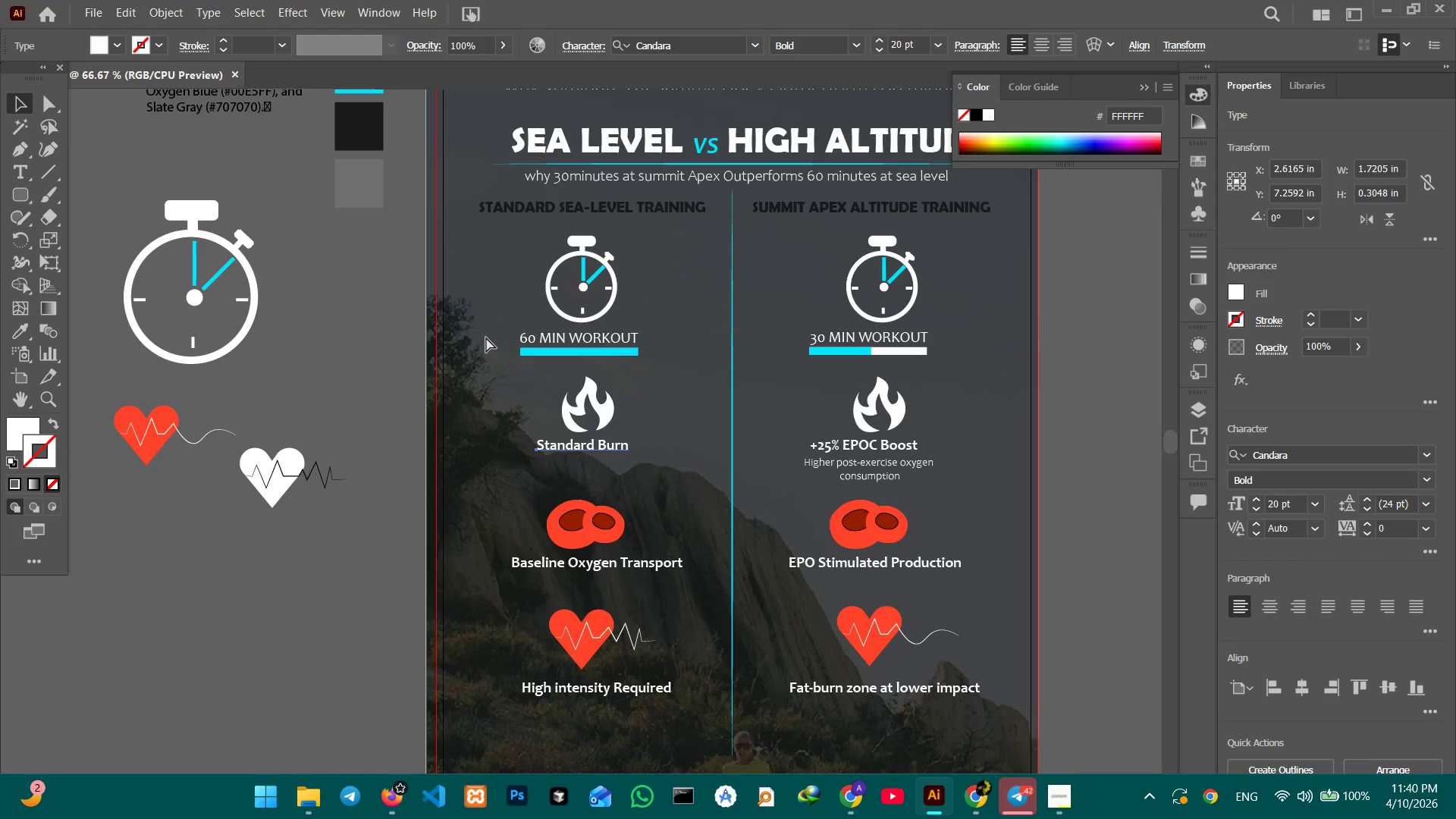 
key(Control+Equal)
 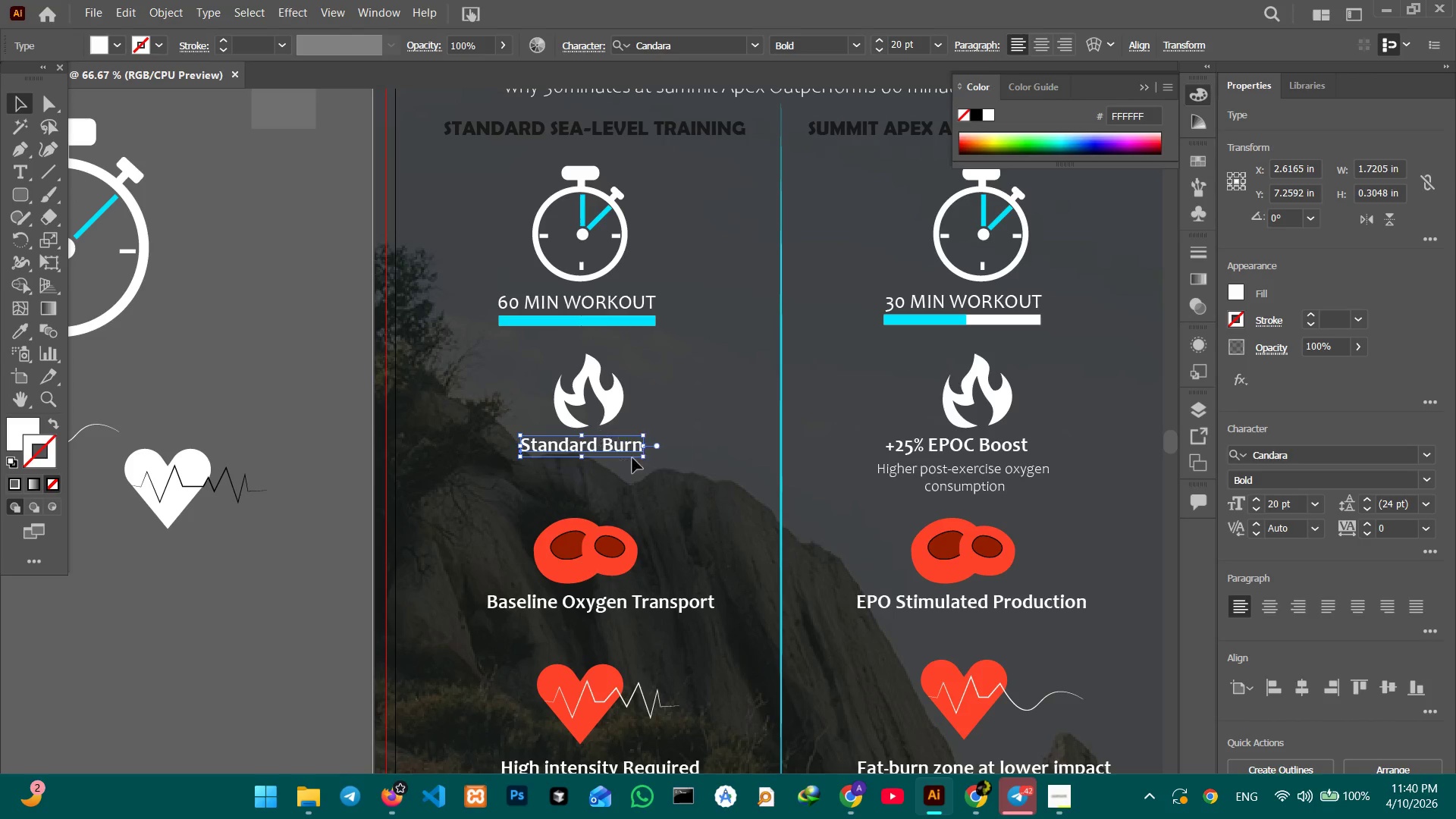 
left_click_drag(start_coordinate=[610, 453], to_coordinate=[610, 460])
 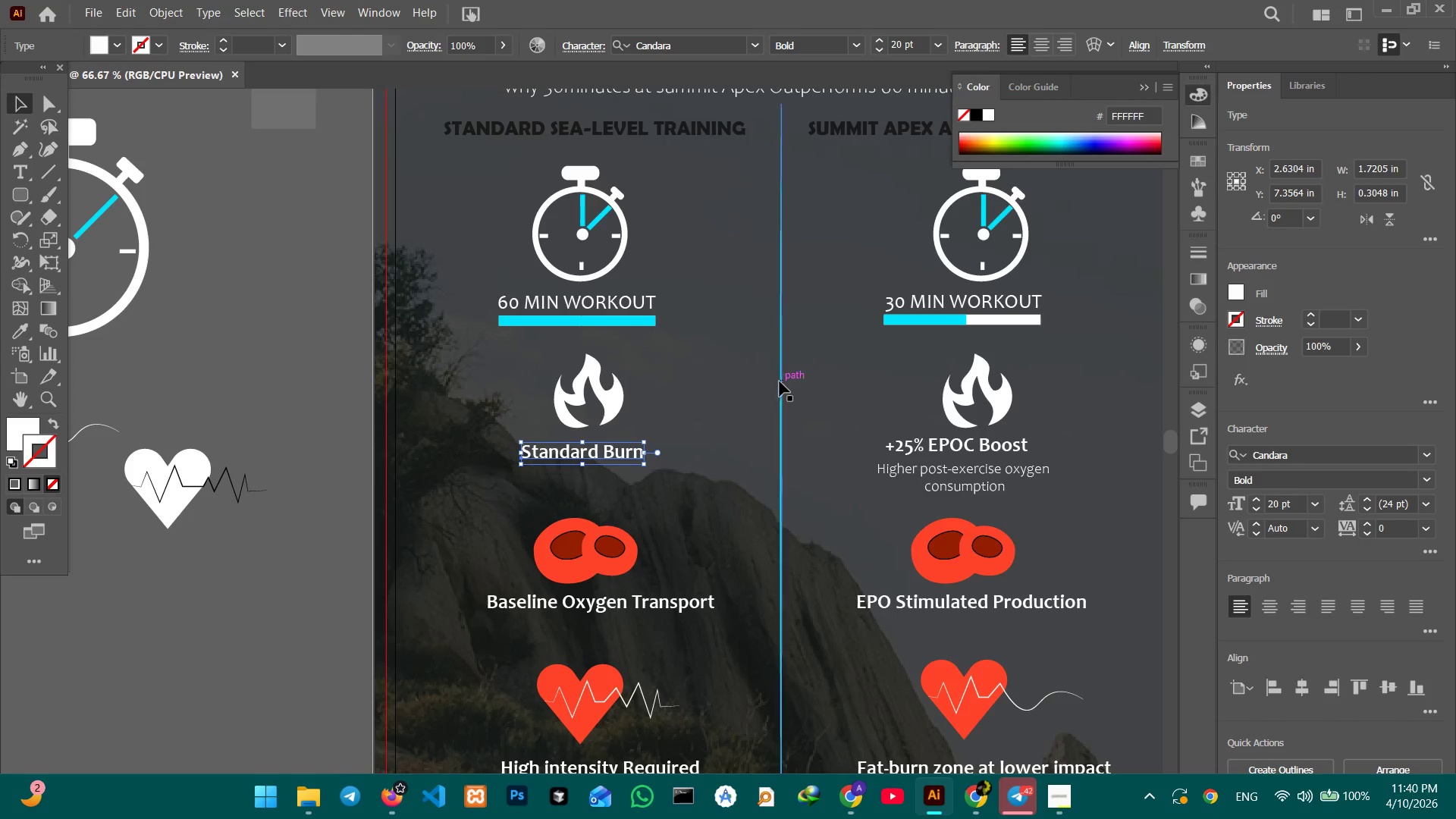 
left_click([777, 381])
 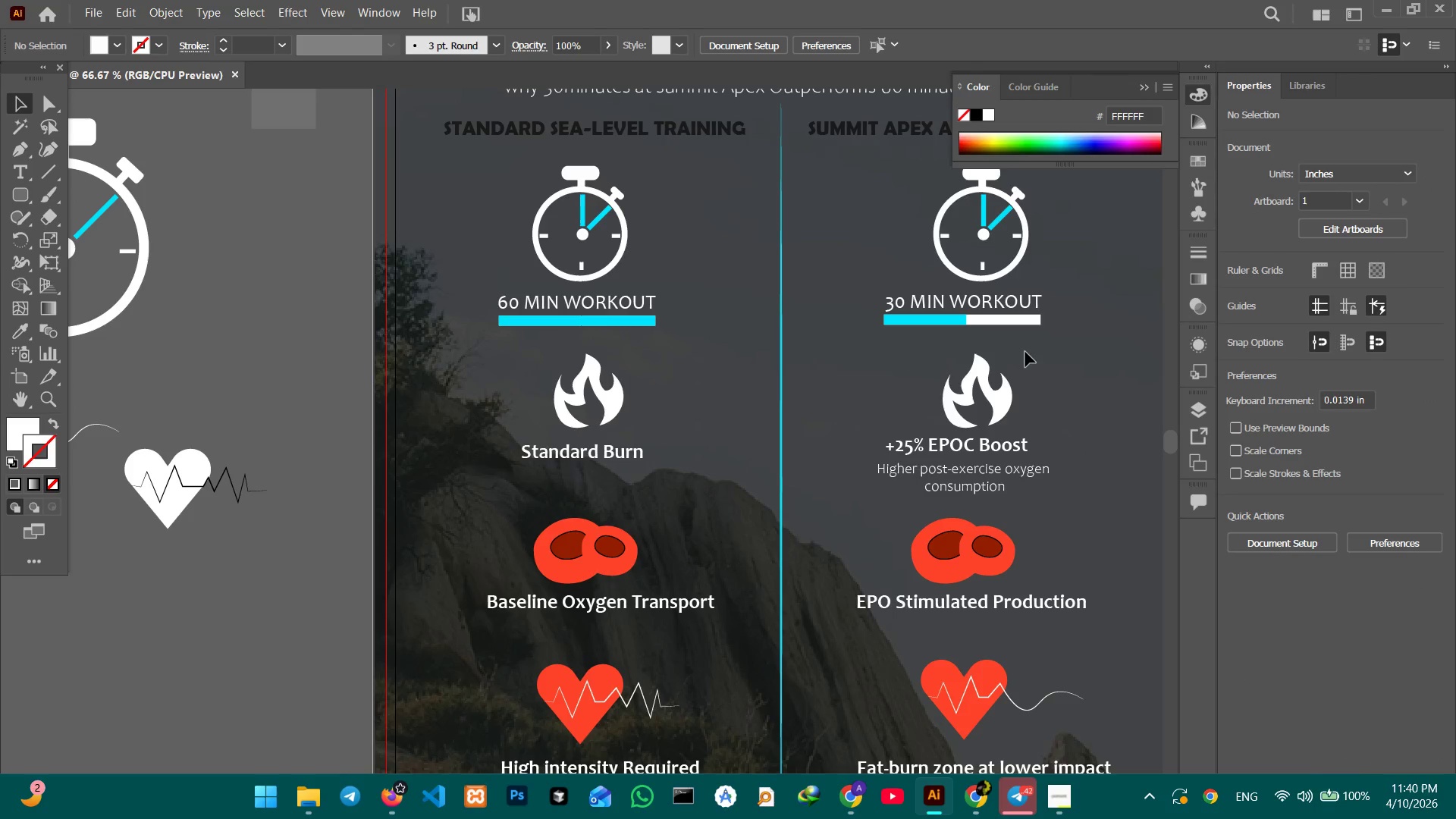 
hold_key(key=Space, duration=0.88)
 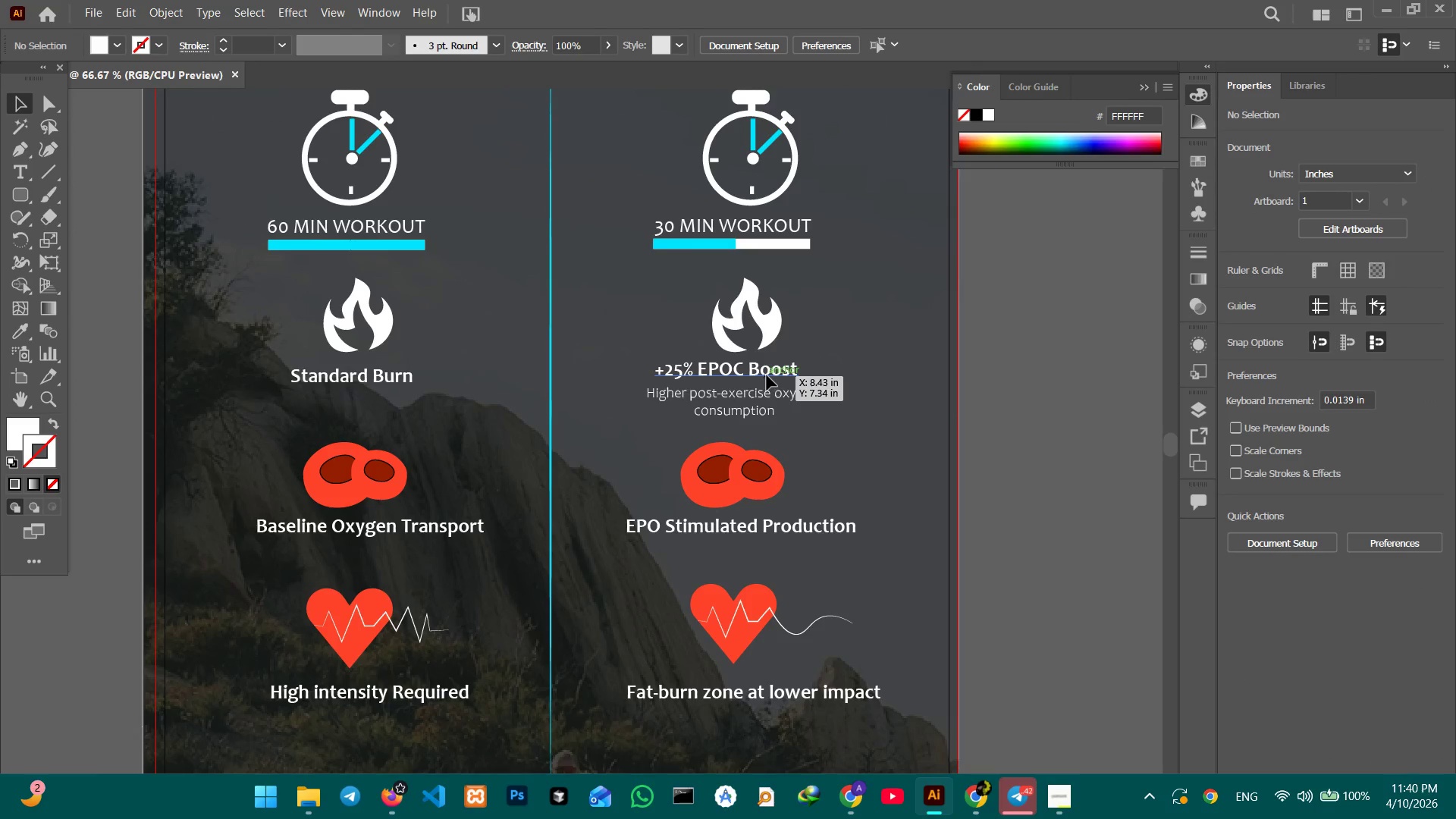 
left_click_drag(start_coordinate=[1075, 445], to_coordinate=[843, 369])
 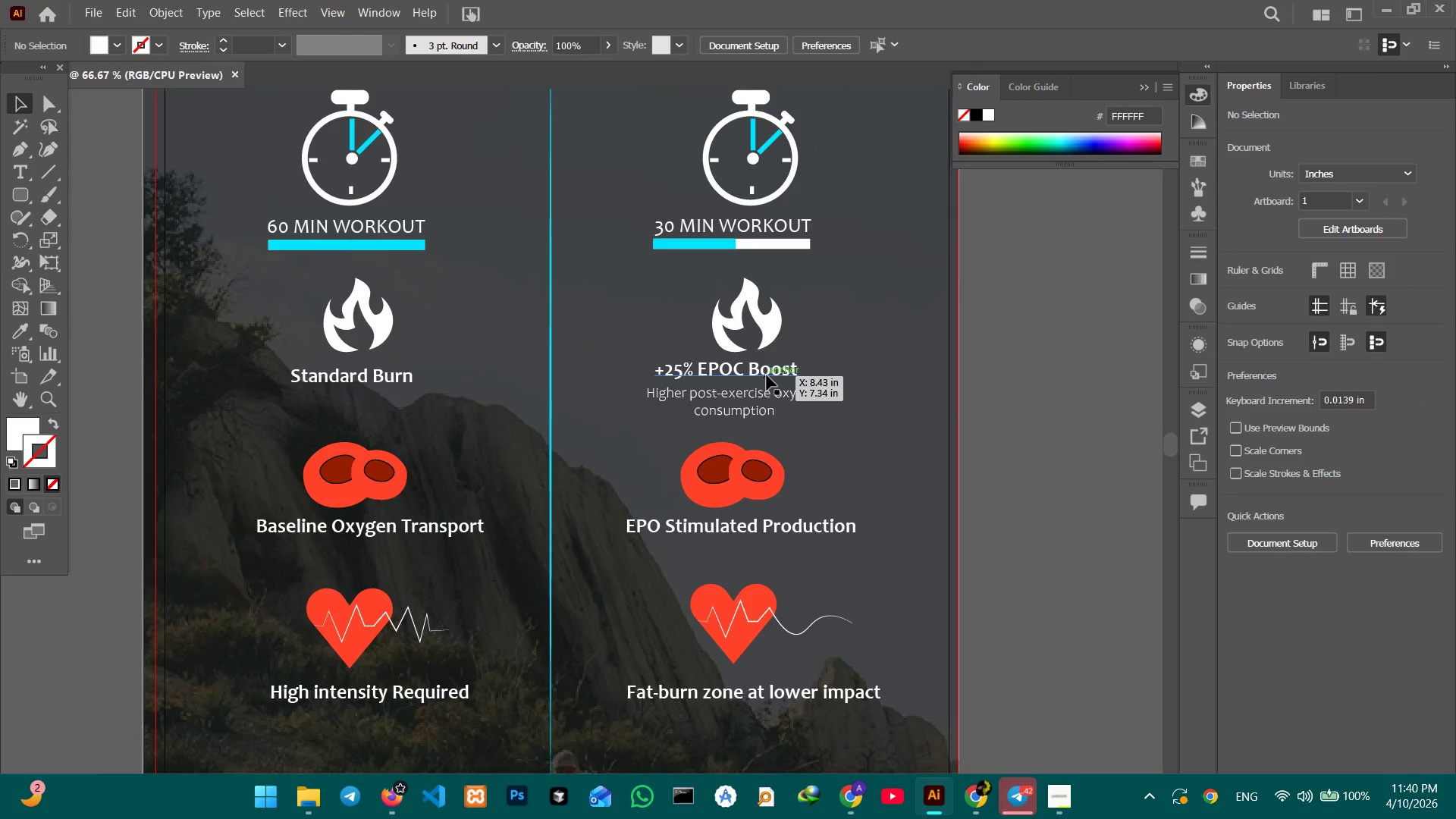 
left_click([767, 375])
 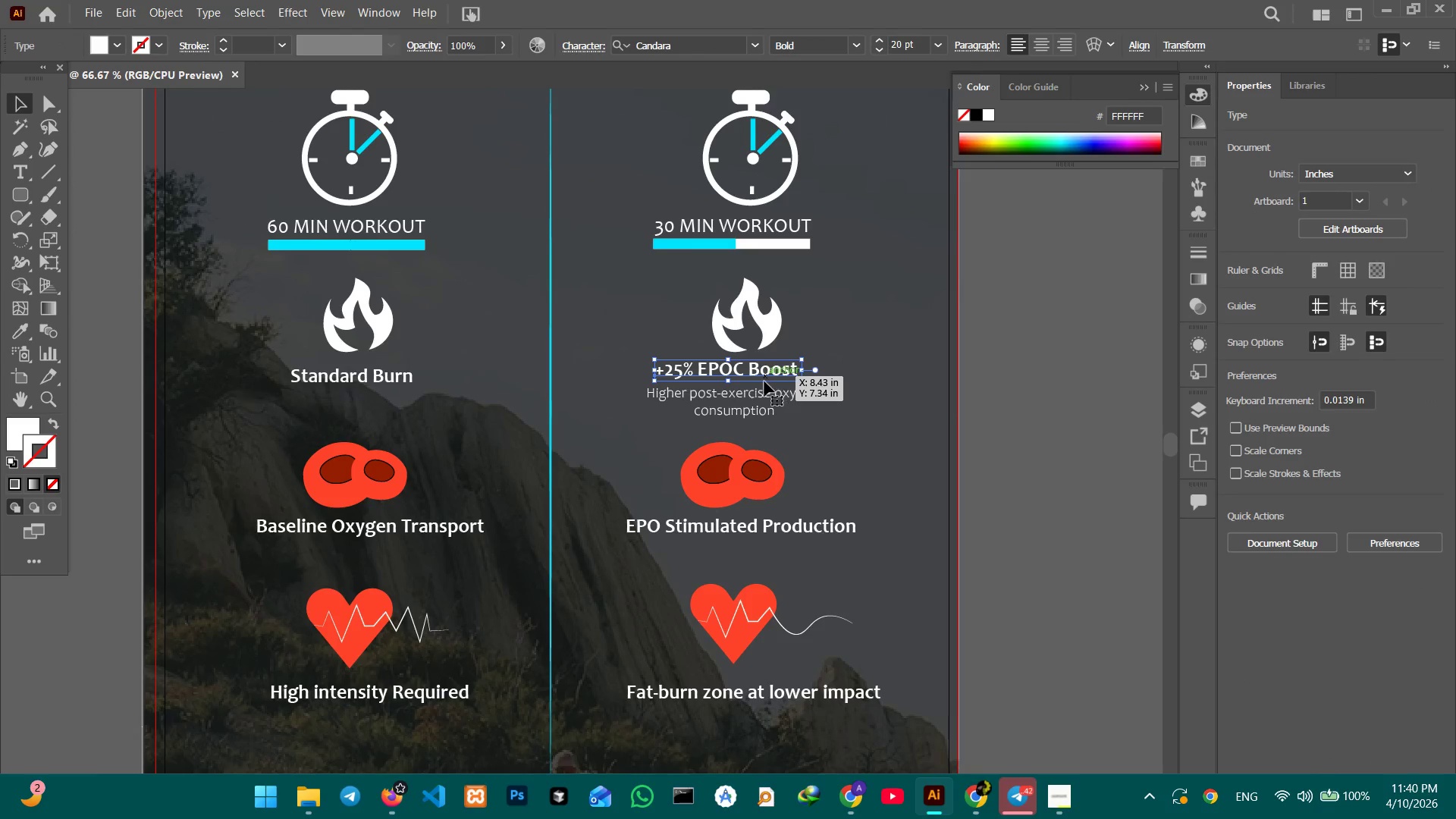 
hold_key(key=ShiftLeft, duration=0.53)
double_click([761, 393])
 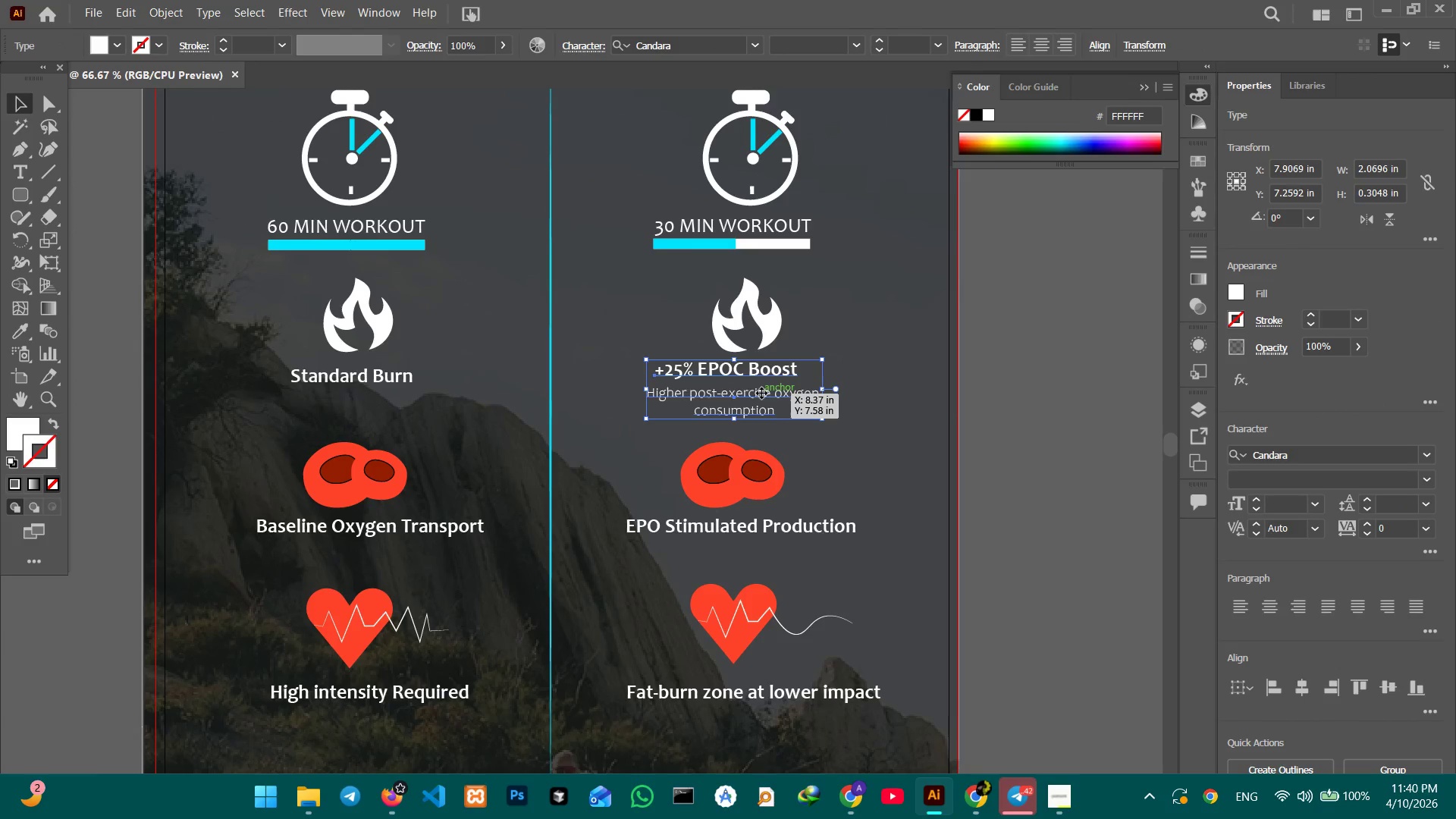 
left_click_drag(start_coordinate=[761, 393], to_coordinate=[770, 394])
 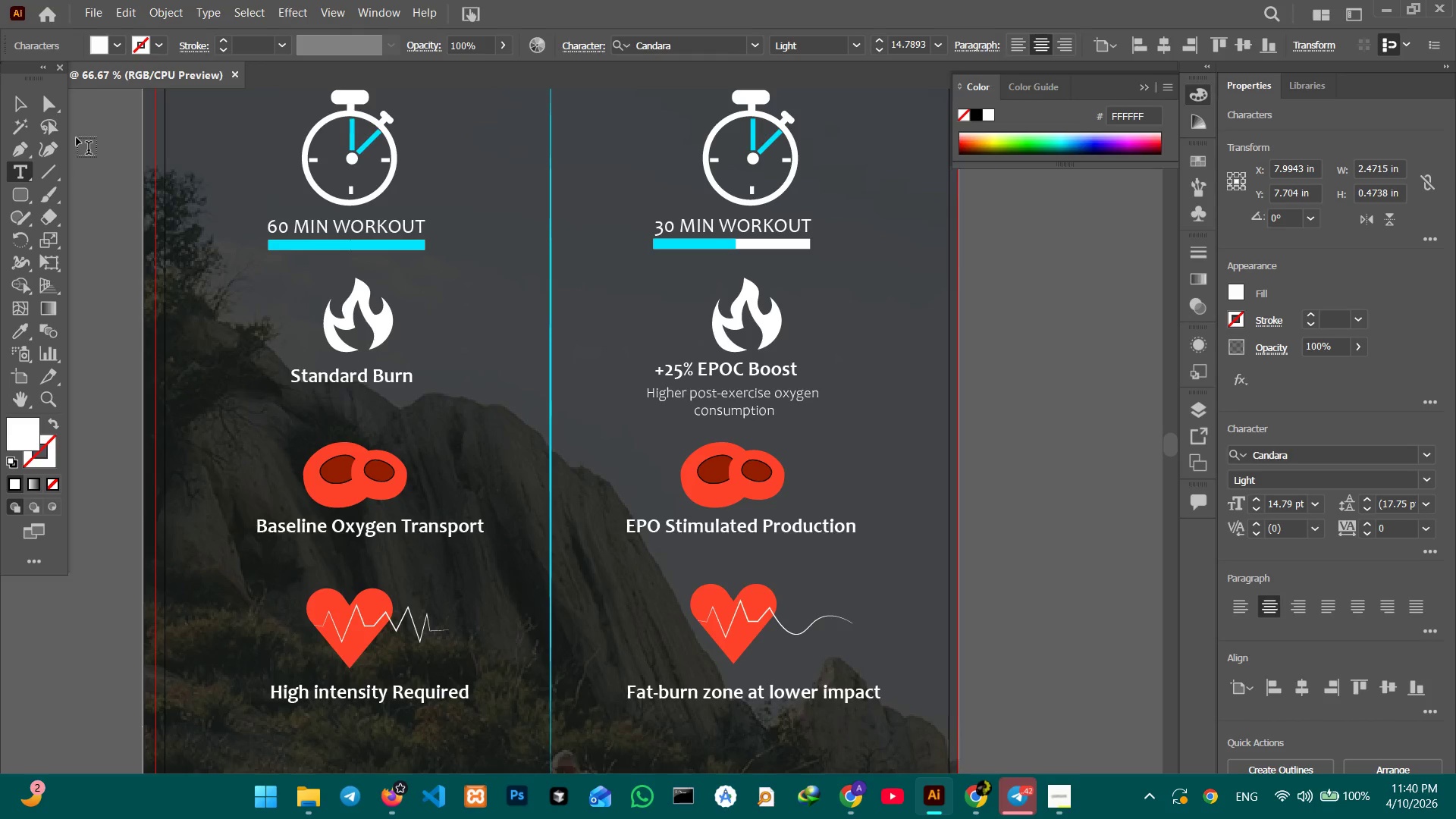 
left_click([23, 96])
 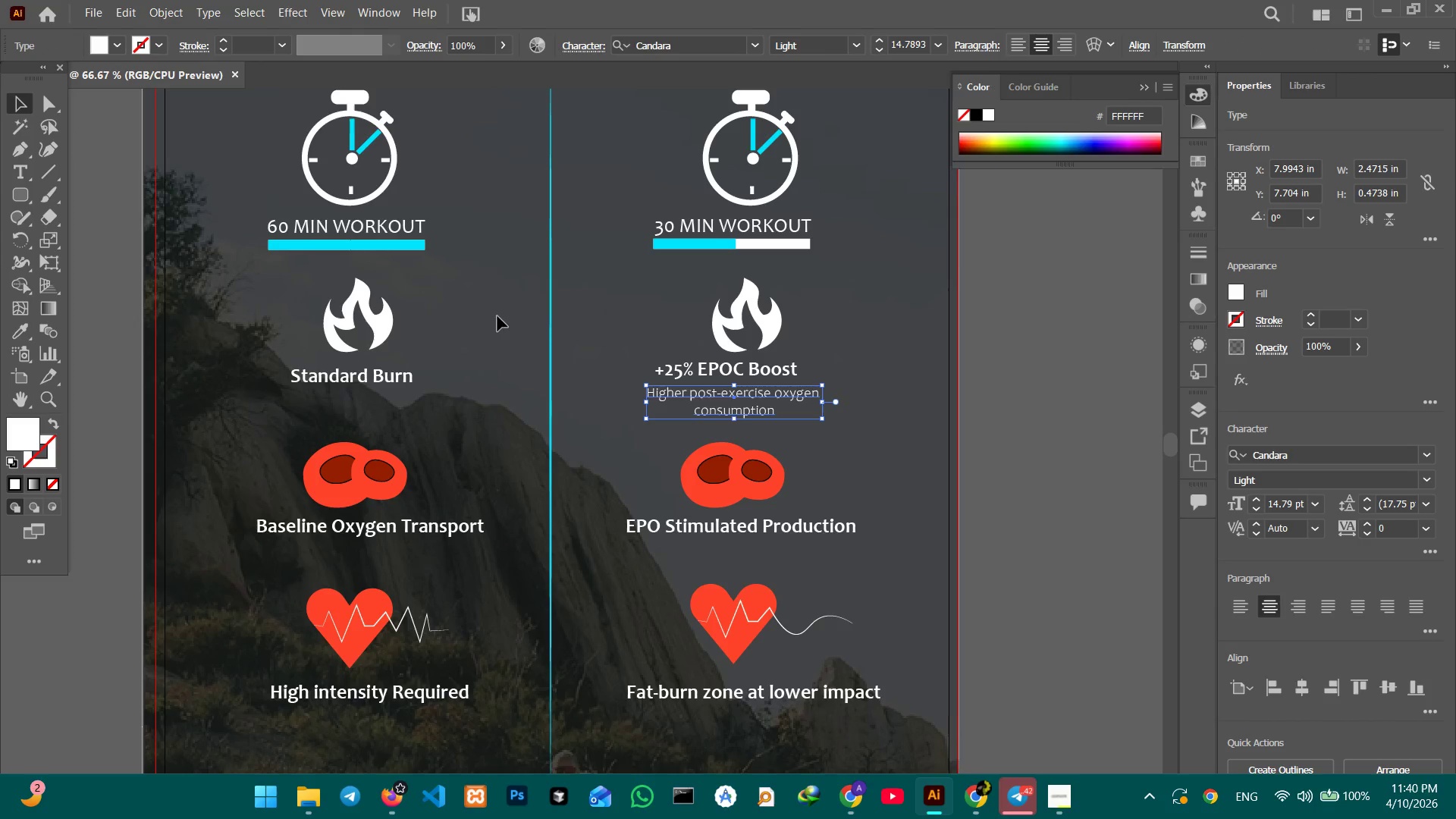 
left_click([606, 341])
 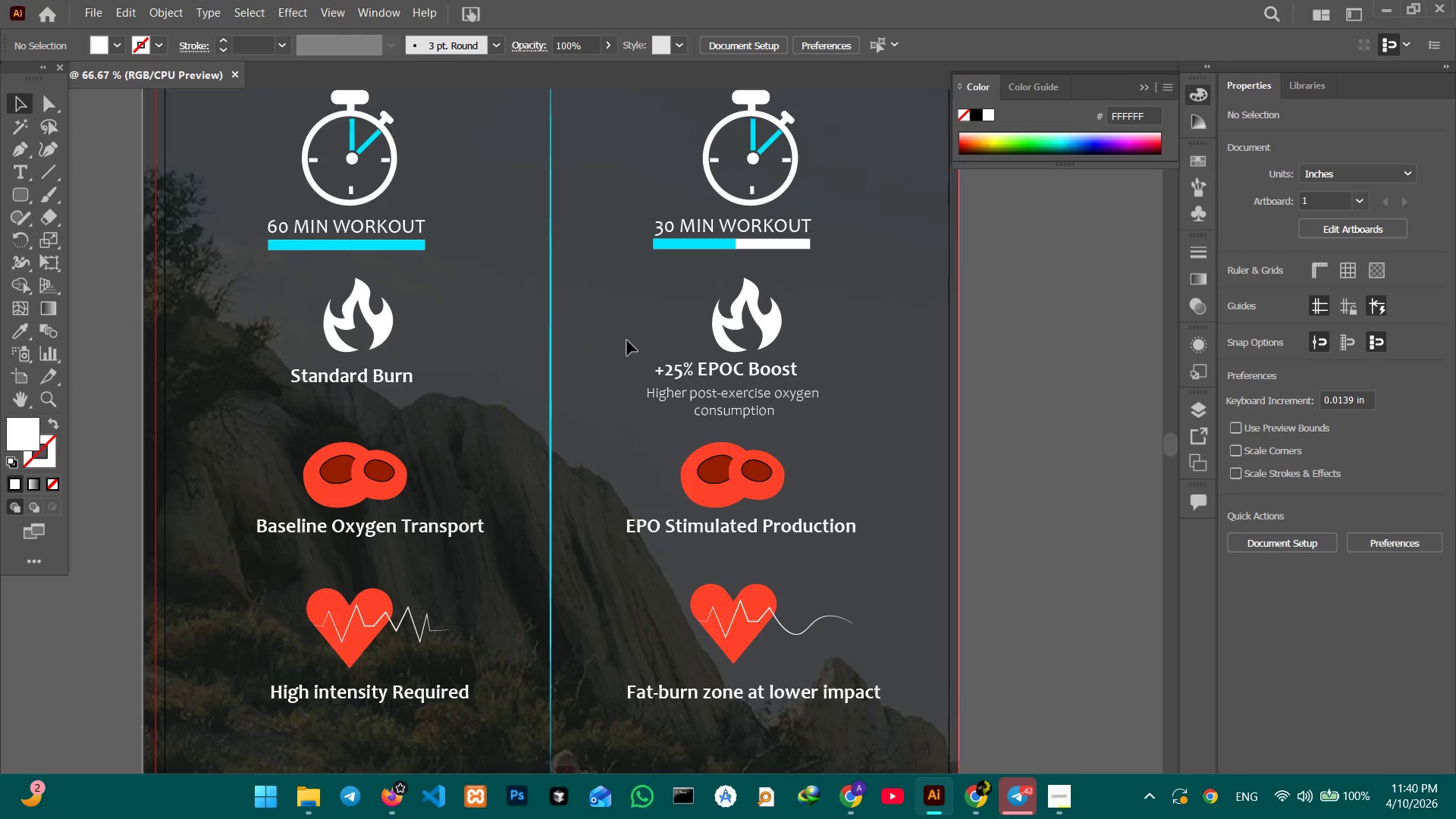 
left_click_drag(start_coordinate=[627, 340], to_coordinate=[695, 423])
 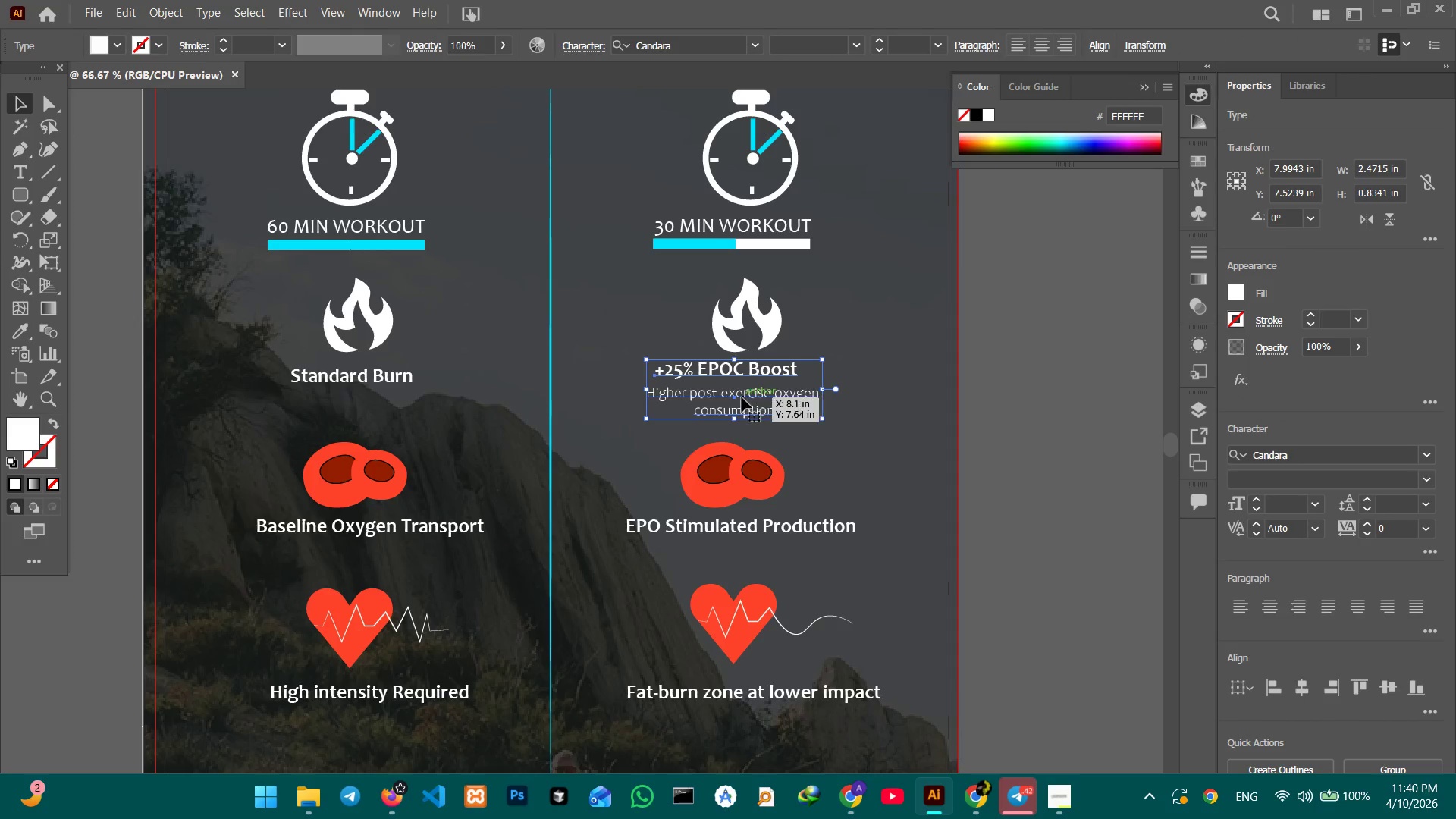 
left_click_drag(start_coordinate=[742, 397], to_coordinate=[751, 398])
 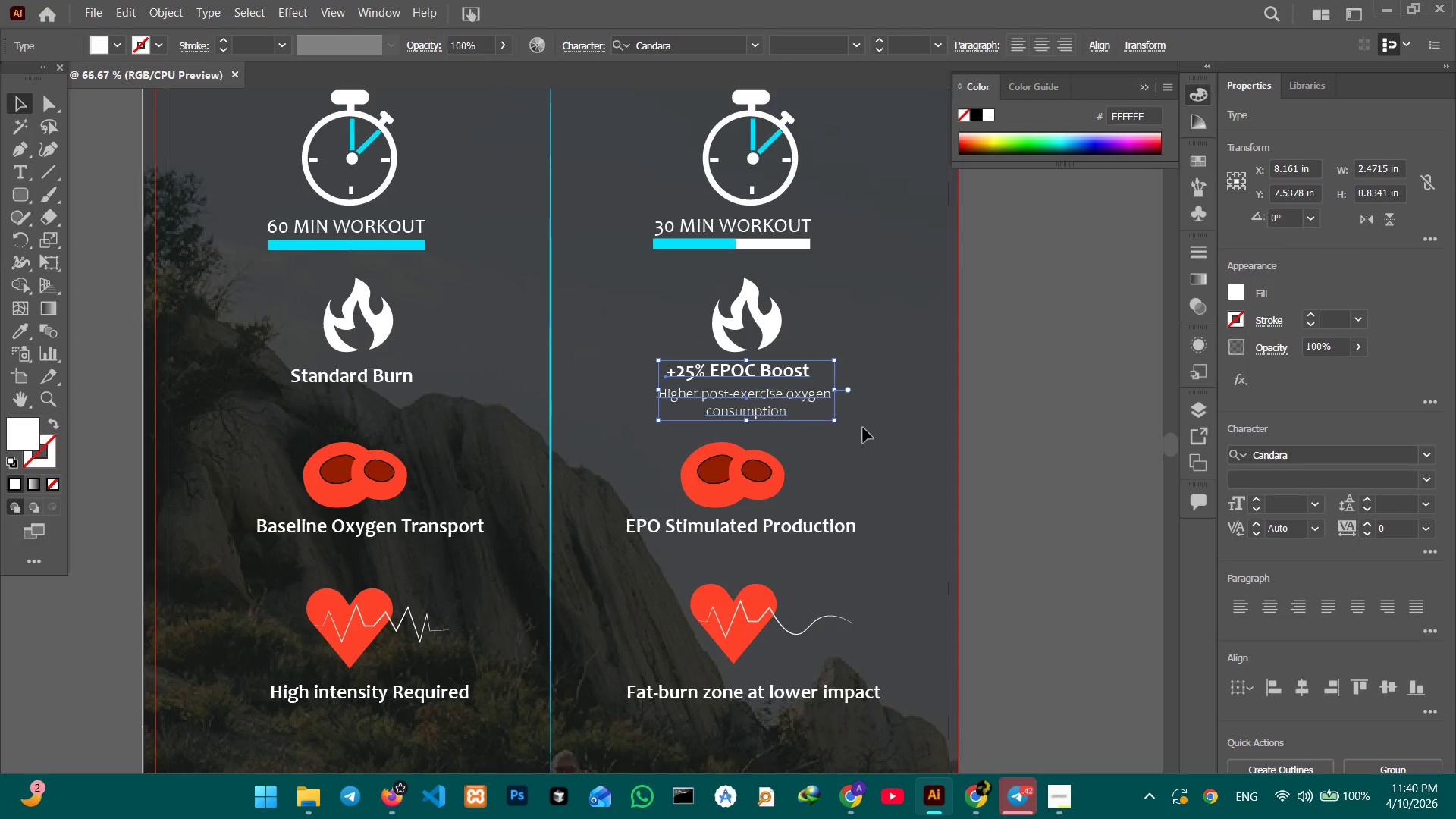 
left_click([864, 428])
 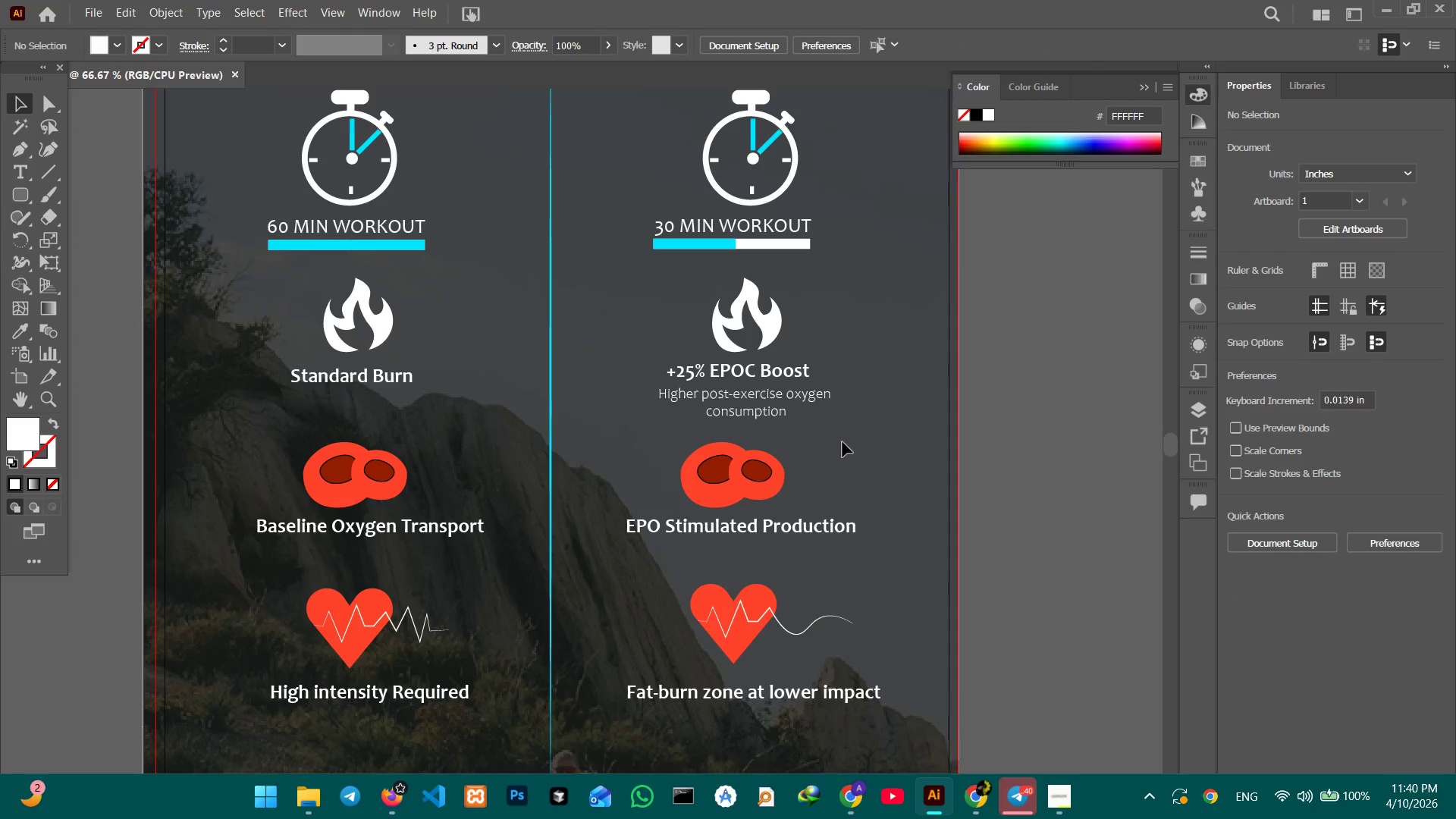 
wait(5.16)
 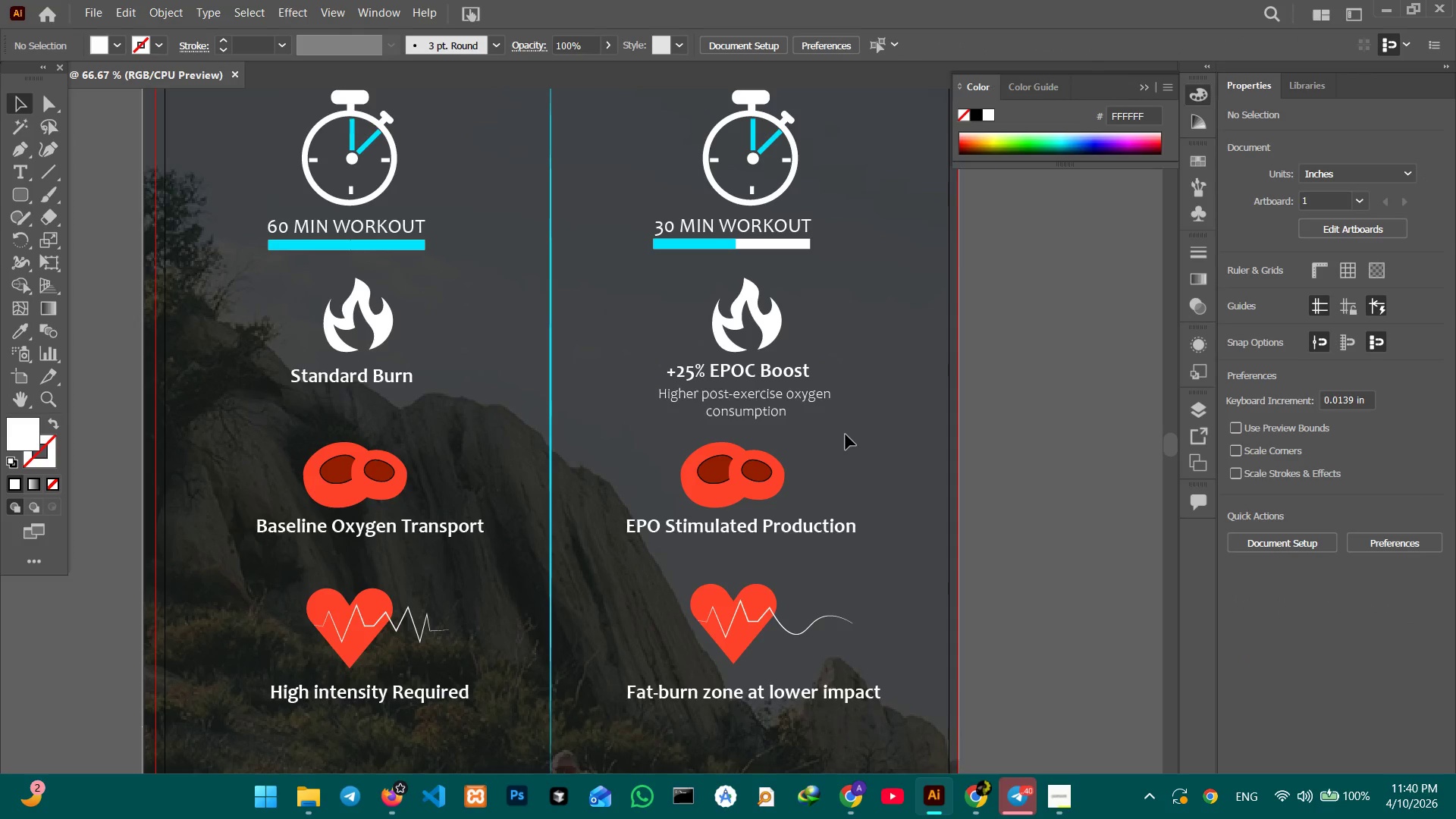 
left_click([344, 230])
 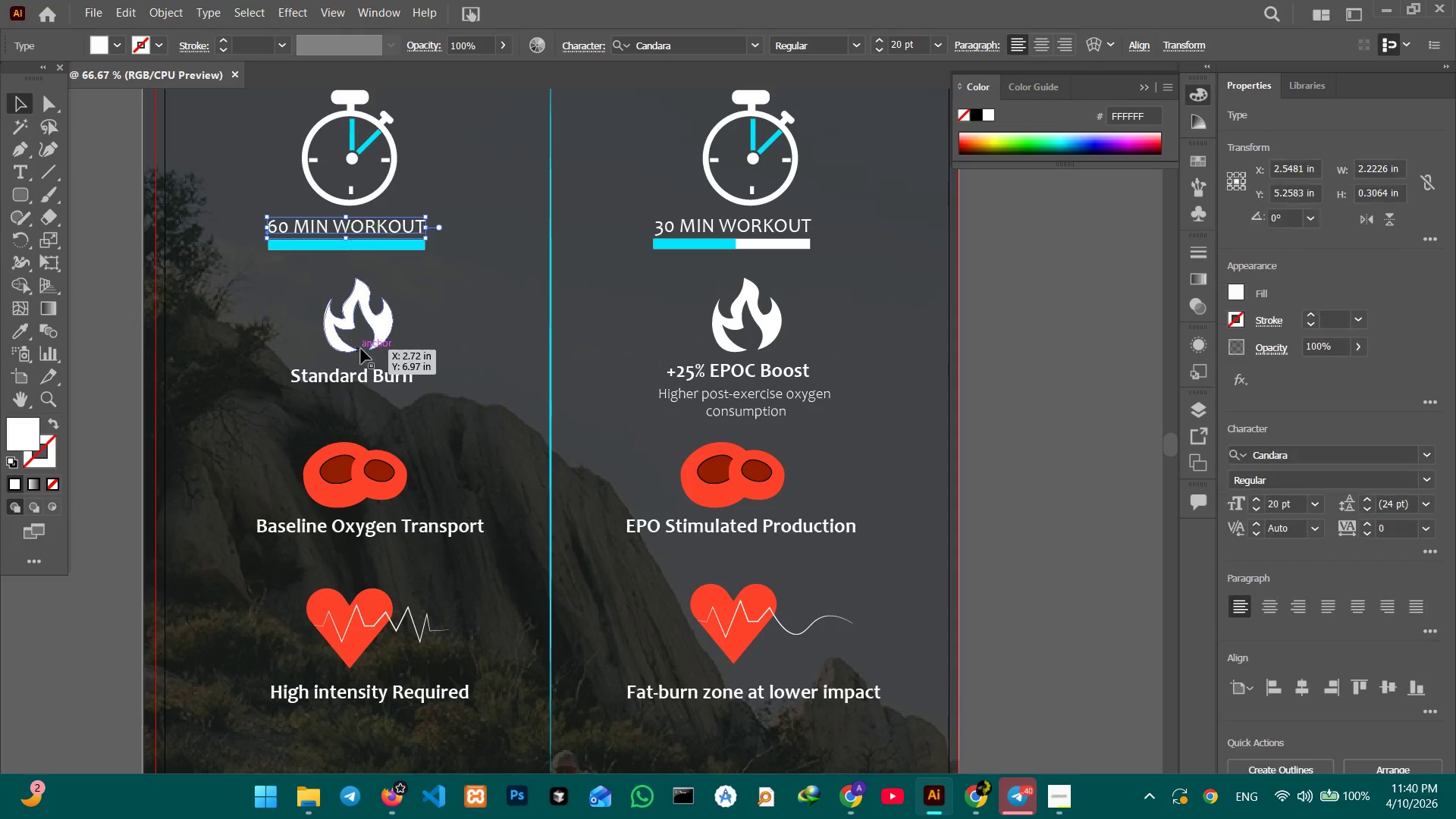 
hold_key(key=ShiftLeft, duration=3.03)
left_click([358, 373])
 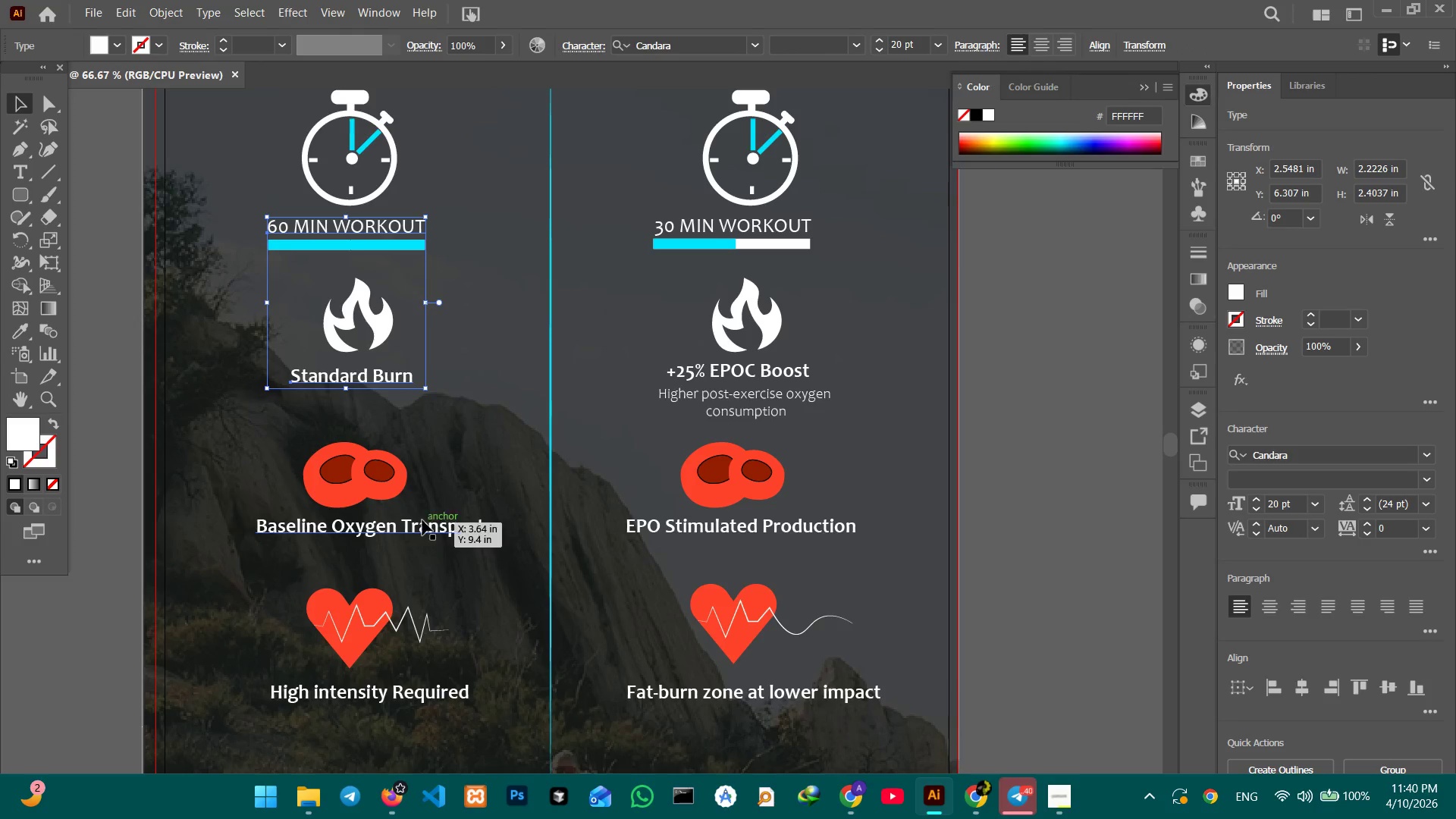 
left_click([422, 526])
 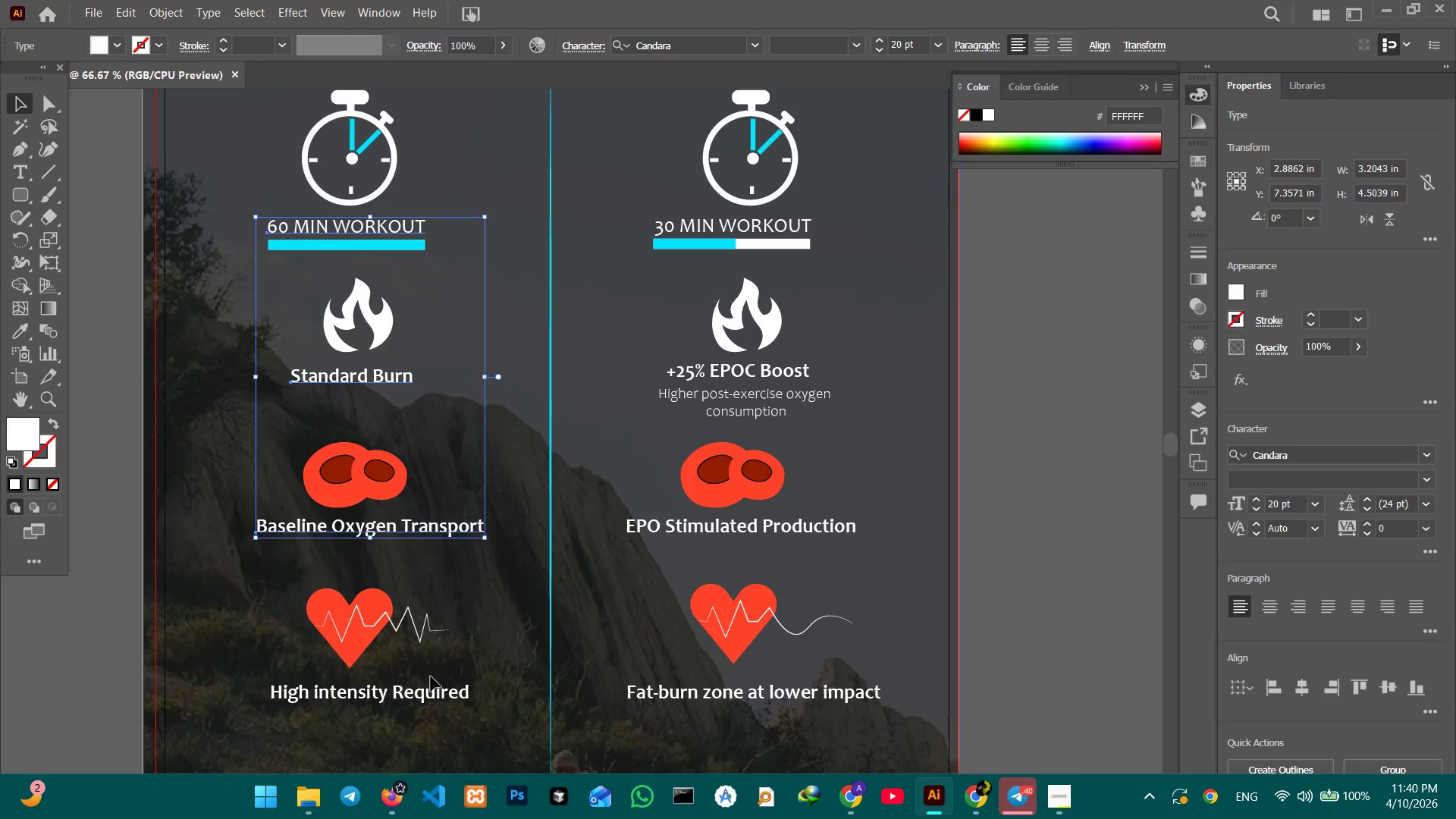 
left_click([431, 687])
 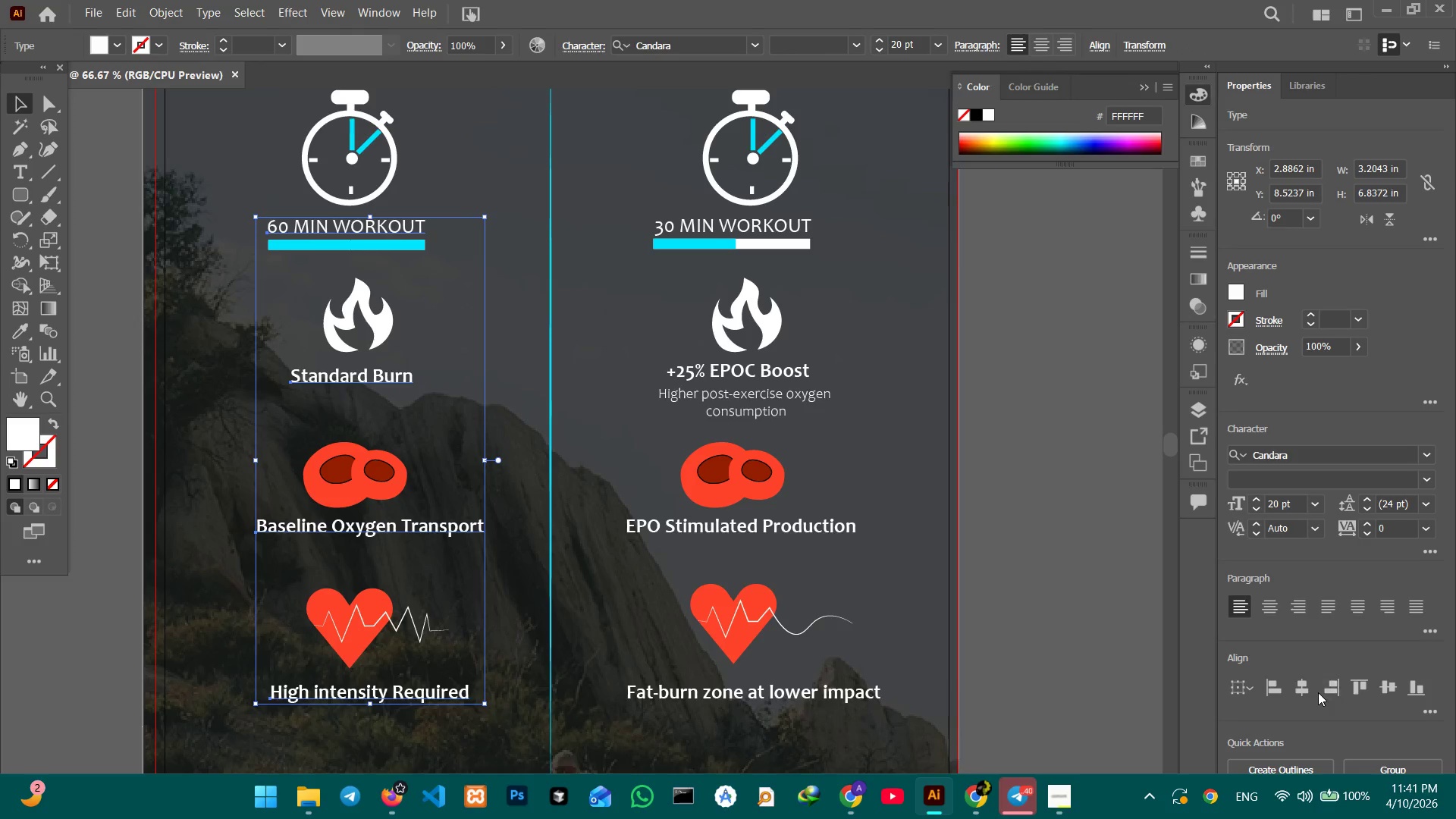 
left_click([1310, 692])
 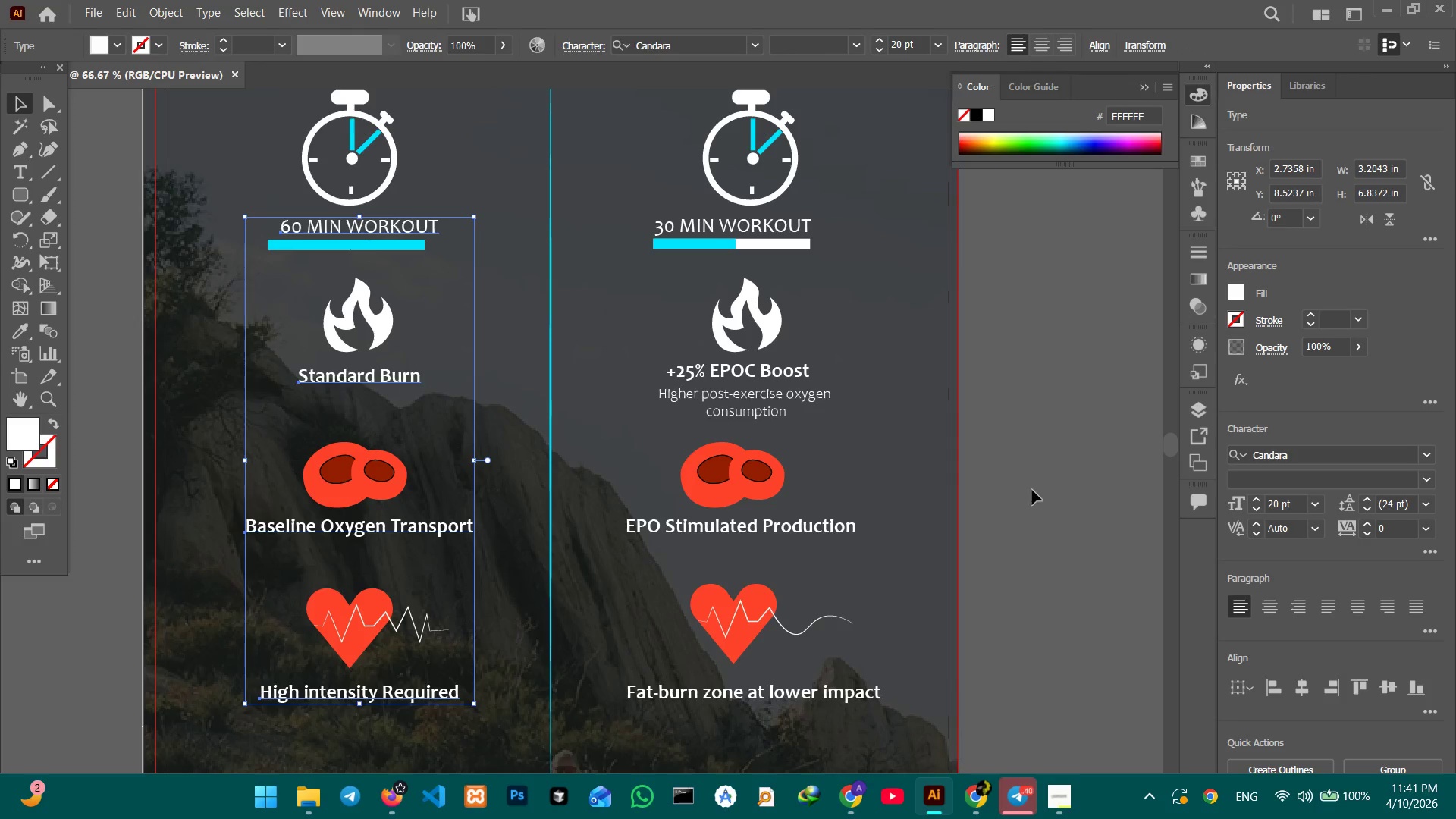 
left_click([880, 384])
 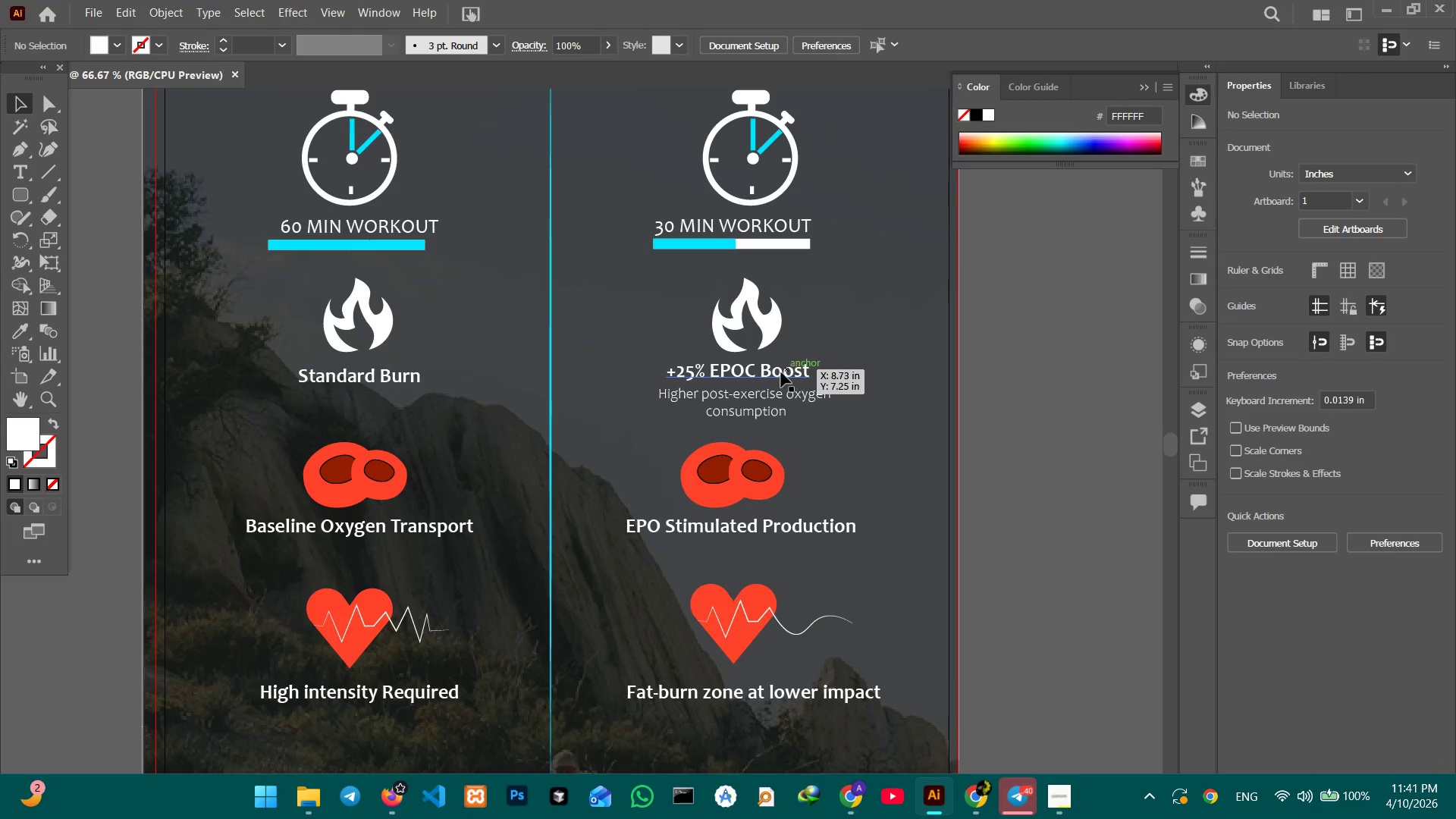 
double_click([780, 374])
 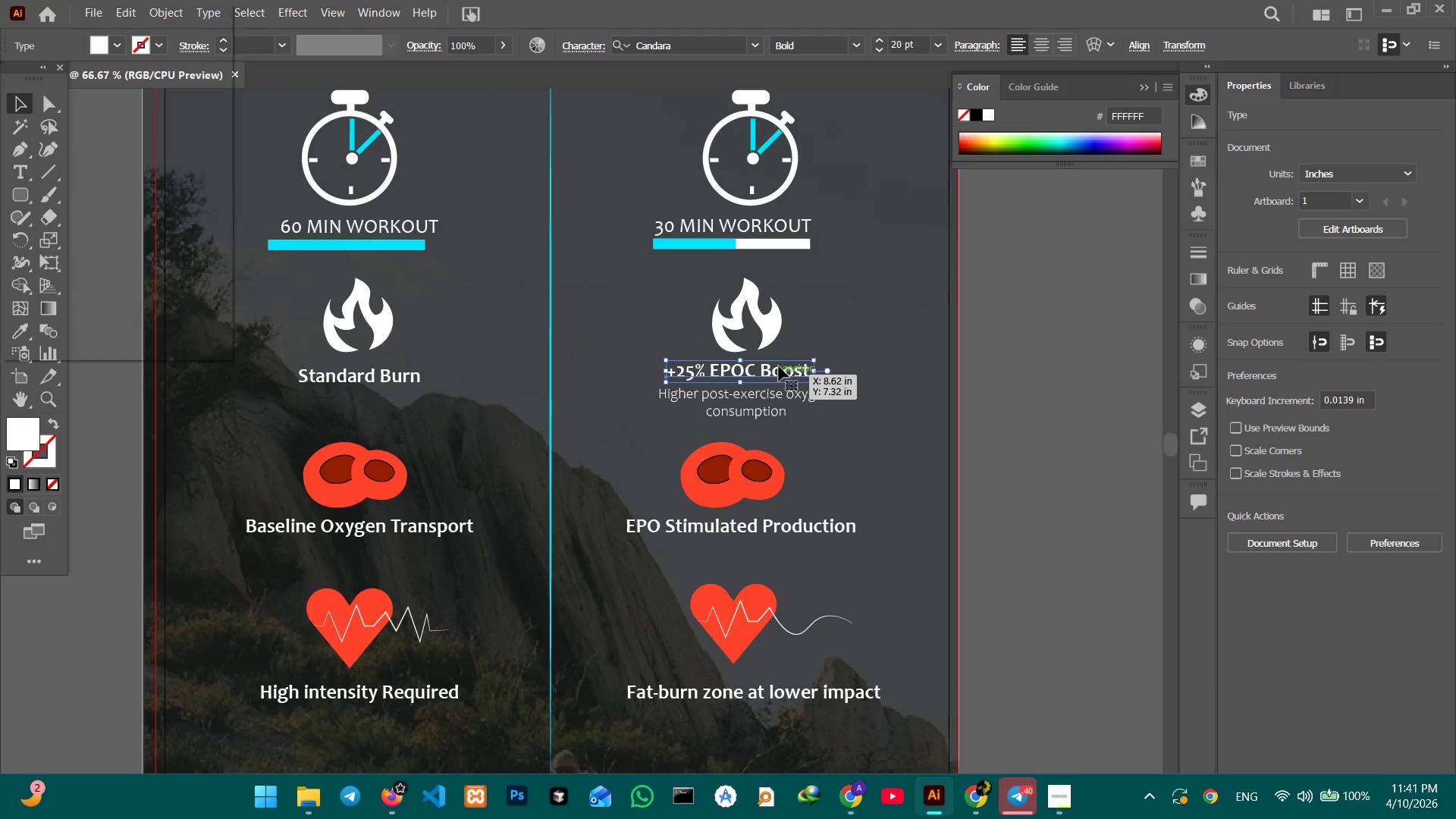 
hold_key(key=ShiftLeft, duration=2.89)
left_click([770, 225])
 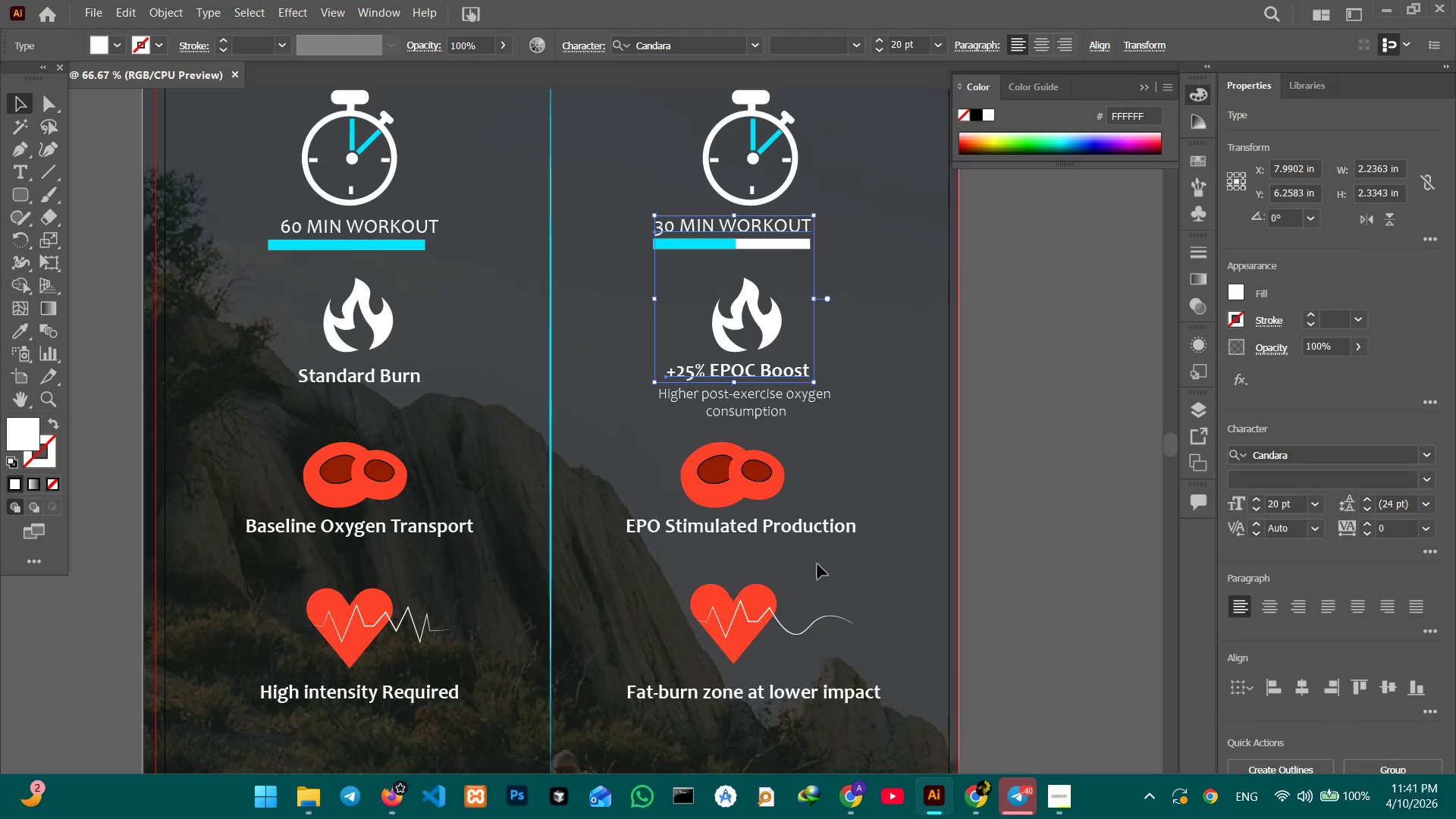 
left_click([815, 528])
 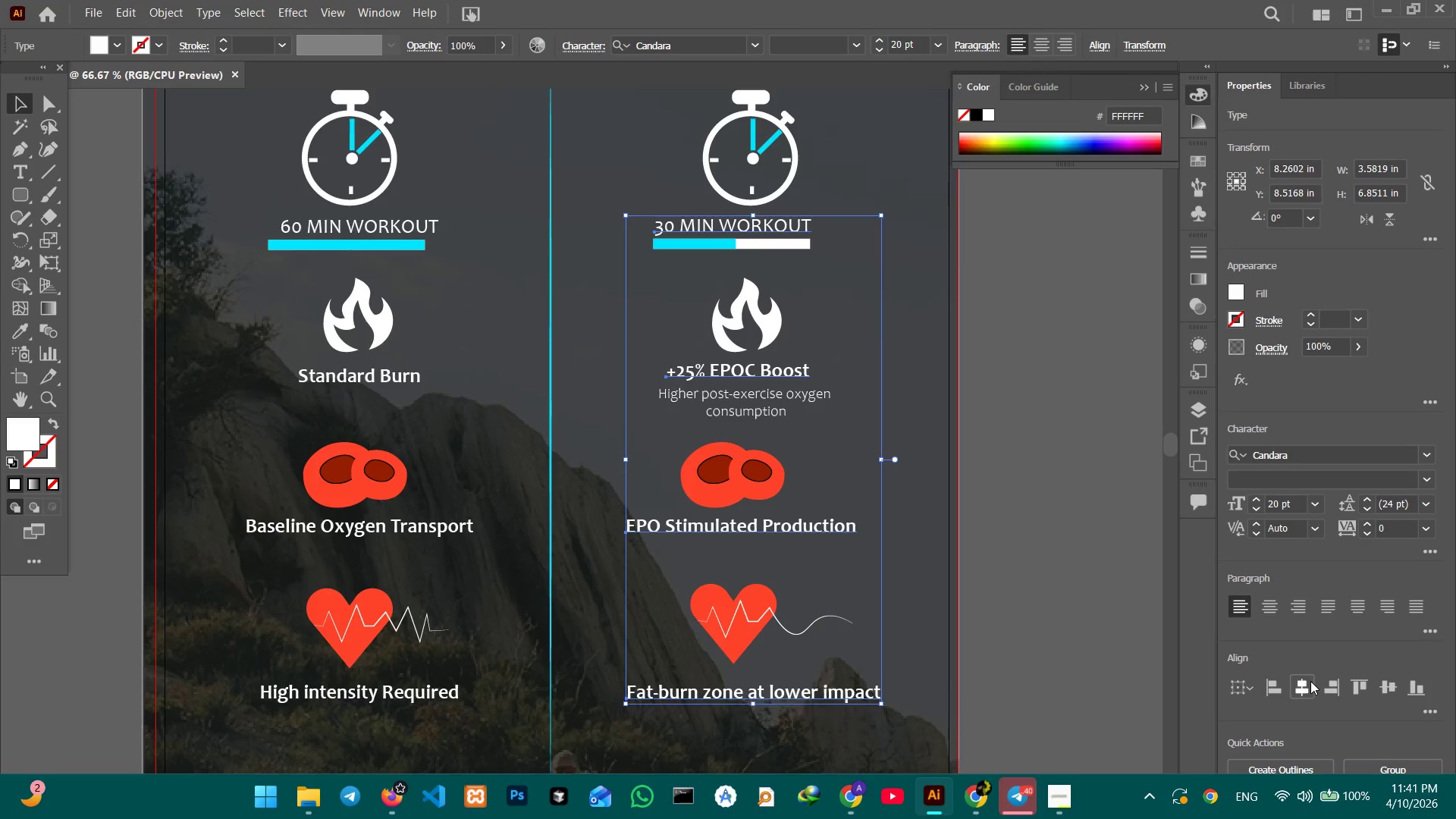 
left_click([960, 343])
 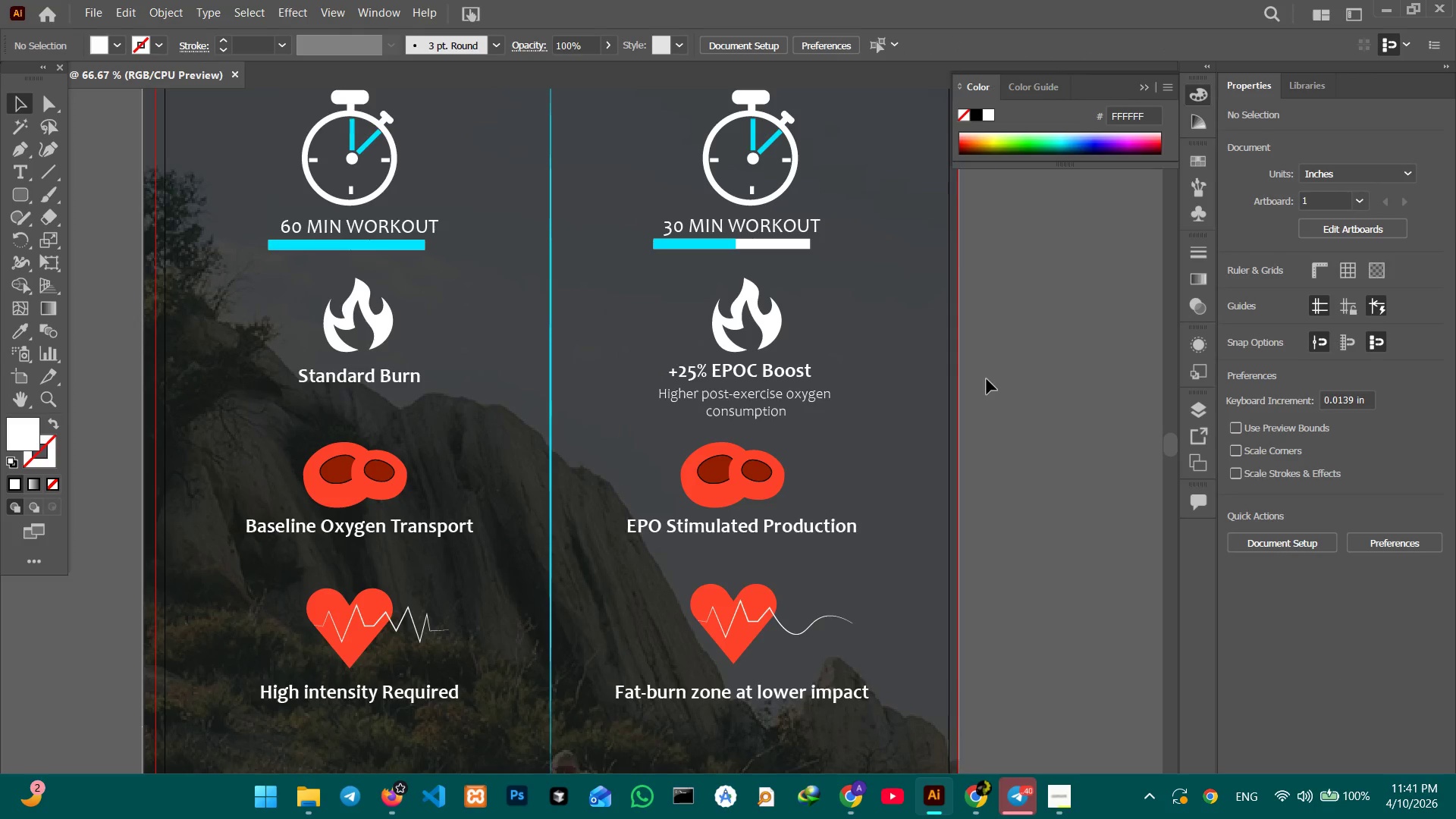 
key(Control+Minus)
 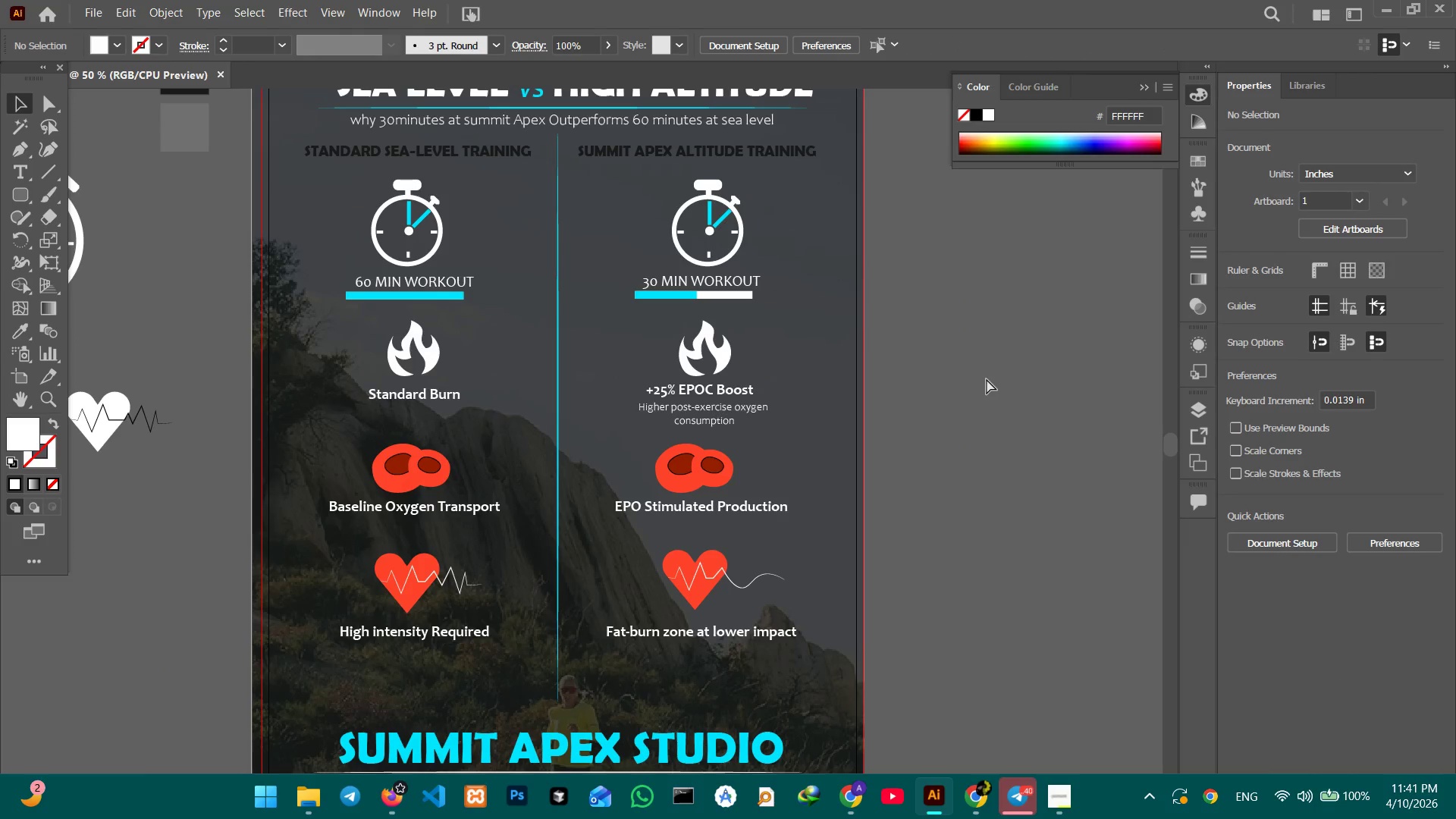 
key(Control+Minus)
 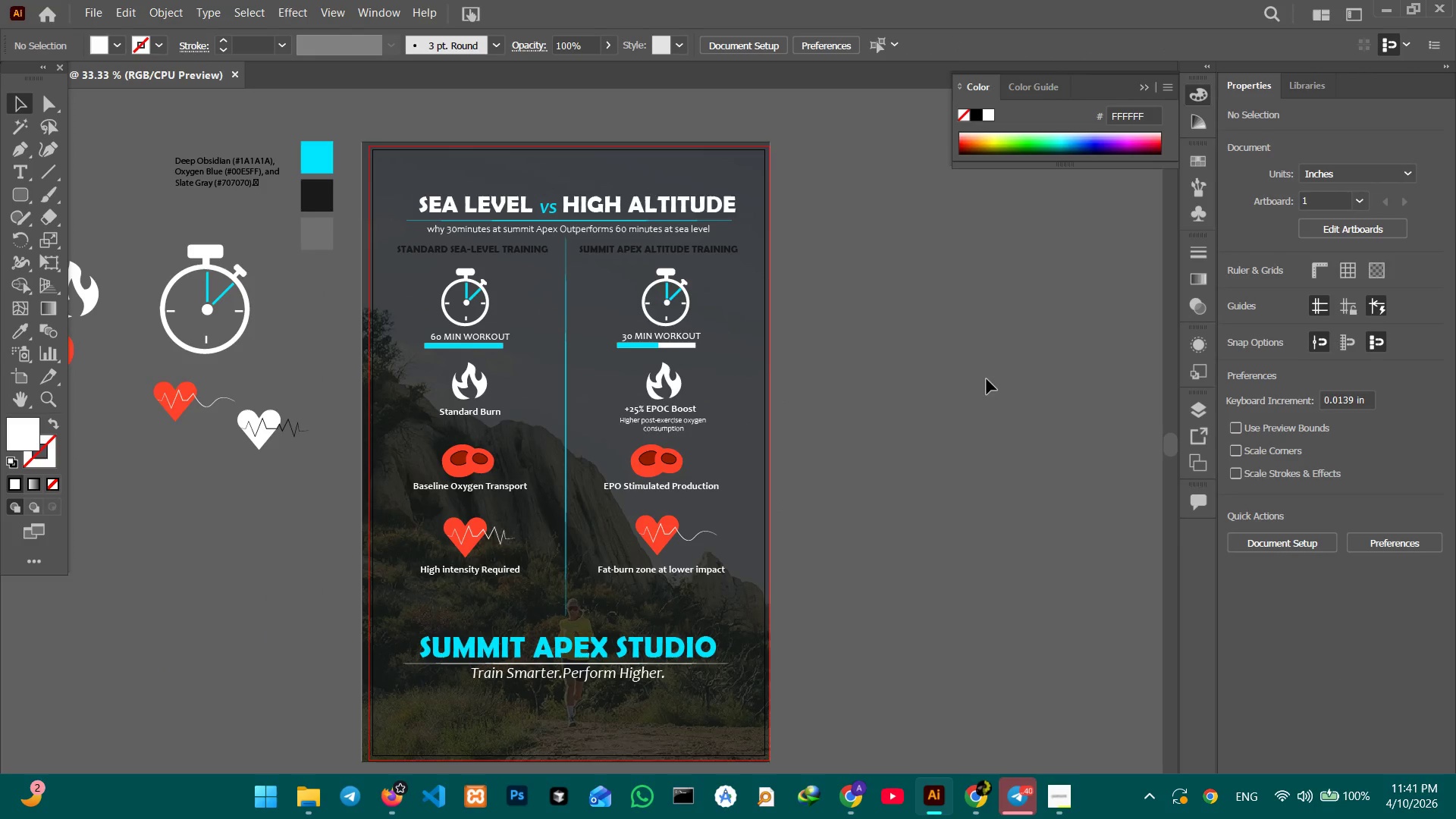 
key(Control+Equal)
 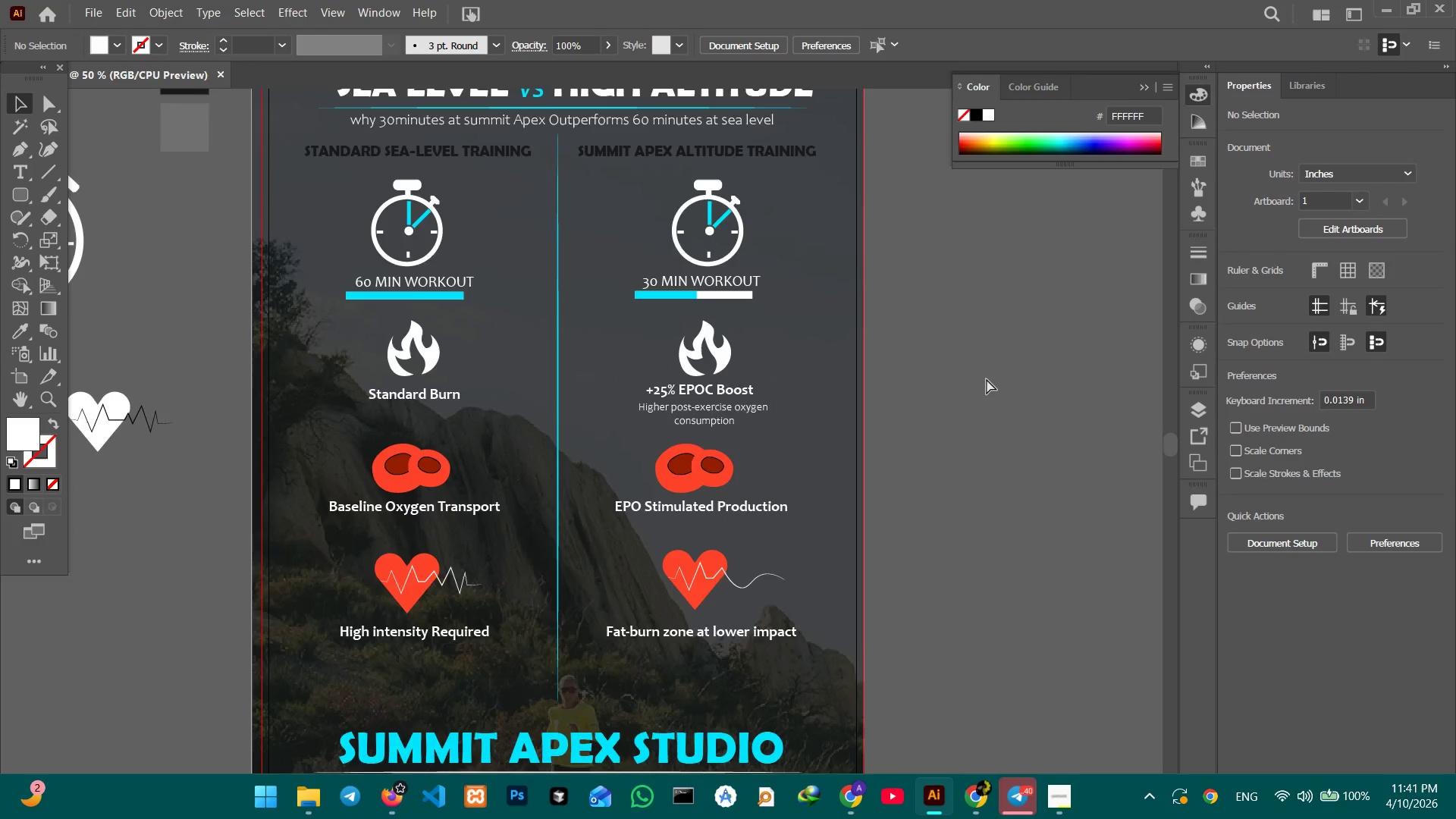 
key(Control+Equal)
 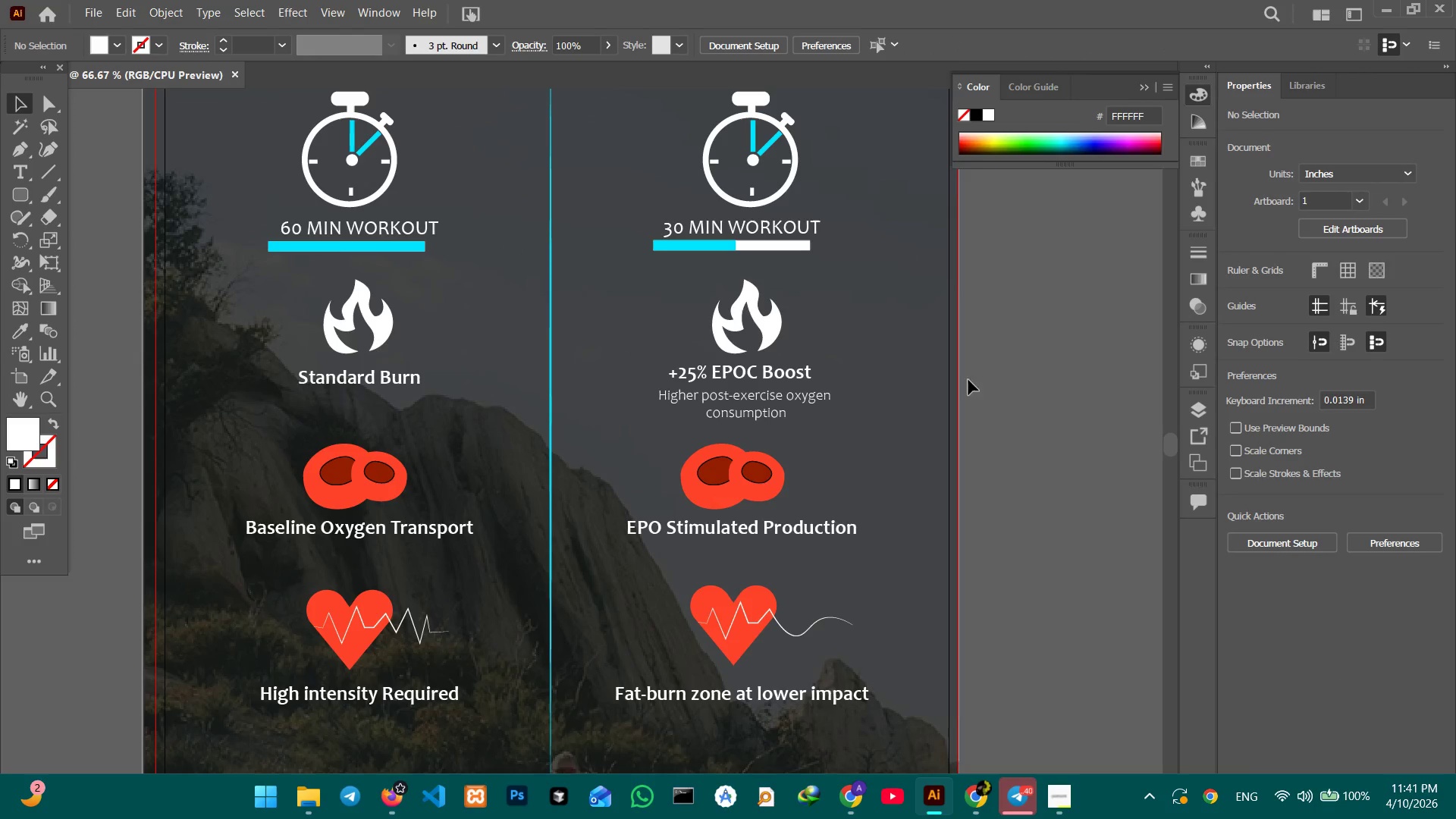 
hold_key(key=Space, duration=1.23)
 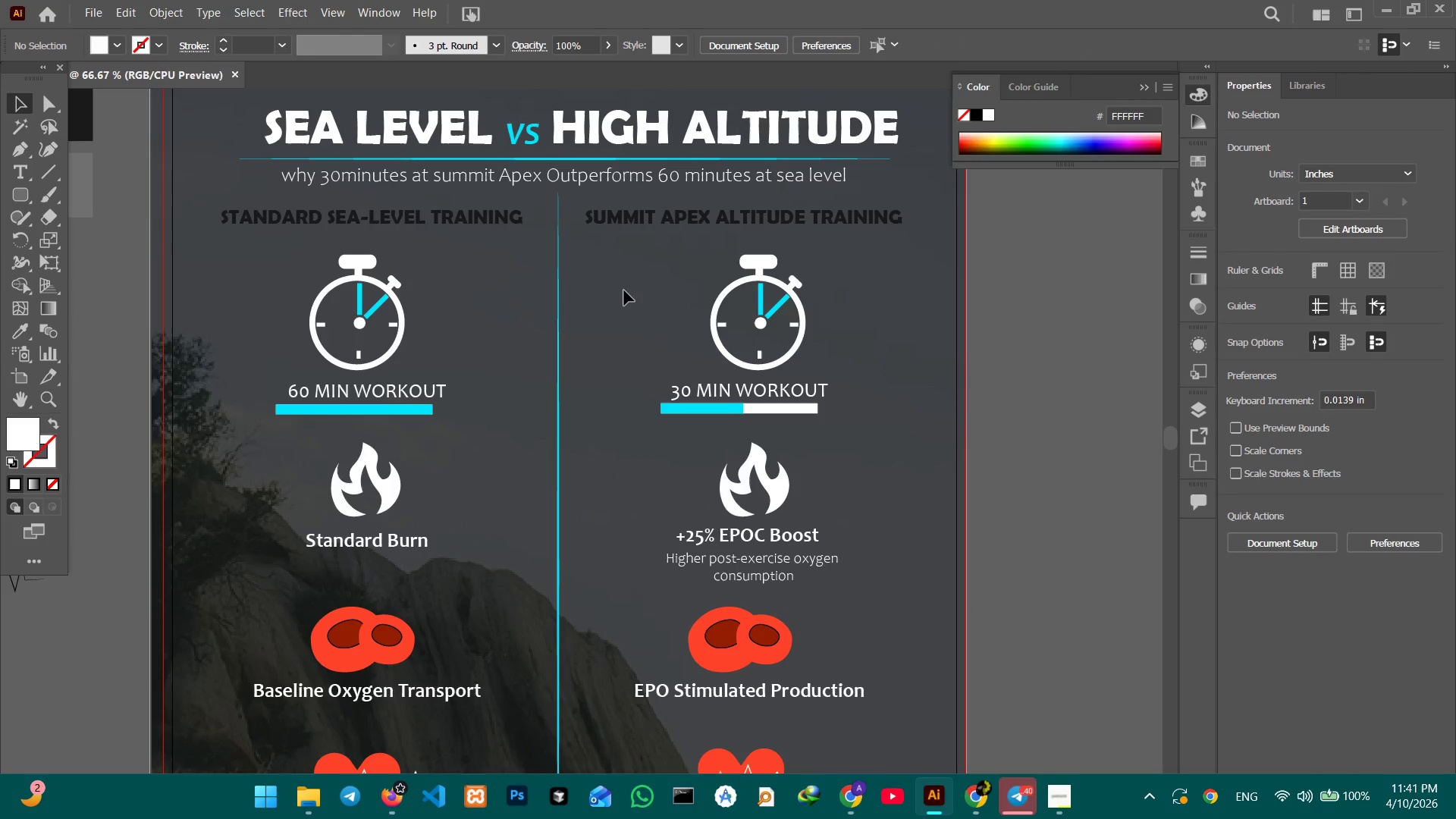 
left_click_drag(start_coordinate=[821, 338], to_coordinate=[829, 500])
 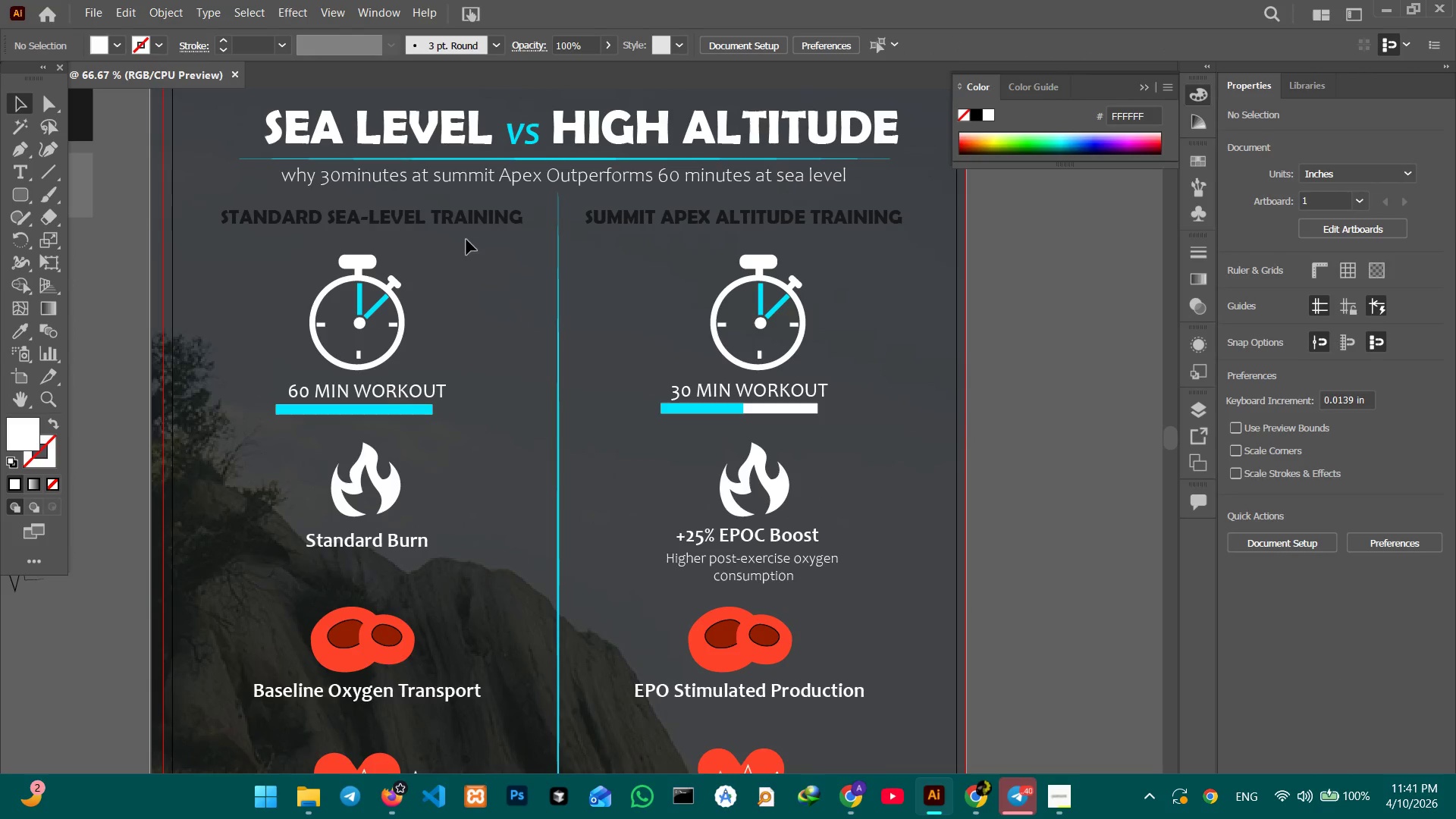 
left_click([472, 230])
 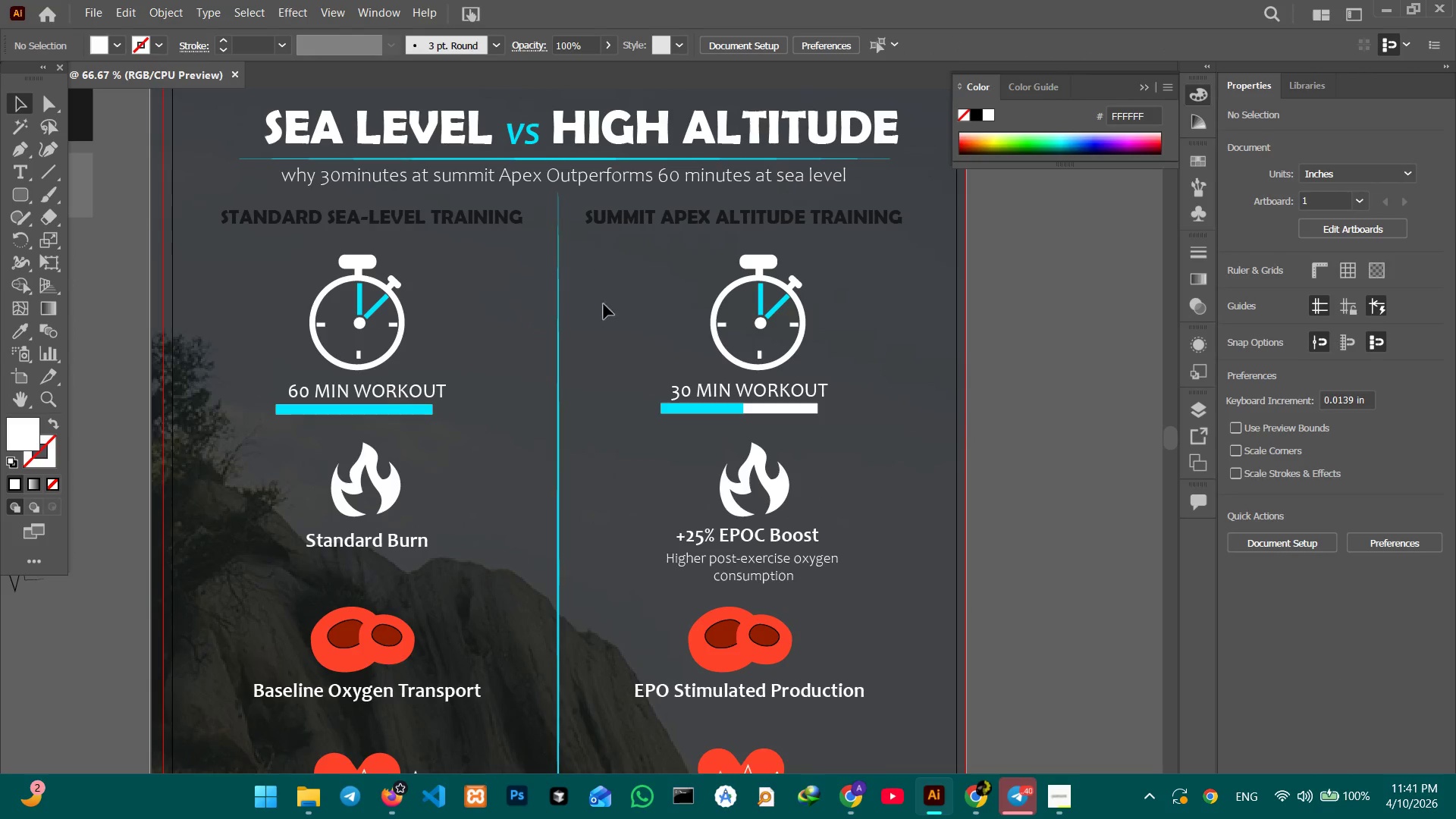 
scroll: coordinate [636, 366], scroll_direction: up, amount: 7.0
 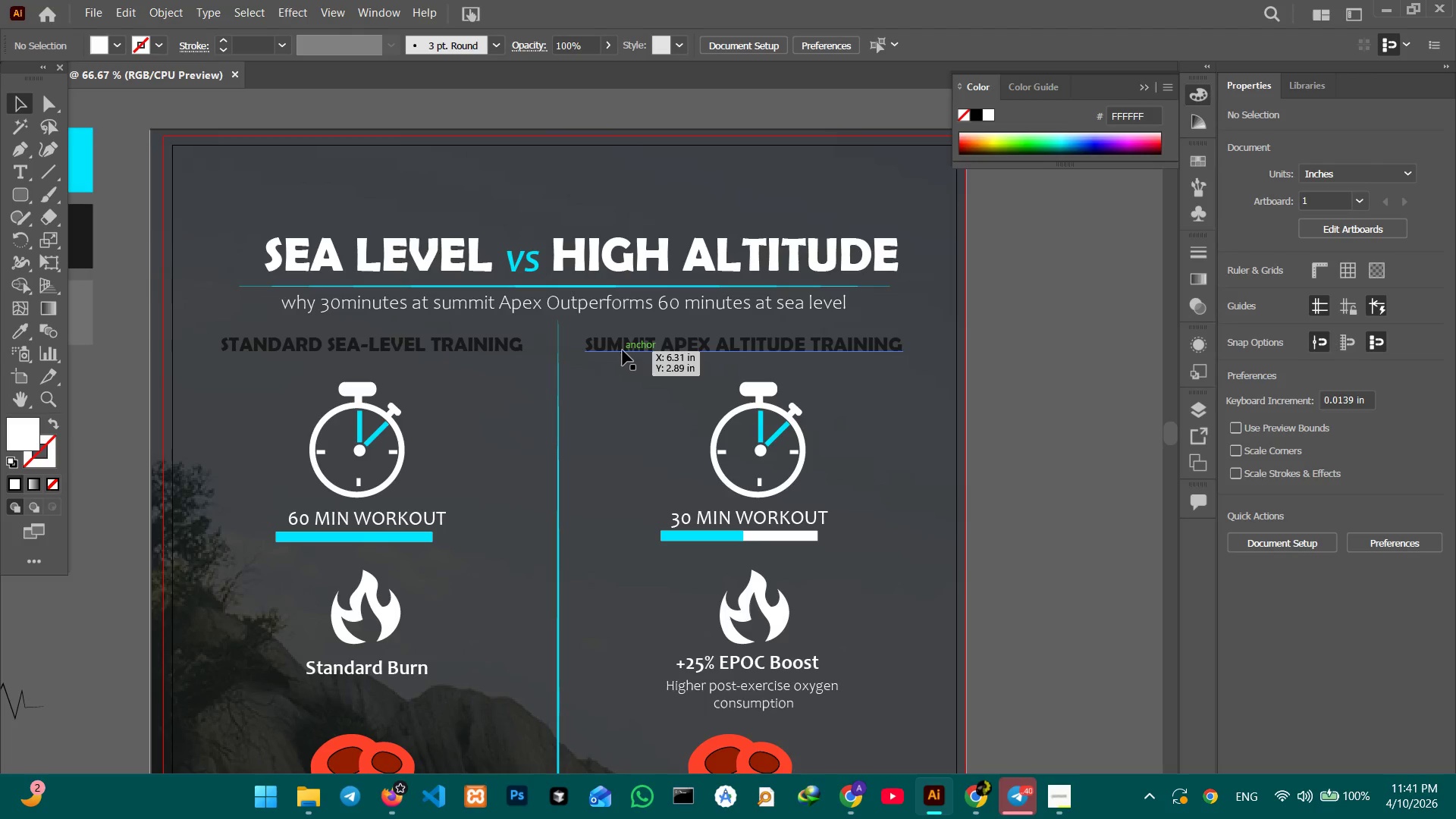 
scroll: coordinate [623, 350], scroll_direction: down, amount: 3.0
 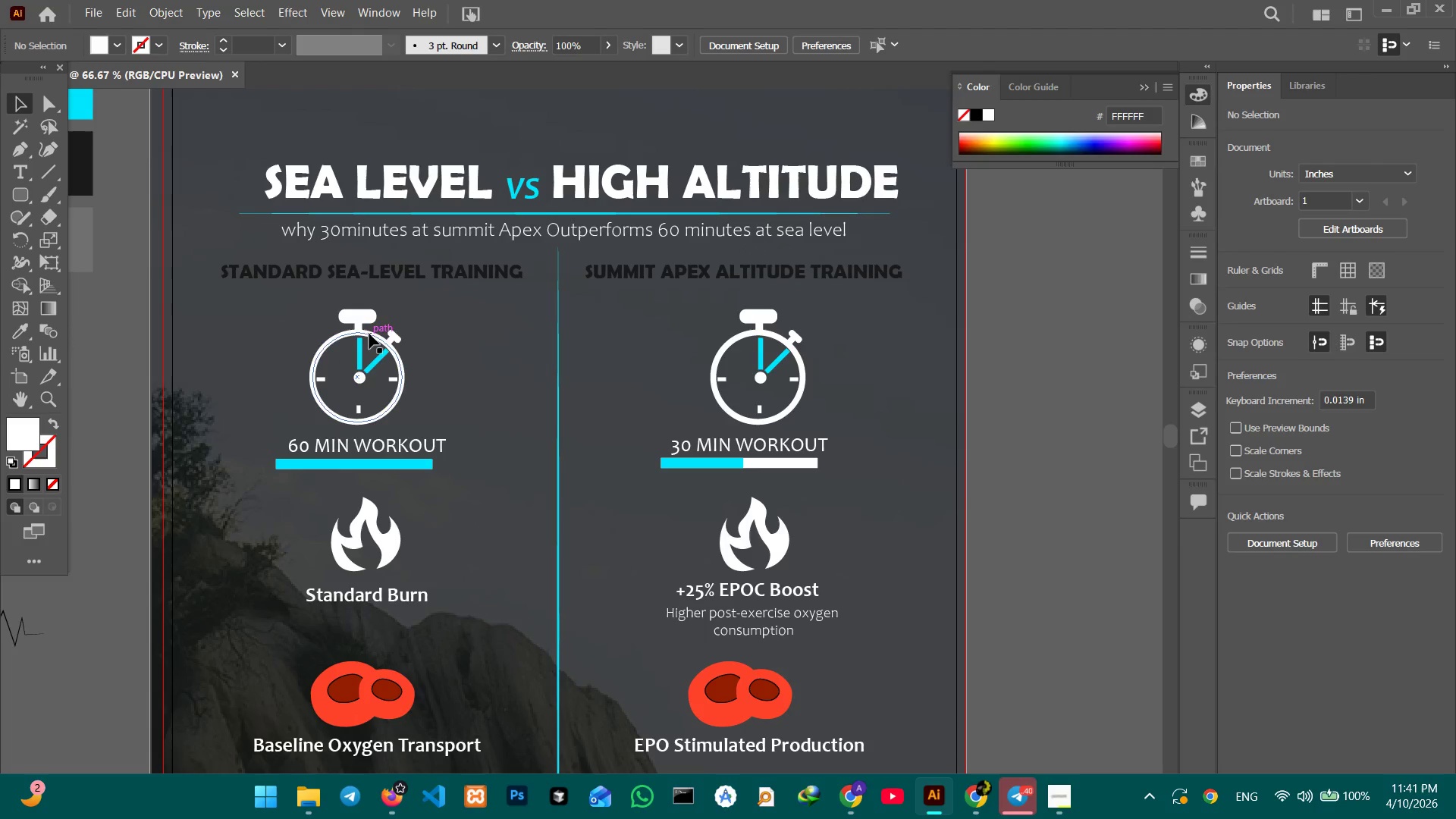 
left_click([368, 322])
 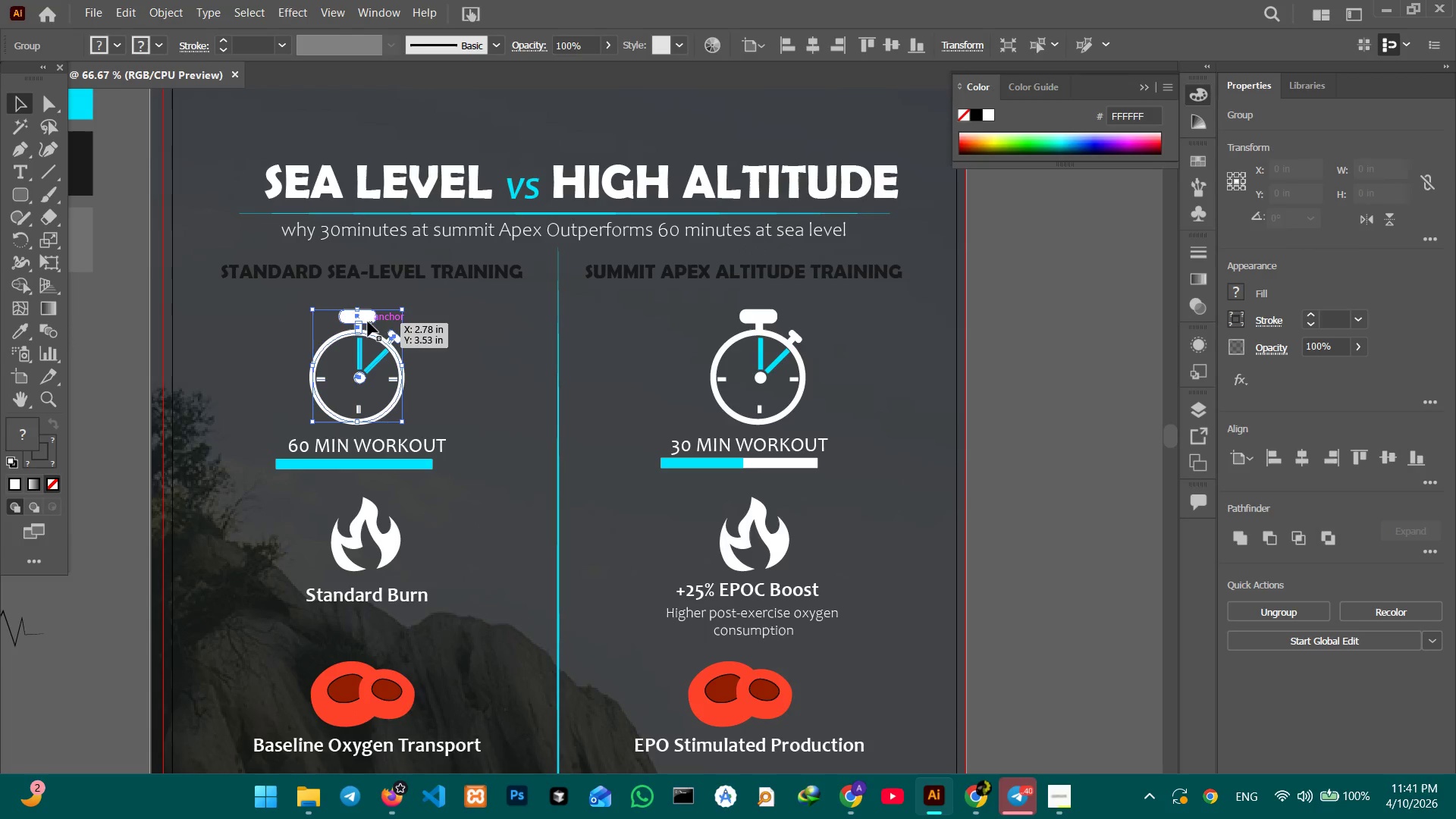 
hold_key(key=ShiftLeft, duration=4.34)
left_click([767, 338])
 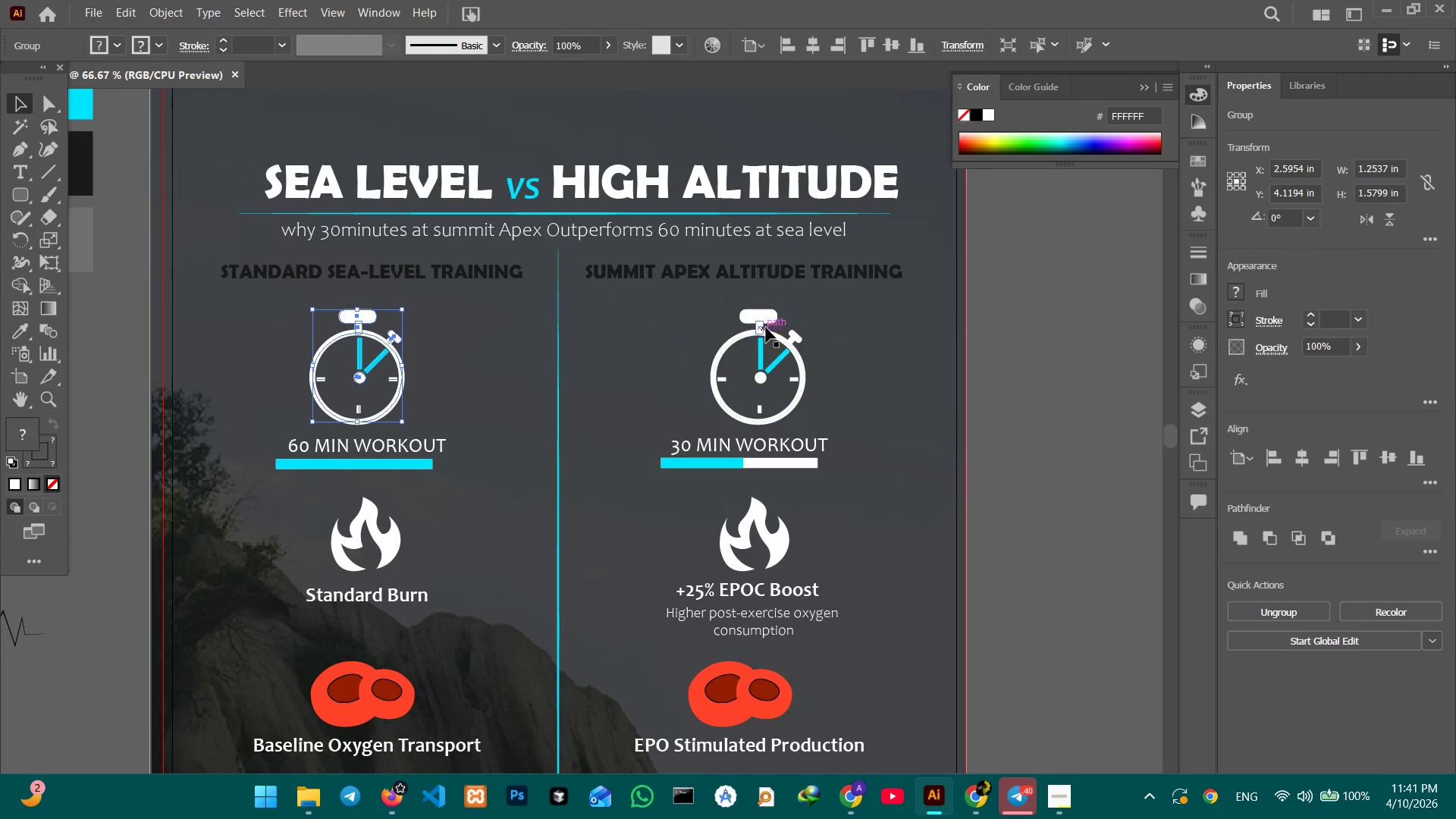 
left_click([765, 323])
 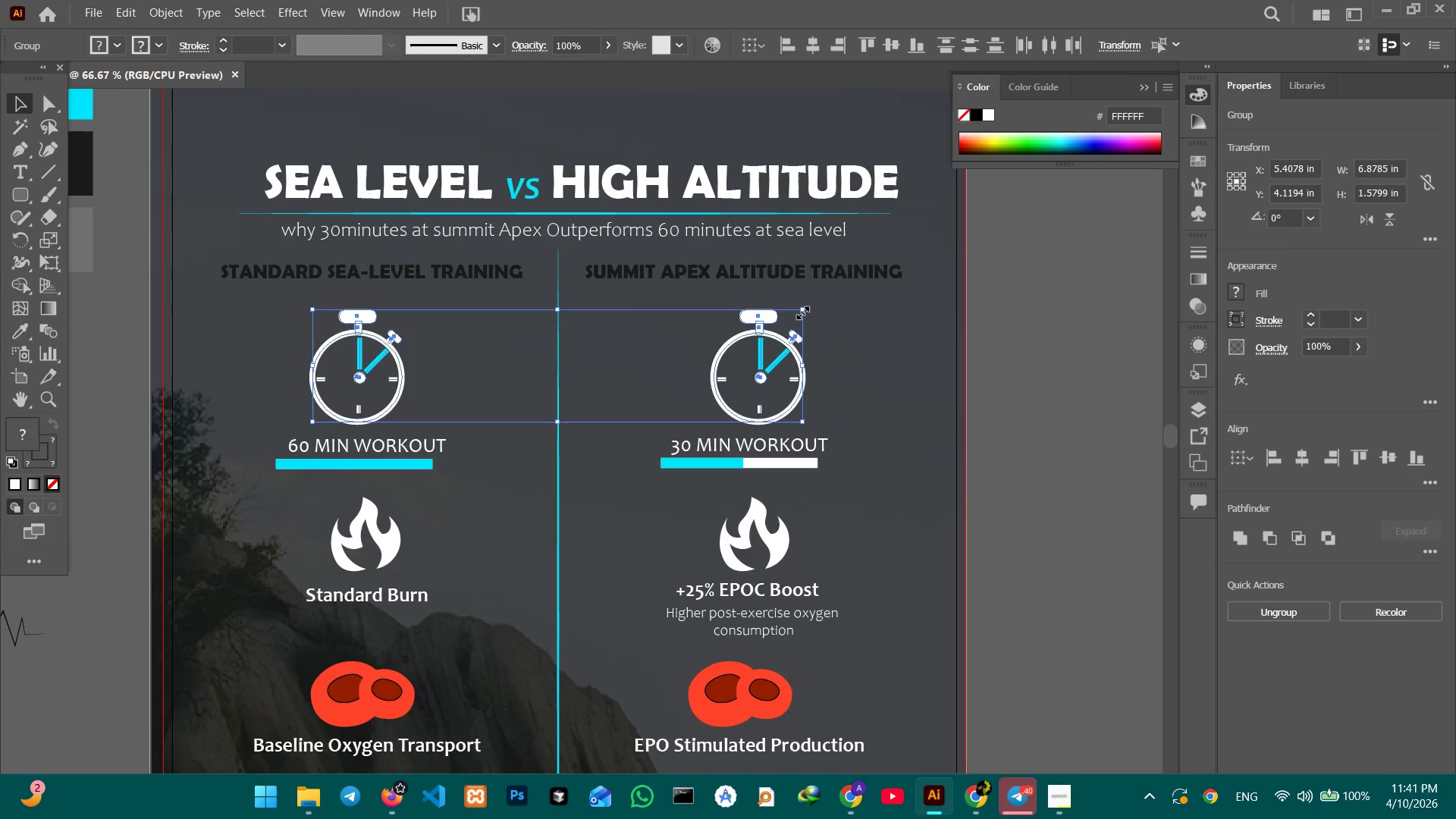 
left_click_drag(start_coordinate=[801, 311], to_coordinate=[795, 328])
 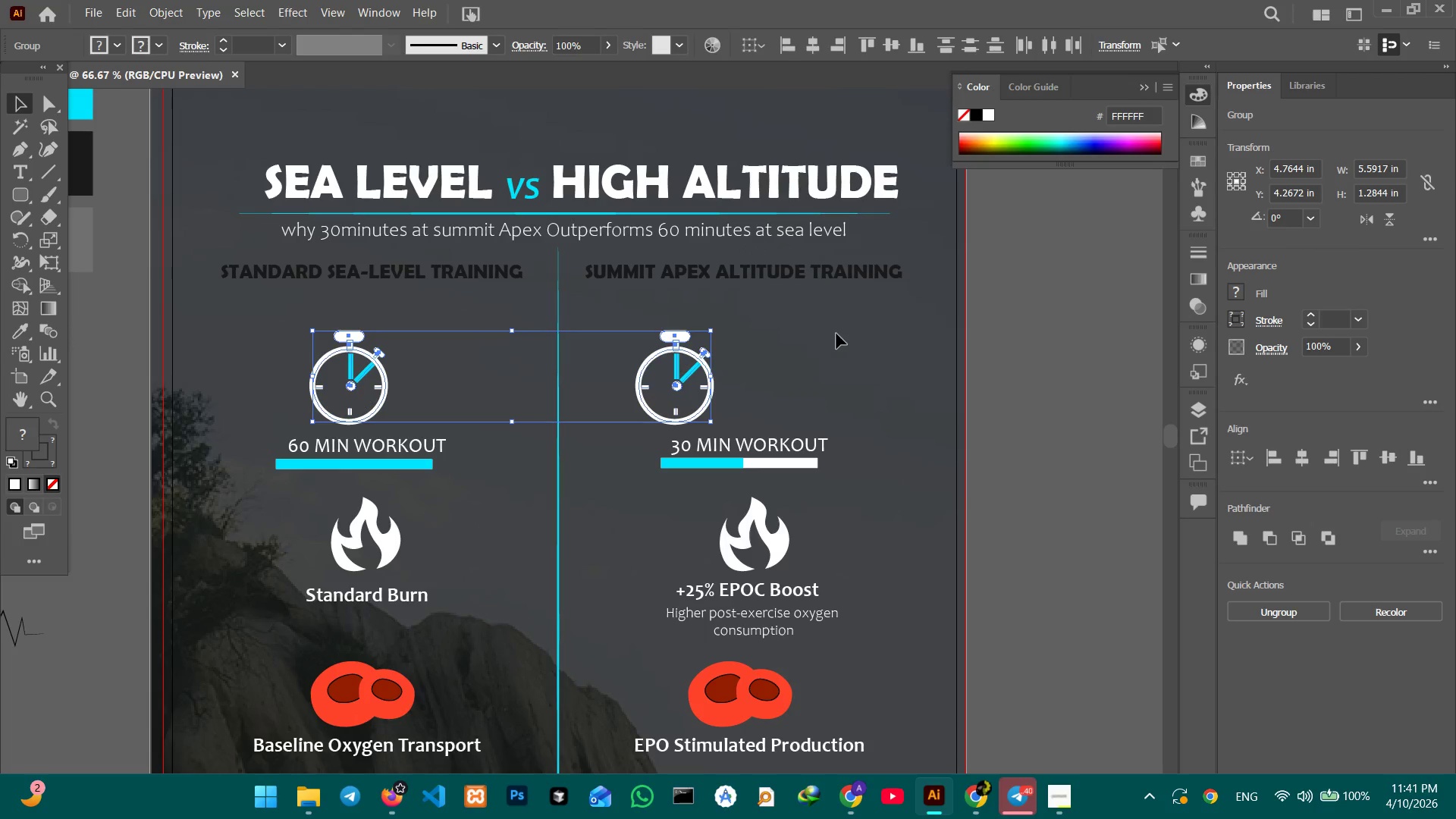 
left_click([836, 337])
 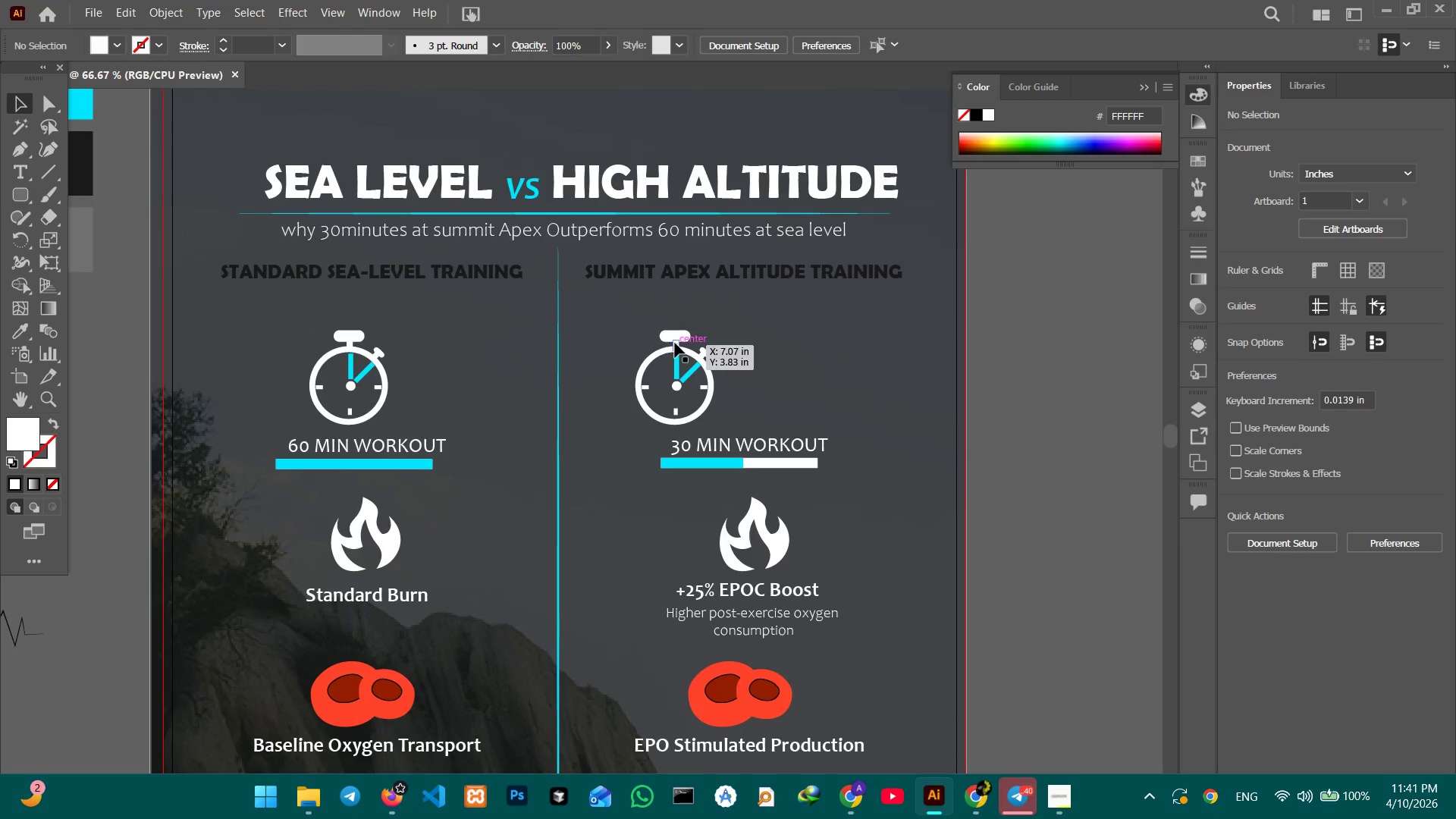 
left_click_drag(start_coordinate=[676, 343], to_coordinate=[741, 344])
 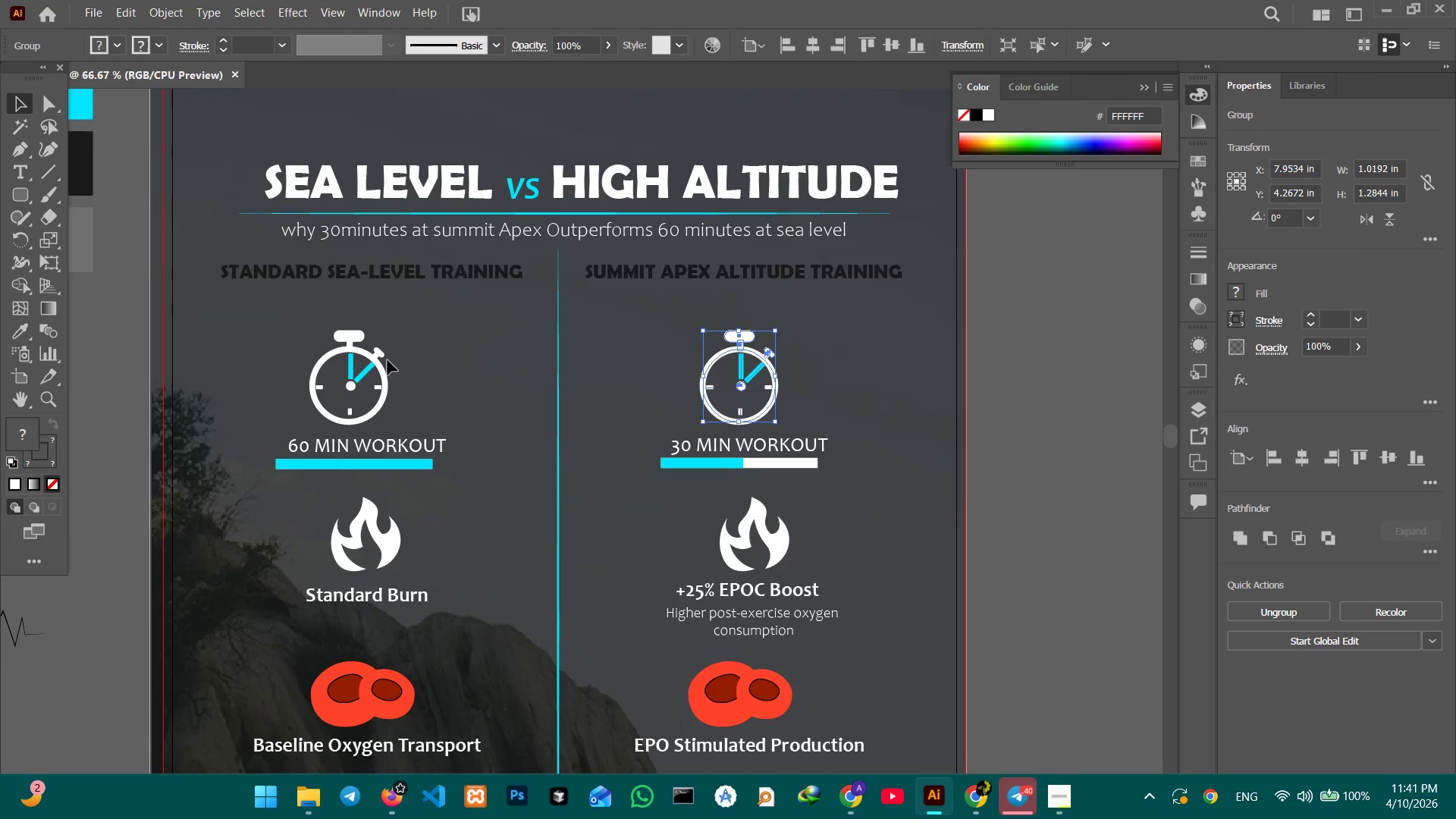 
left_click([353, 353])
 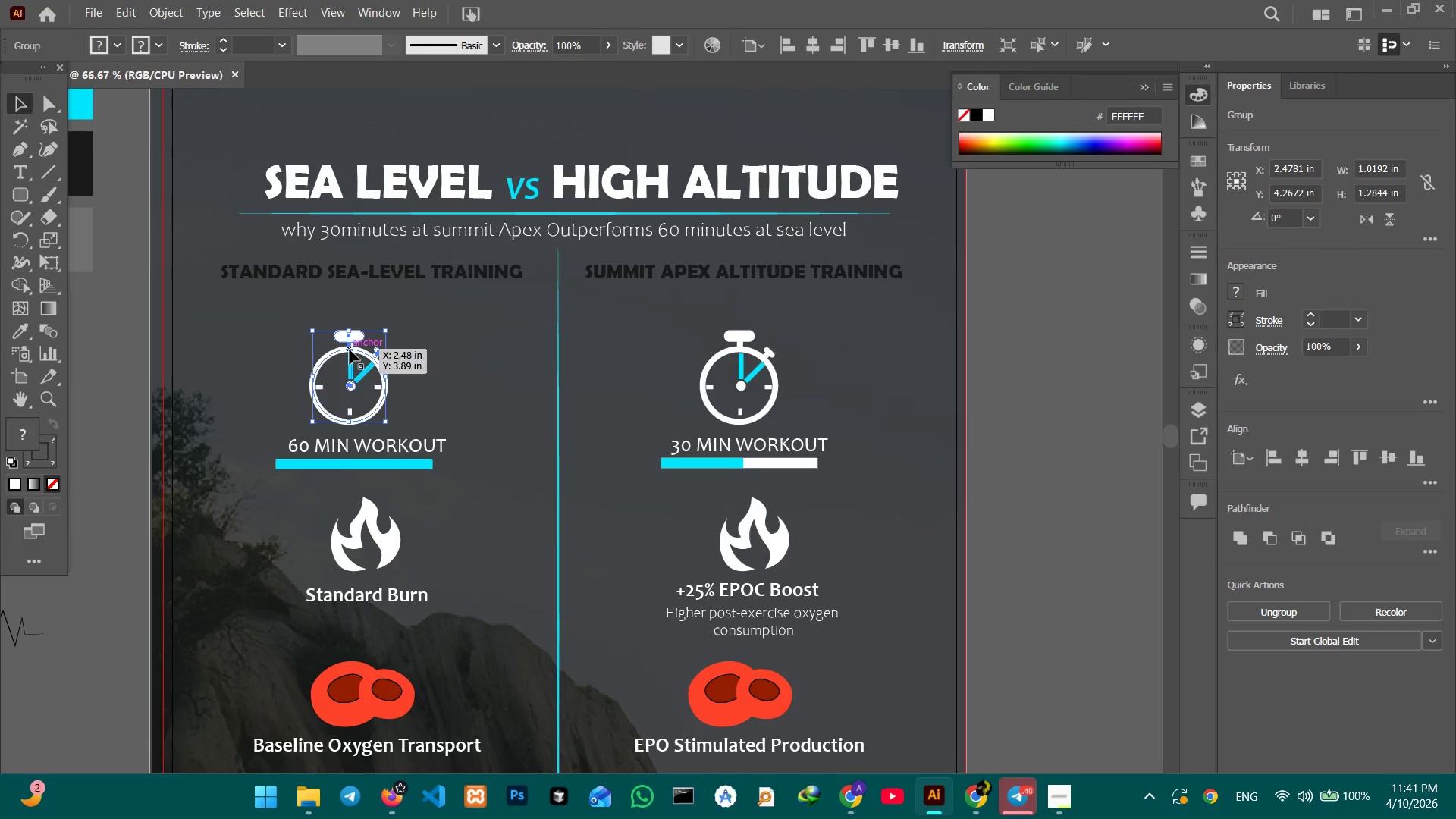 
left_click_drag(start_coordinate=[350, 350], to_coordinate=[358, 350])
 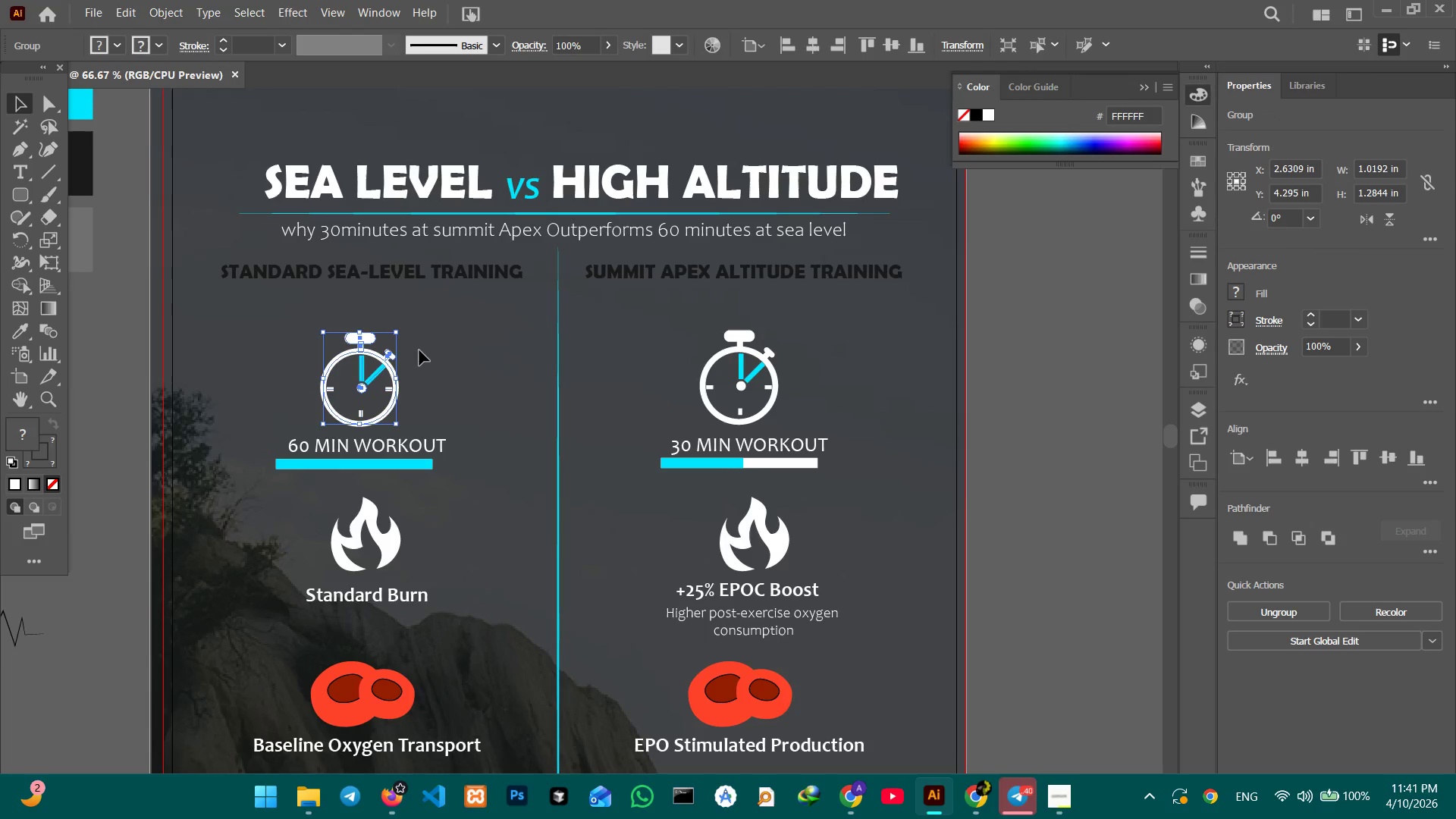 
left_click([433, 350])
 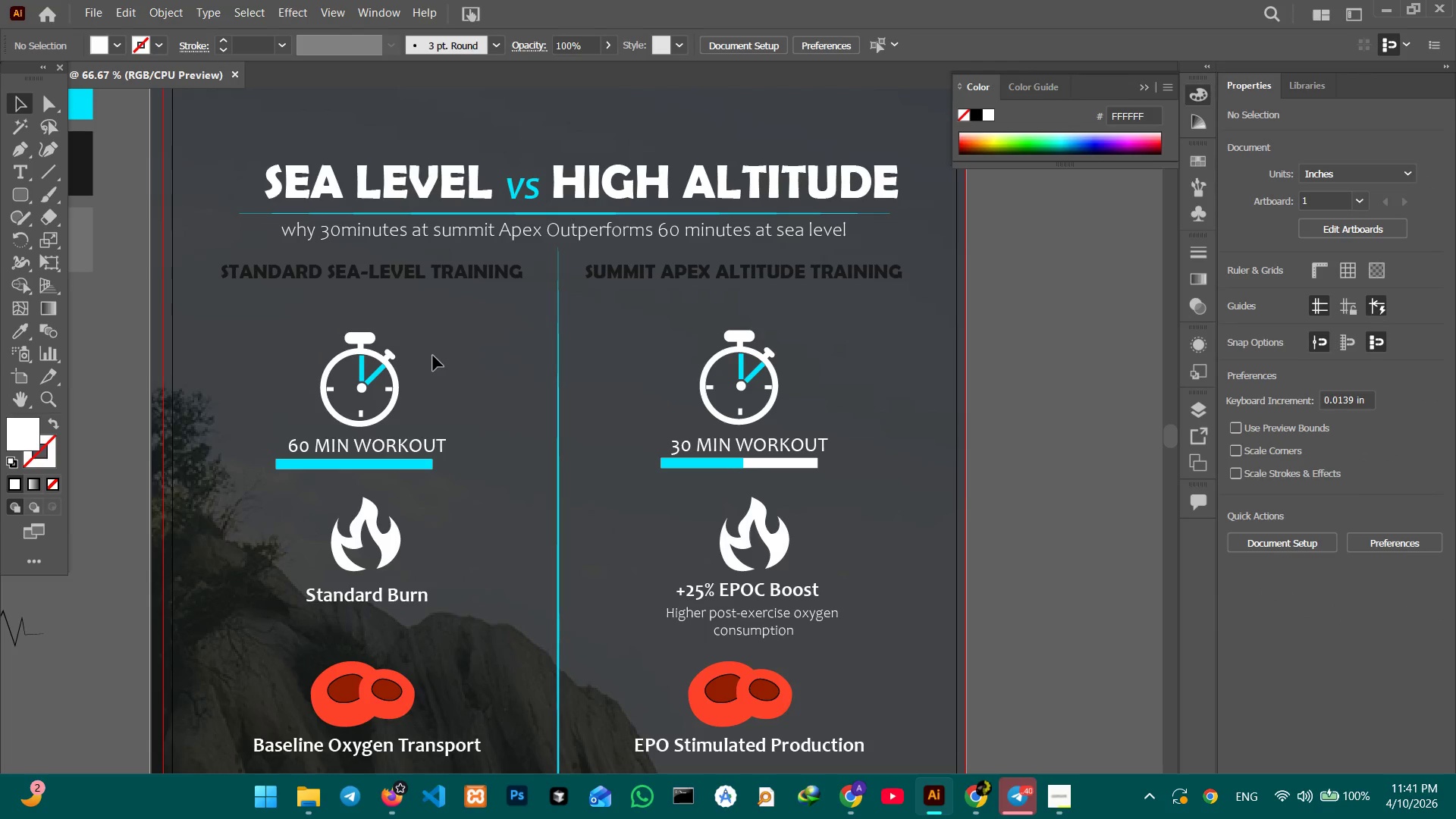 
key(Control+Minus)
 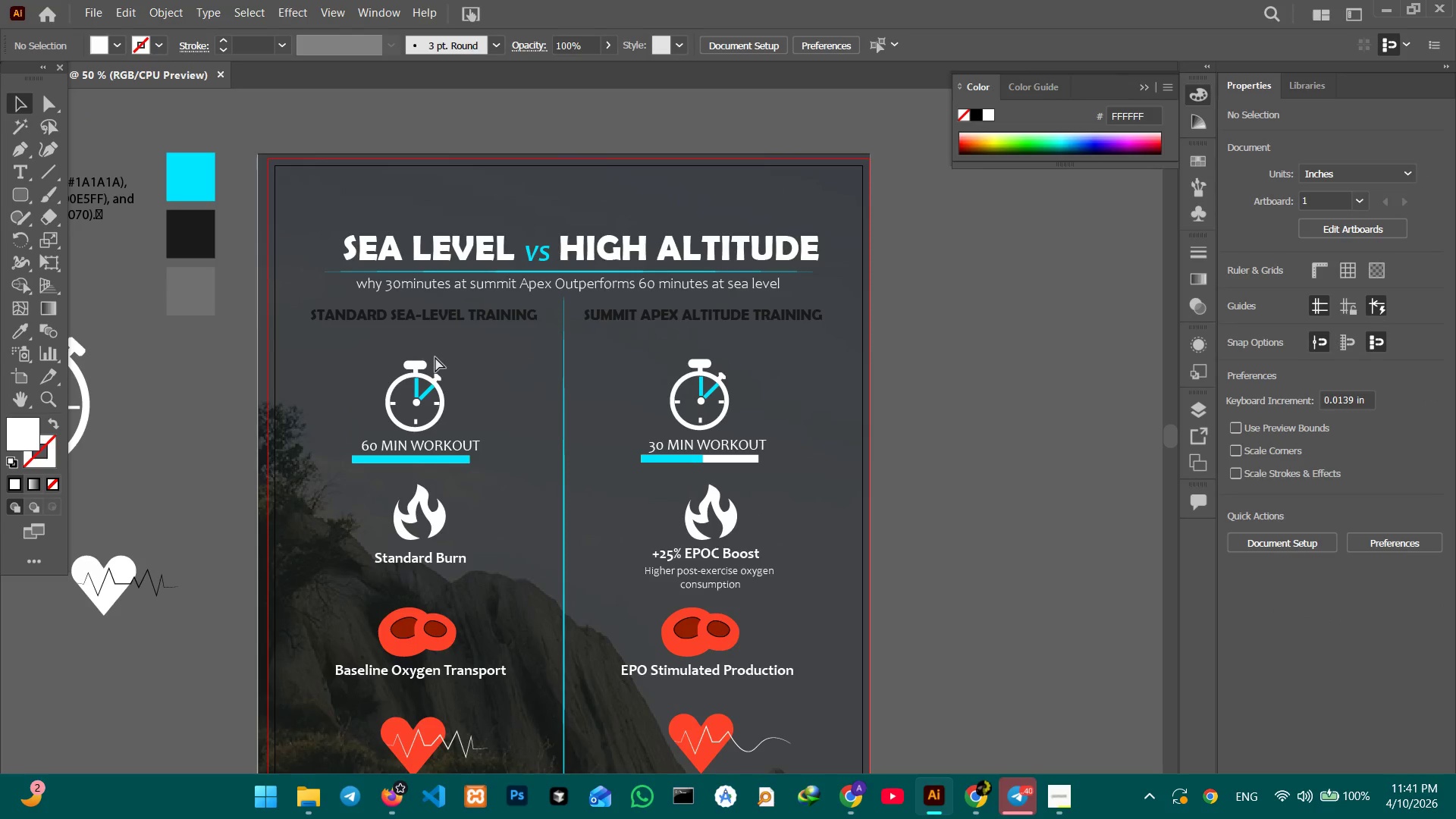 
key(Control+Minus)
 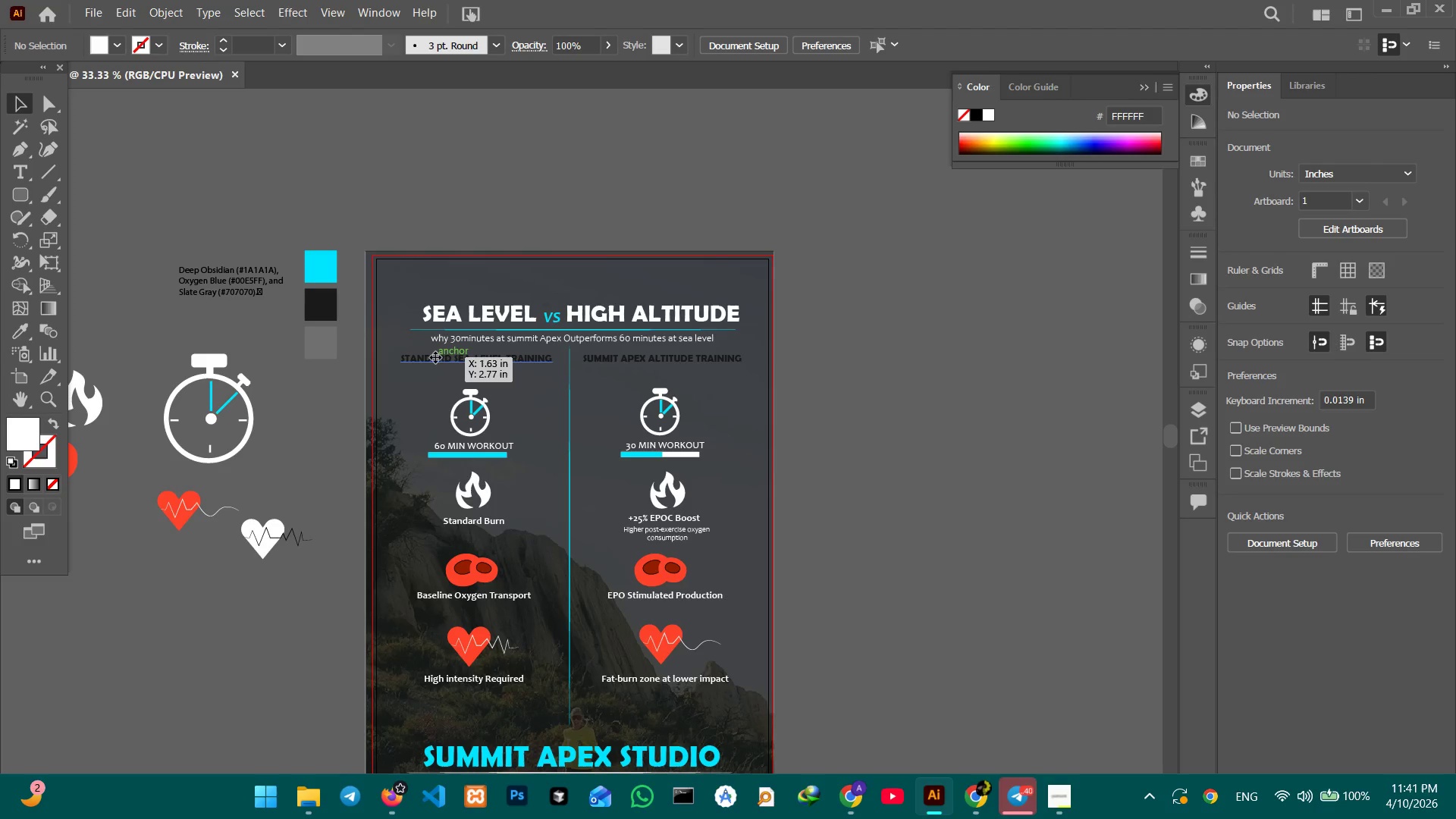 
key(Control+Equal)
 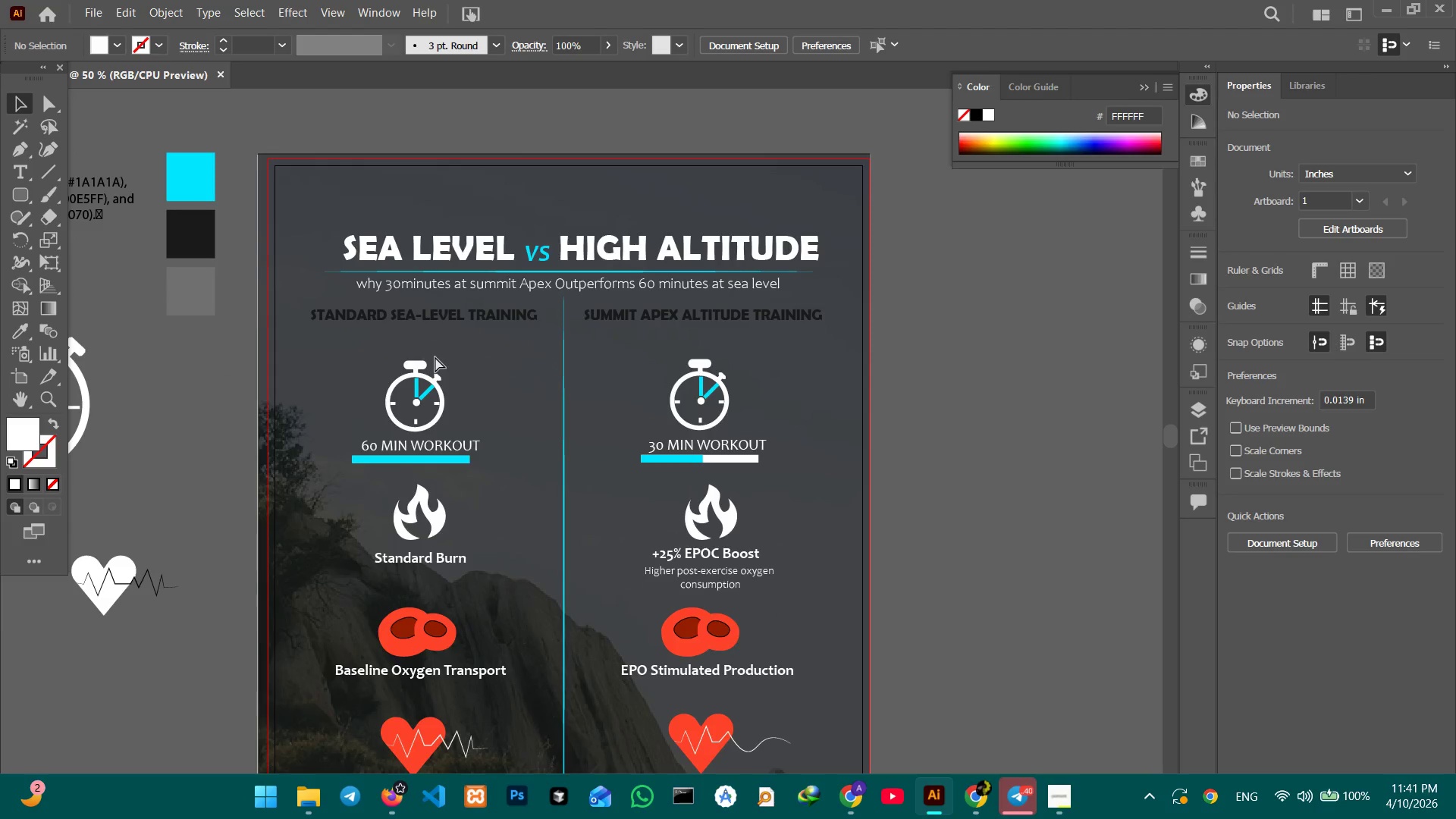 
key(Control+Equal)
 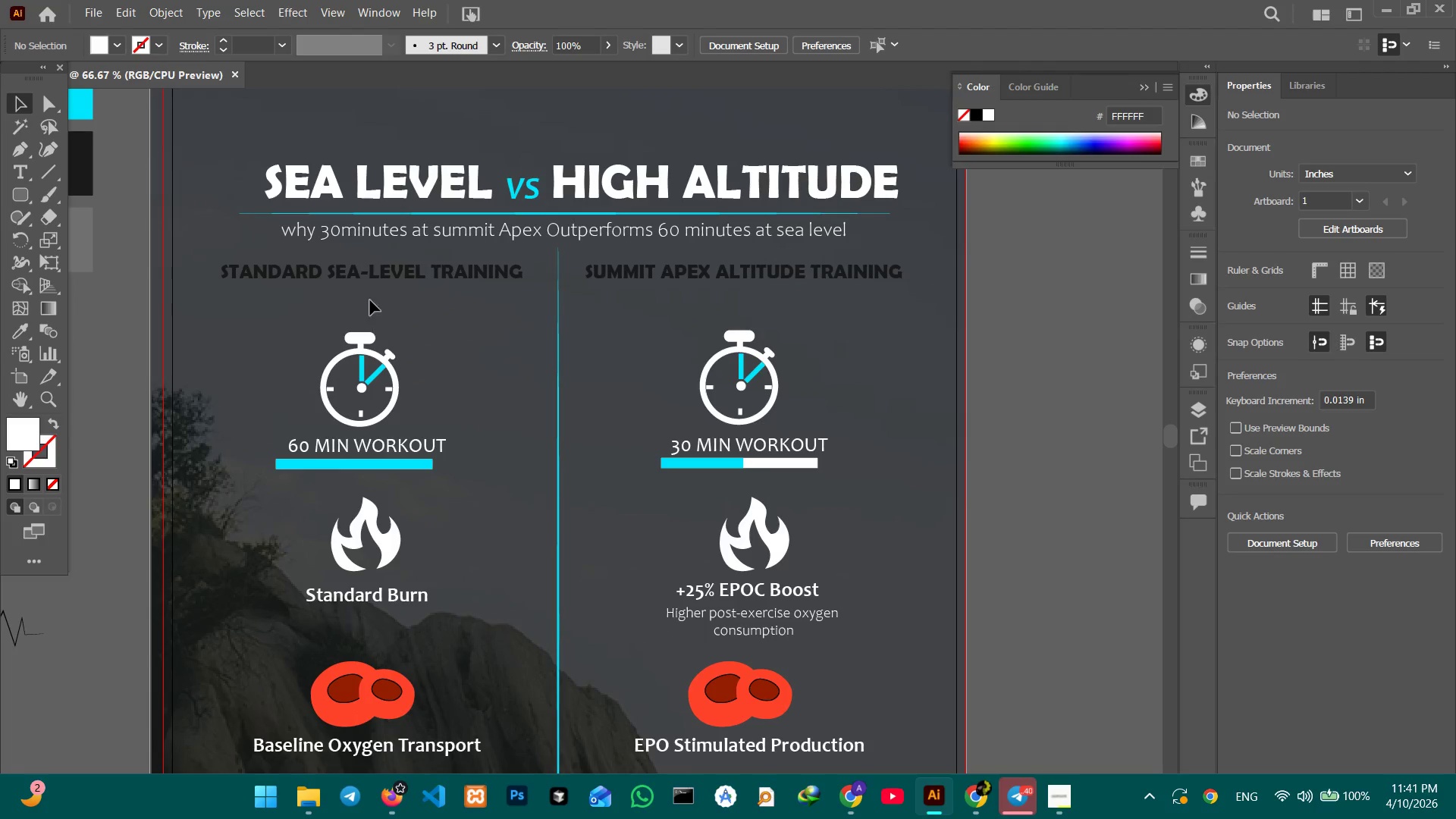 
left_click([396, 281])
 